 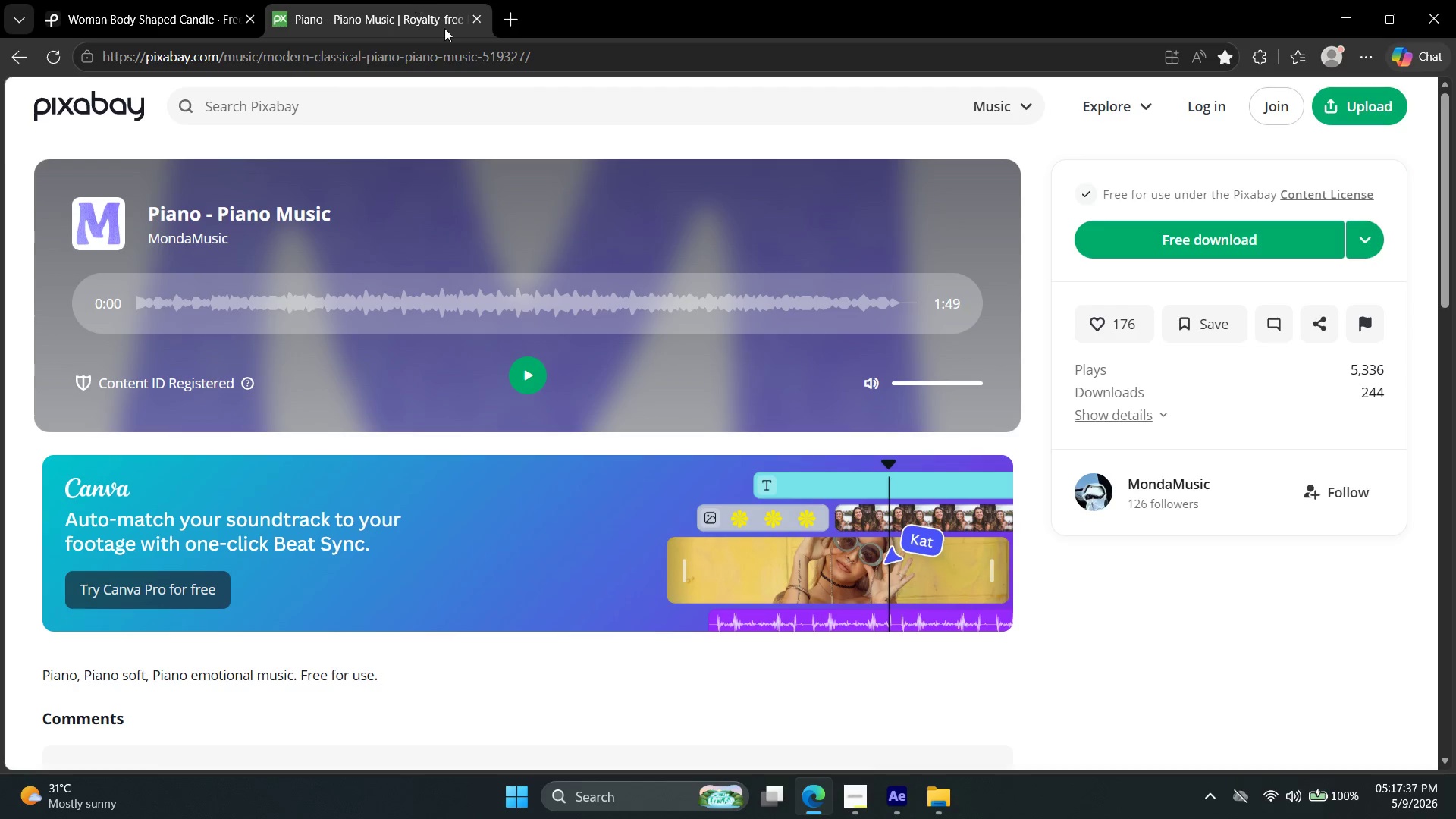 
scroll: coordinate [214, 487], scroll_direction: down, amount: 3.0
 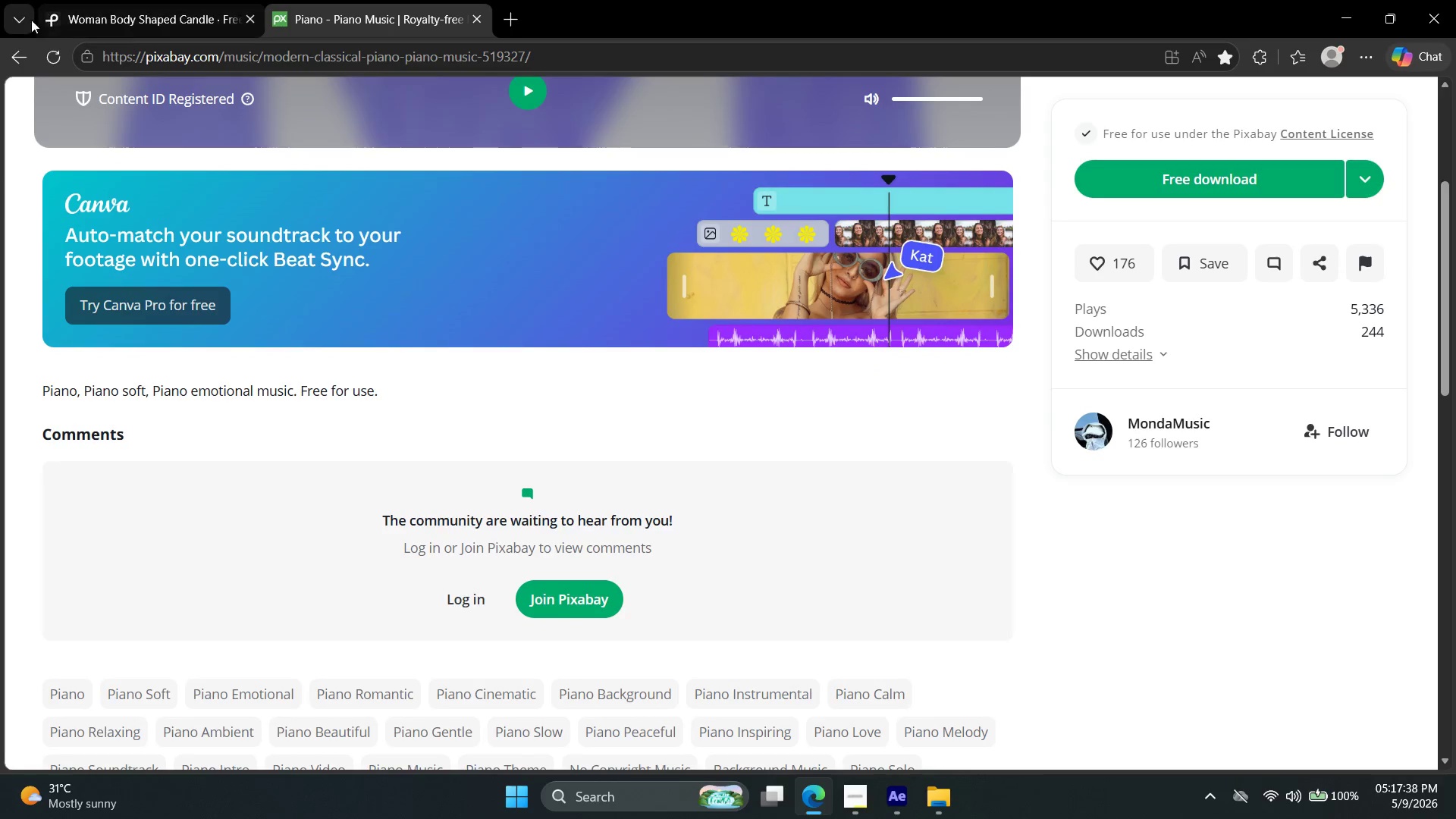 
left_click([24, 56])
 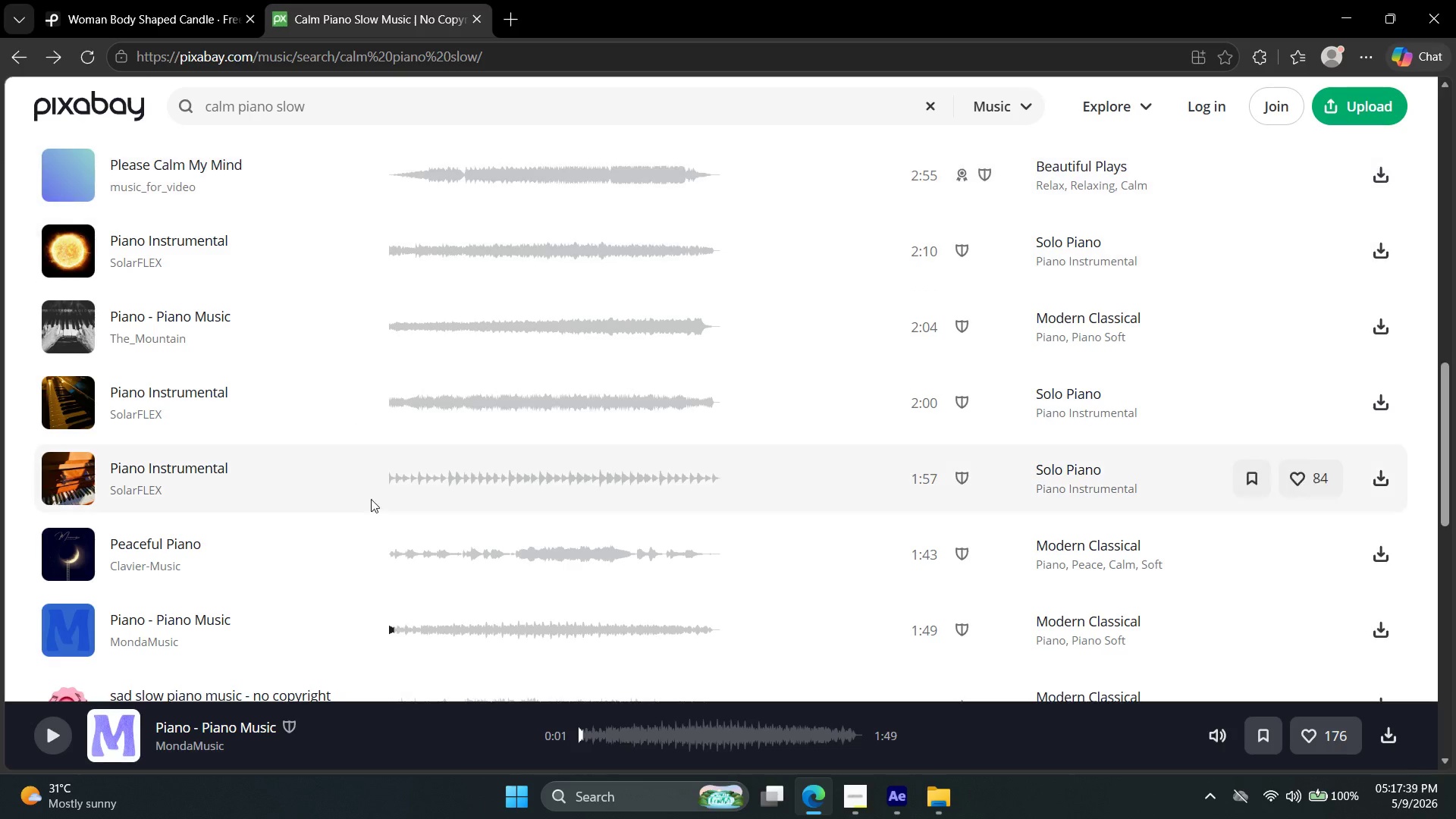 
scroll: coordinate [306, 500], scroll_direction: down, amount: 2.0
 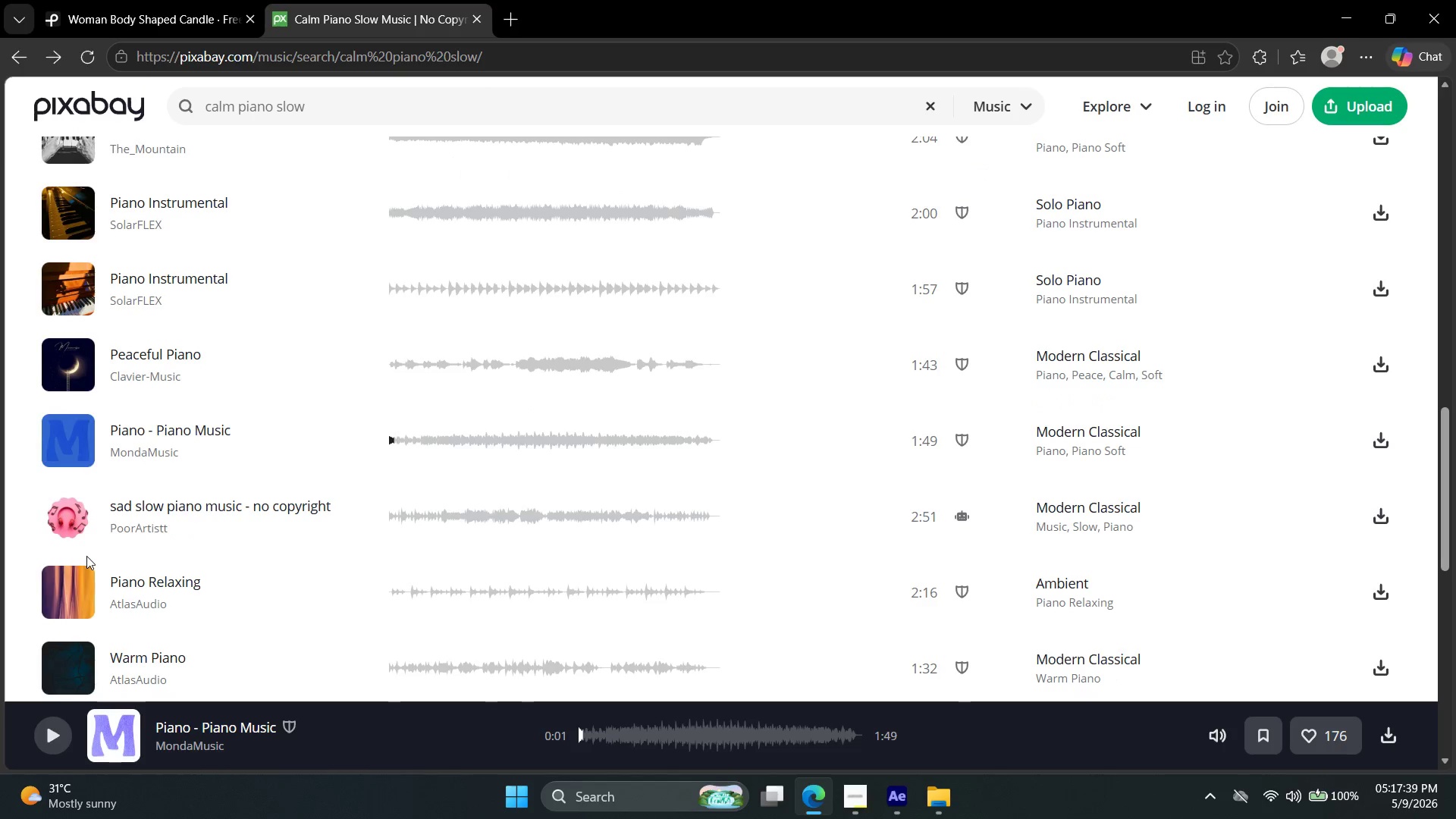 
left_click([61, 515])
 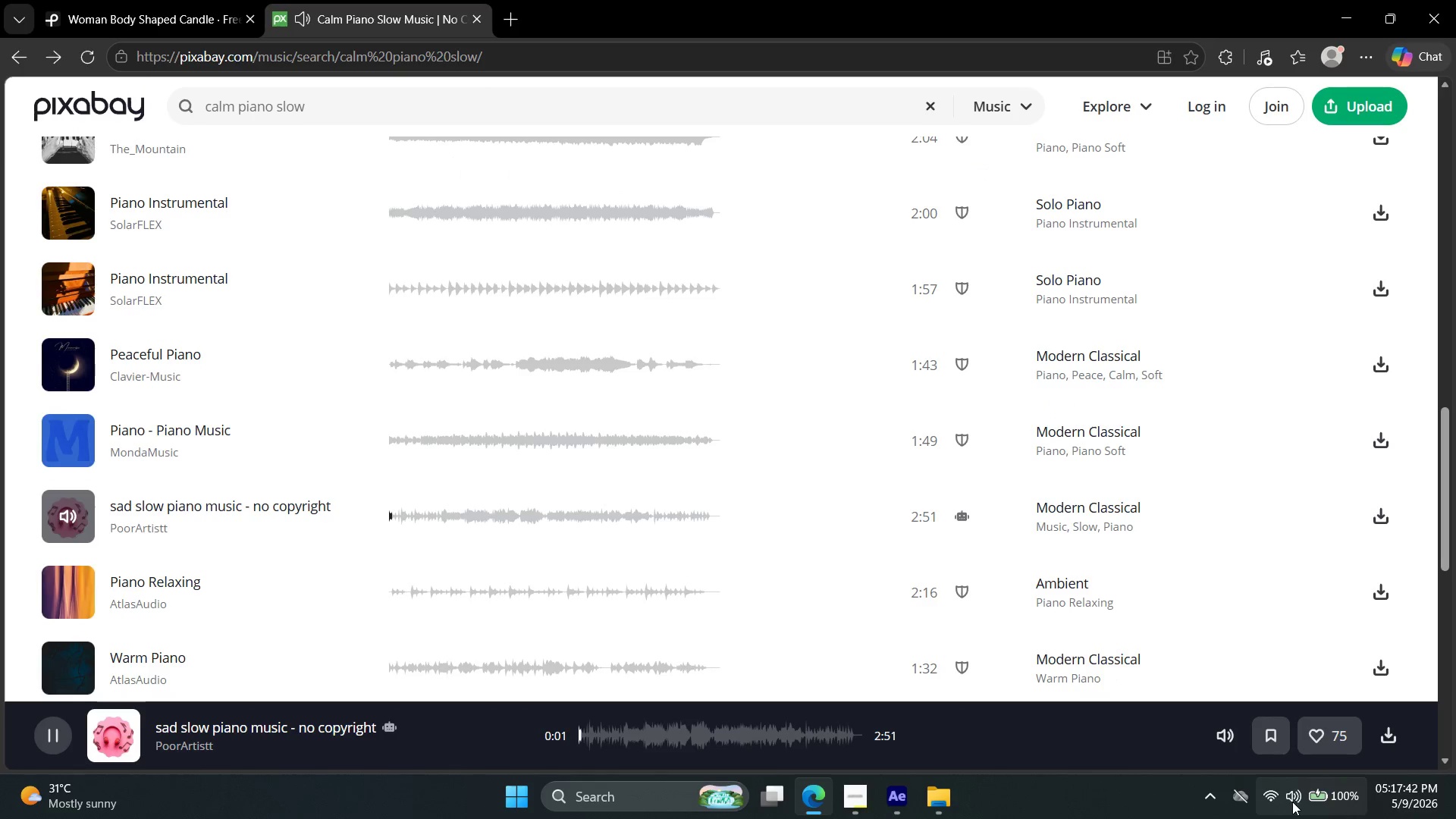 
left_click([1320, 679])
 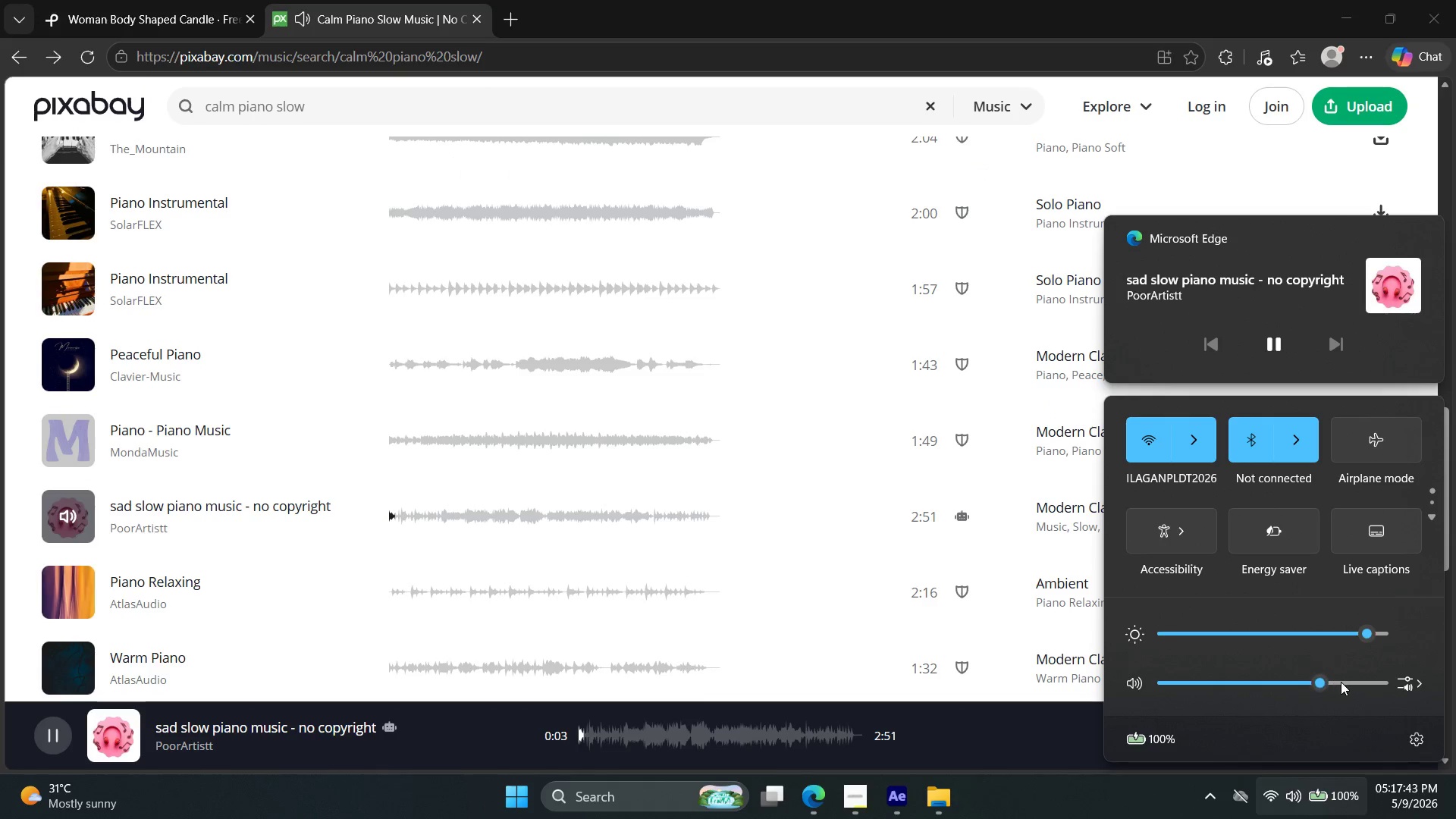 
left_click([1341, 681])
 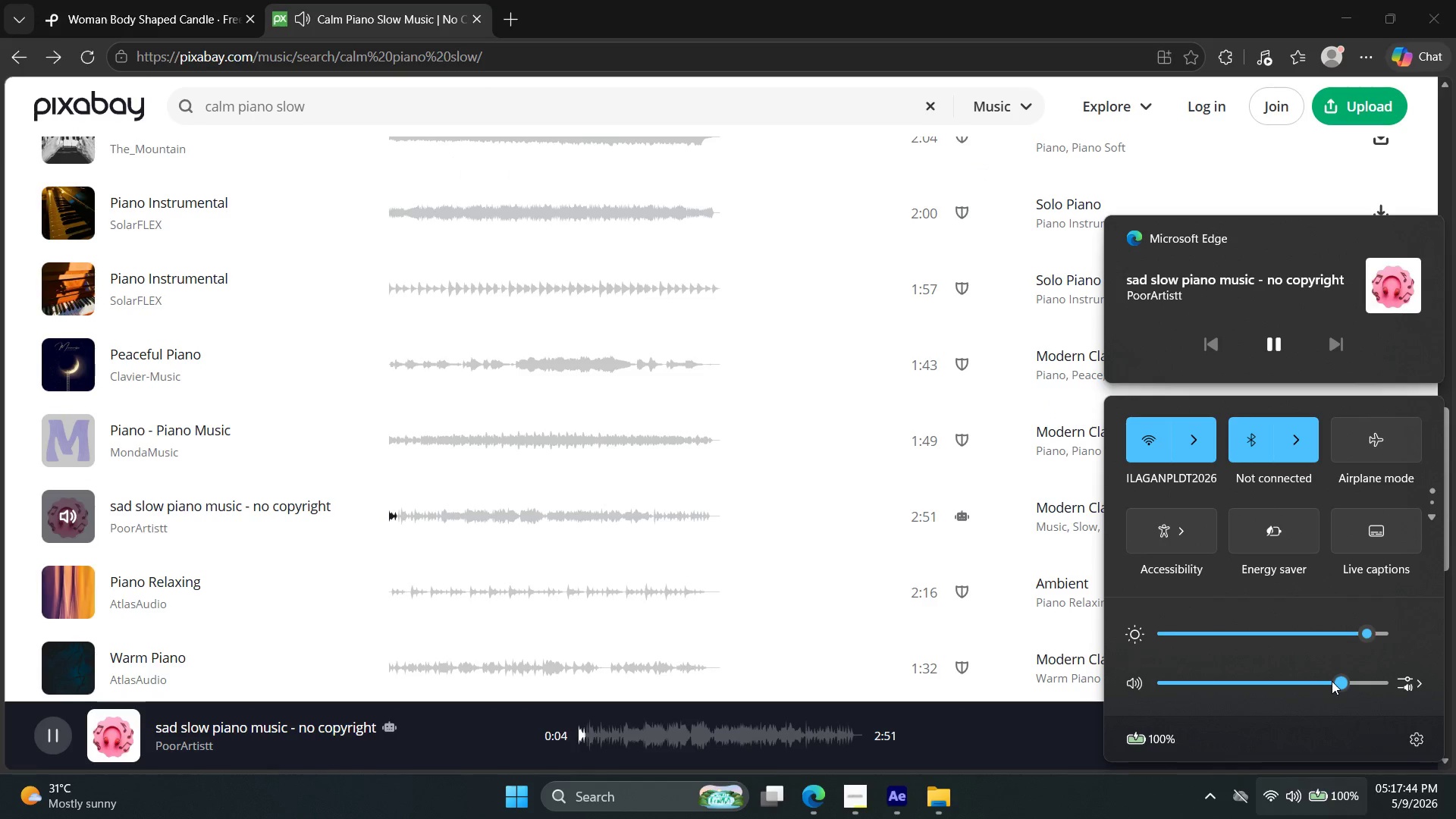 
left_click([1331, 681])
 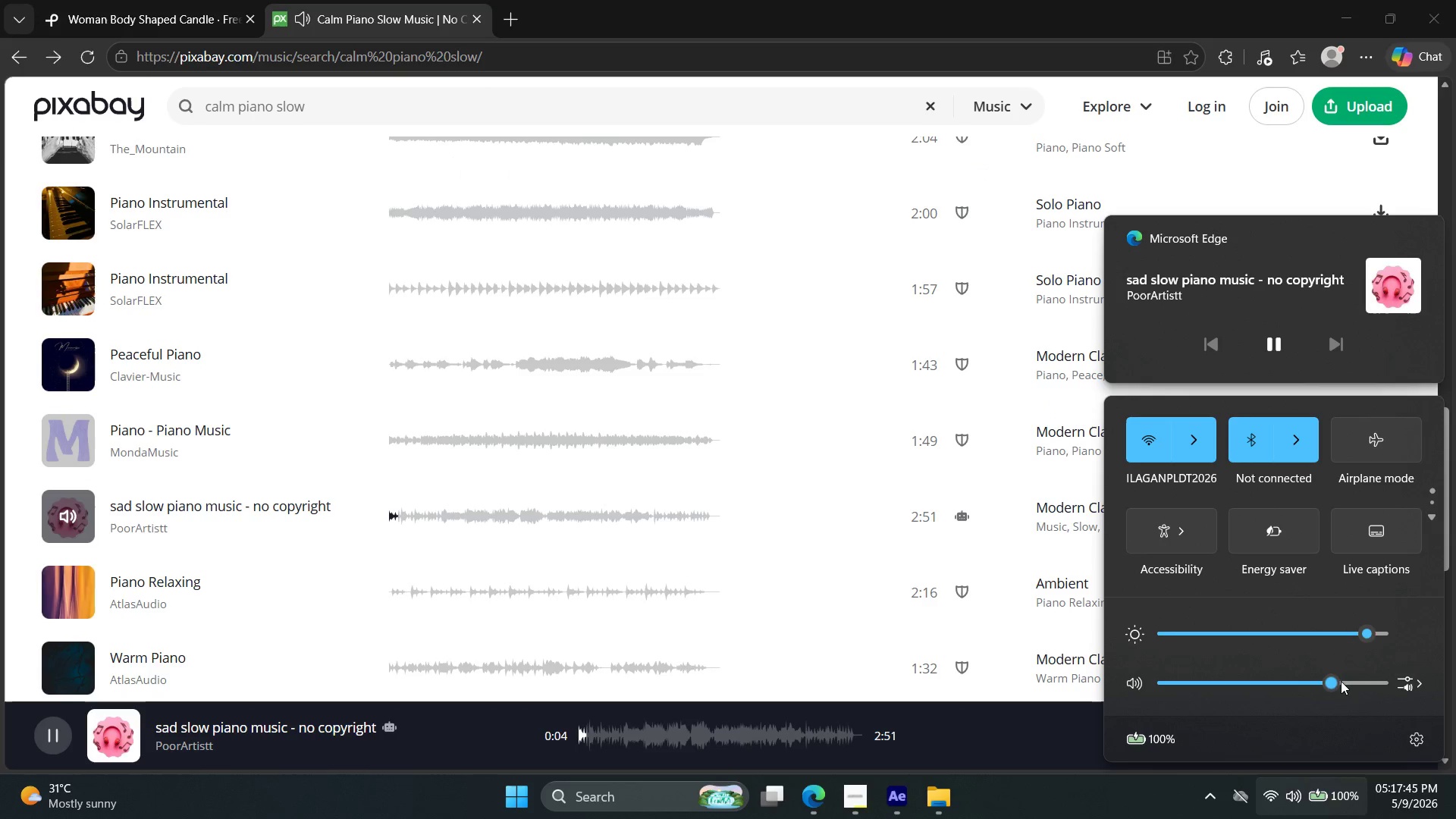 
left_click([1343, 681])
 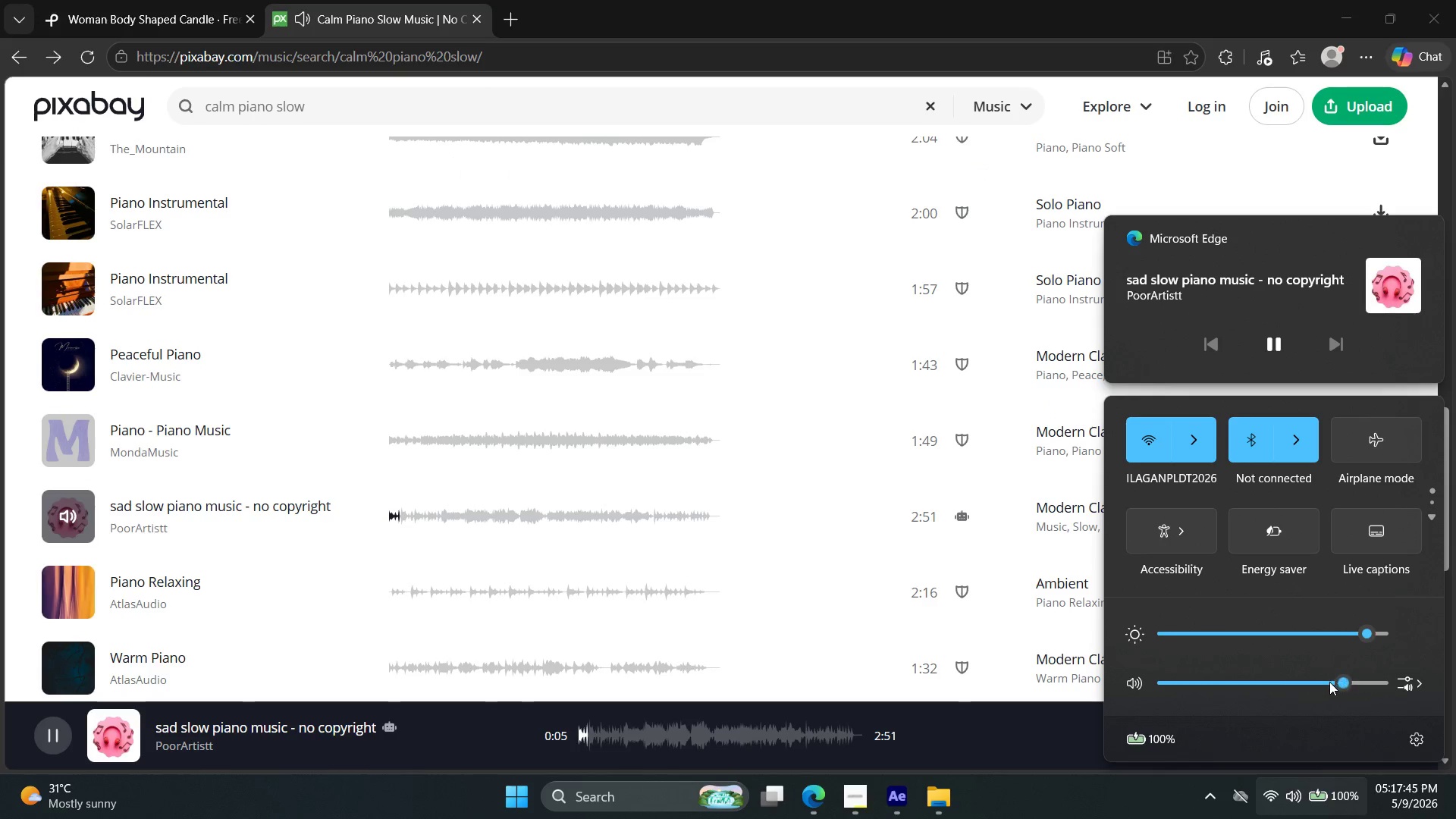 
left_click([1326, 682])
 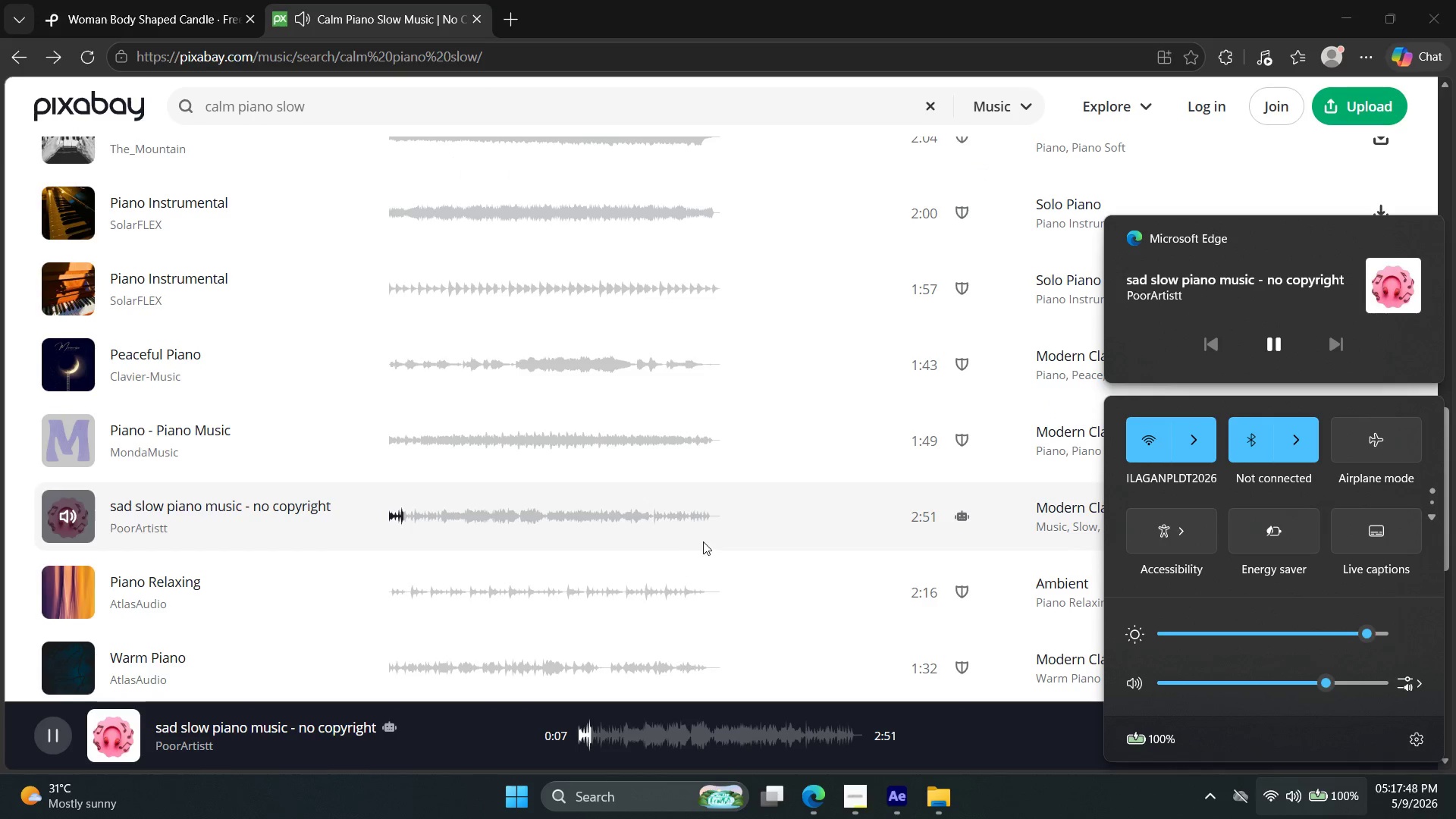 
left_click([716, 554])
 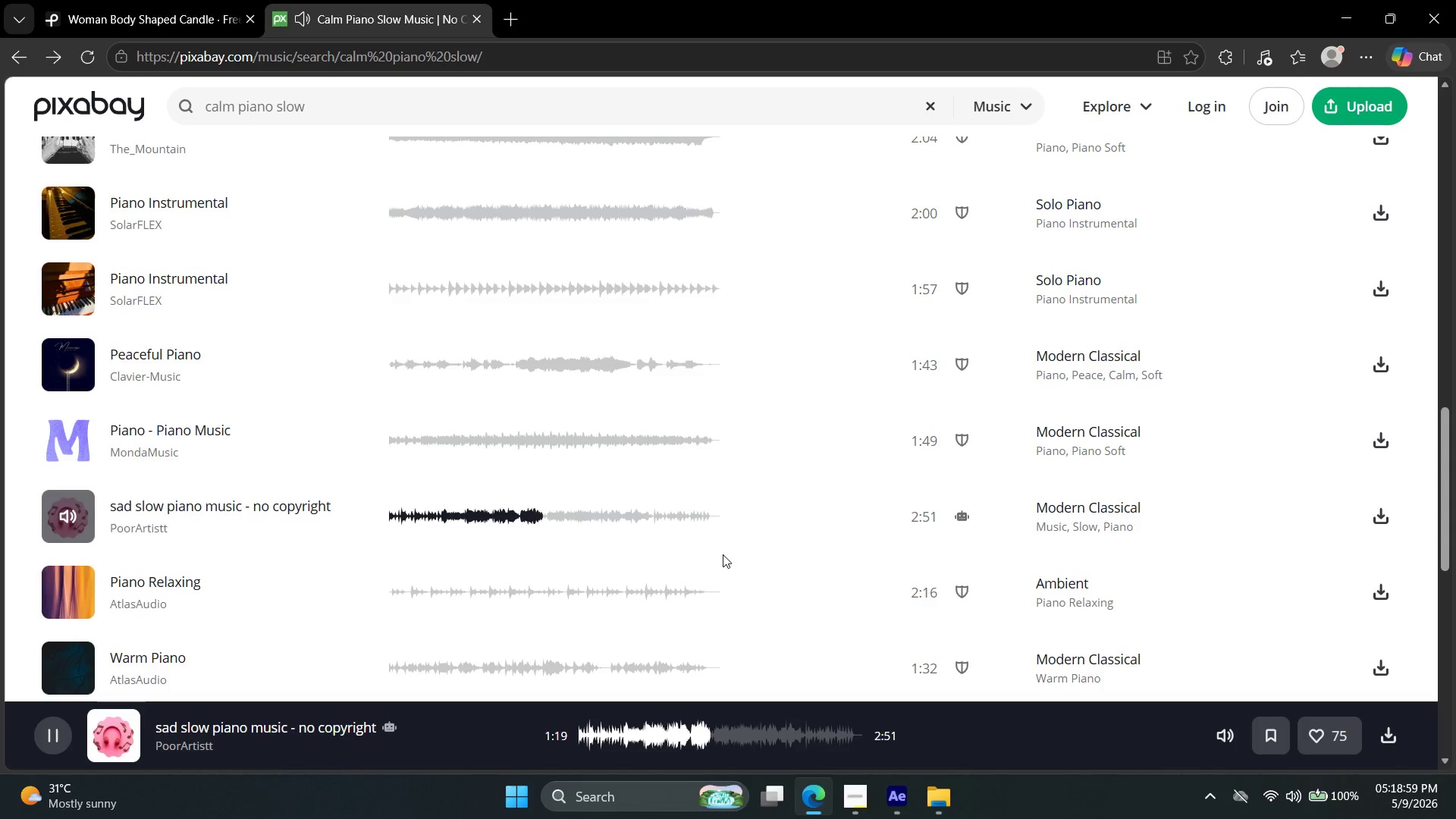 
wait(76.31)
 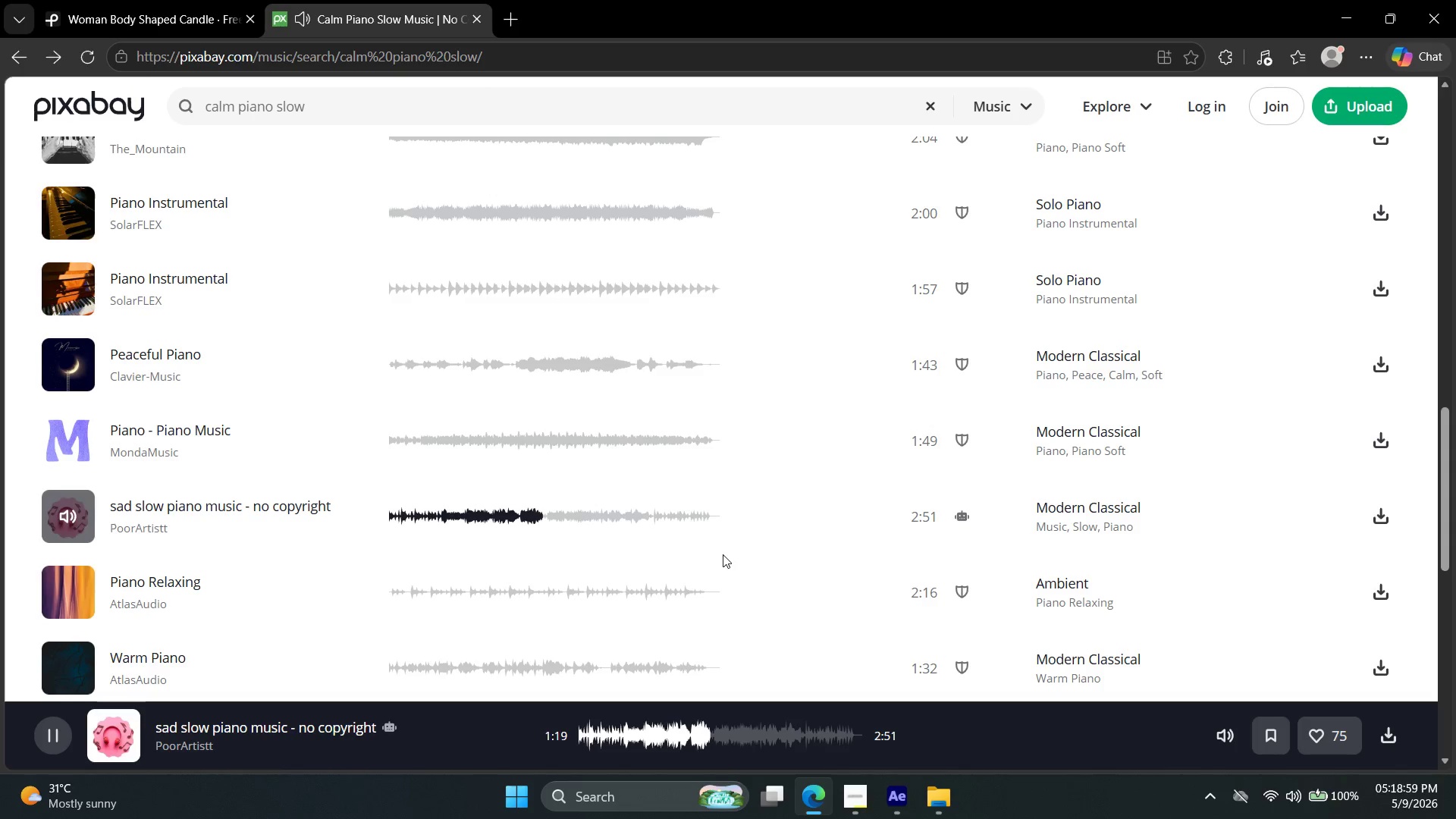 
left_click([78, 438])
 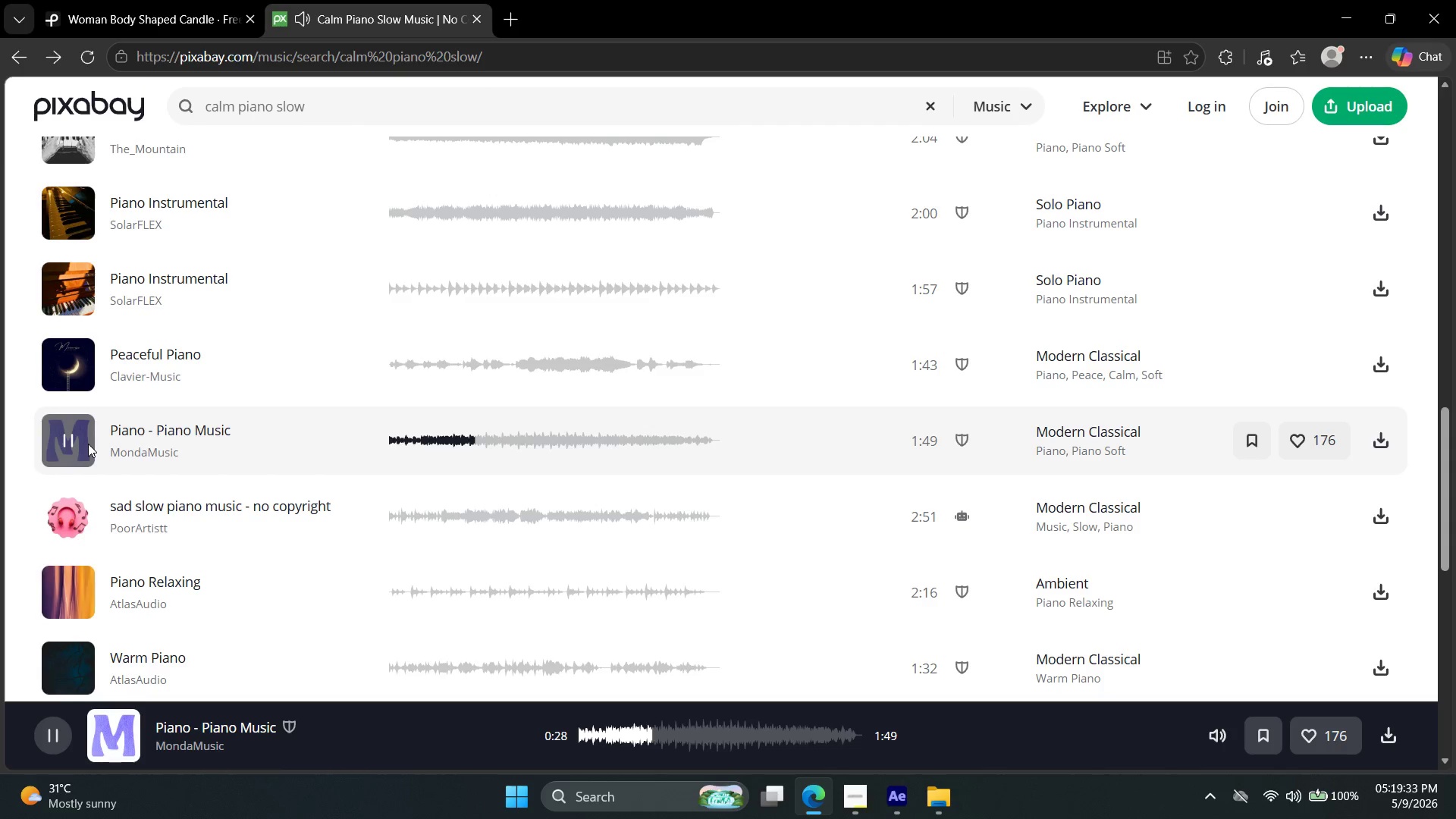 
wait(33.78)
 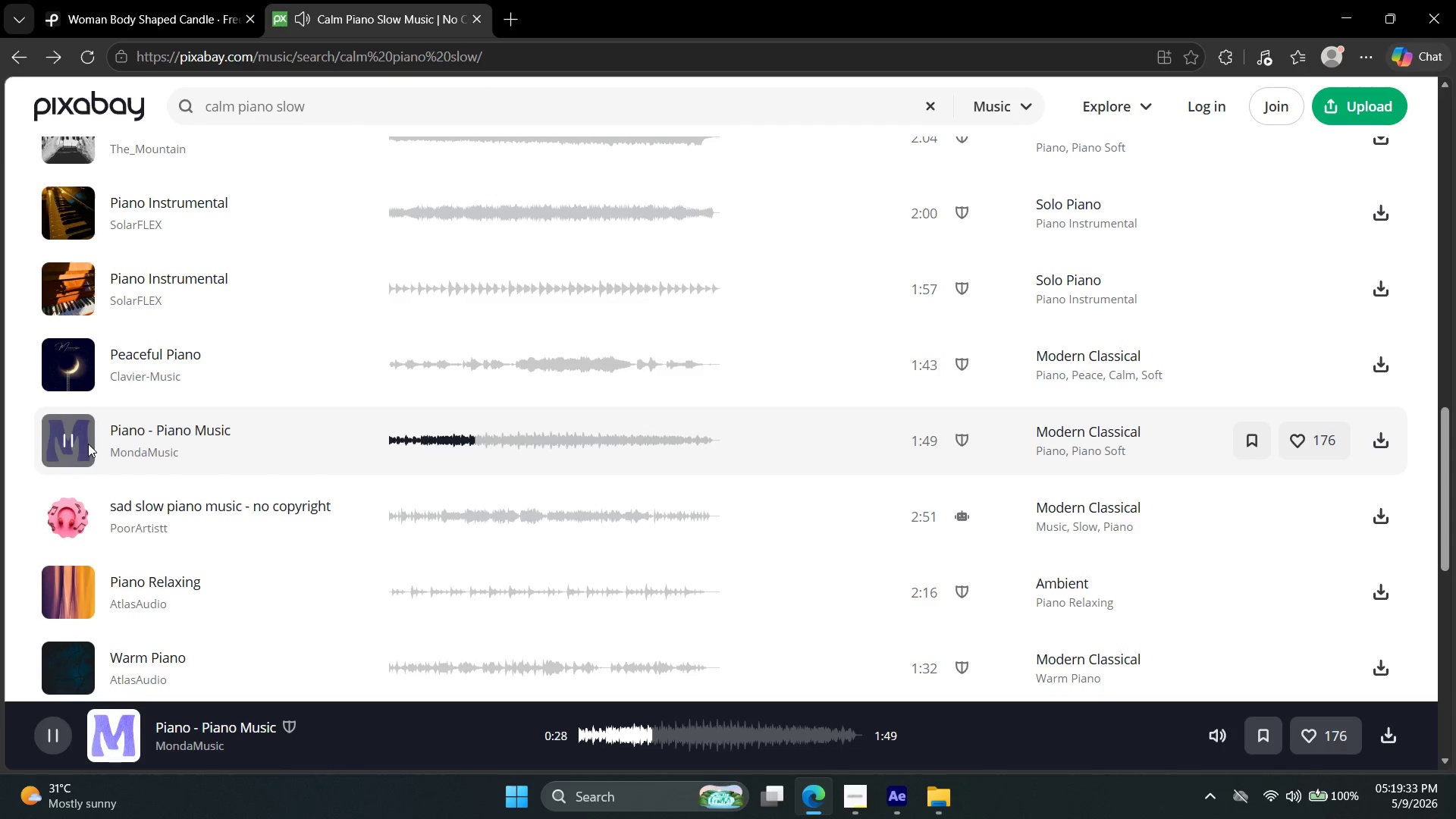 
scroll: coordinate [44, 420], scroll_direction: down, amount: 1.0
 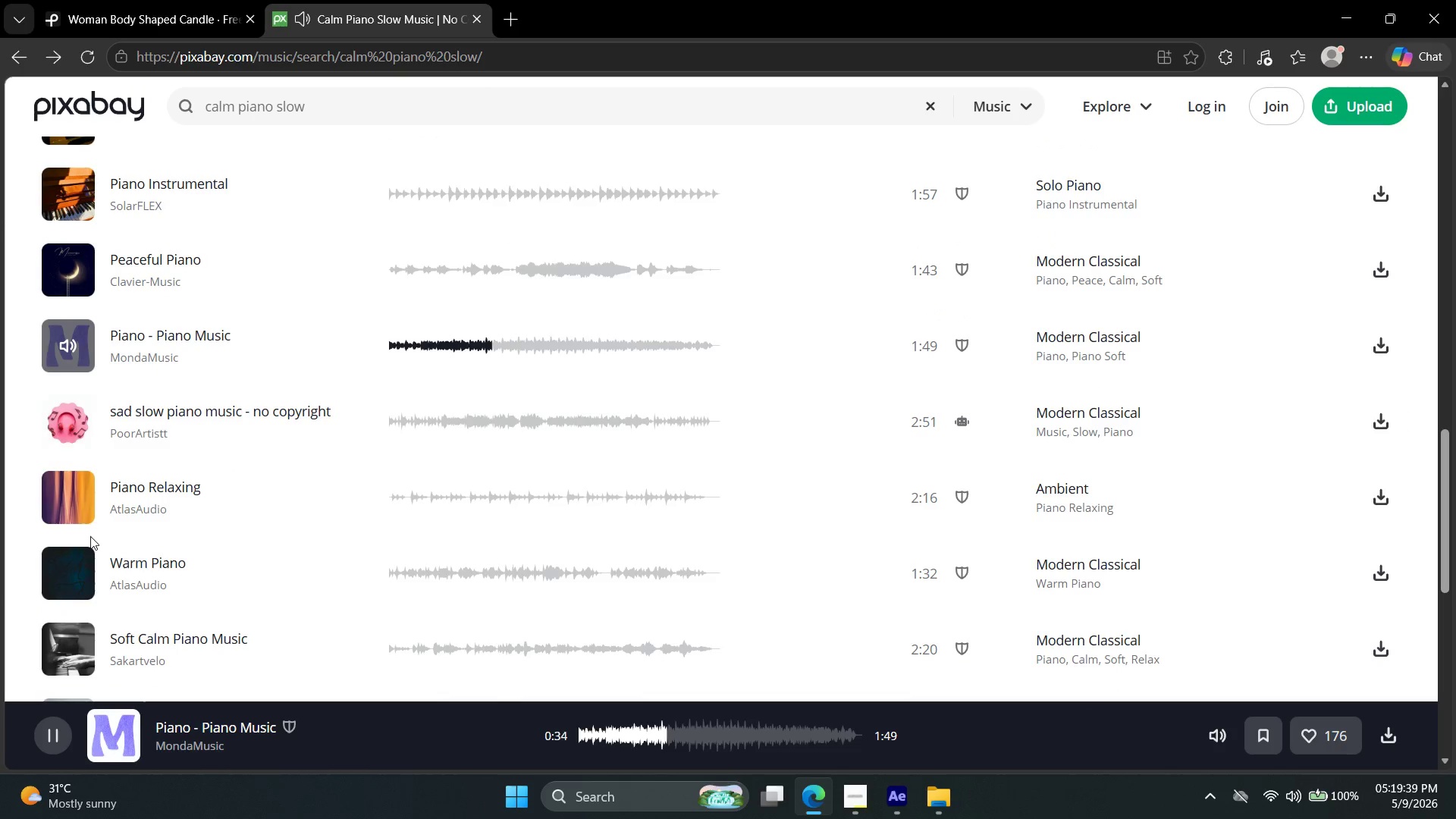 
left_click([69, 497])
 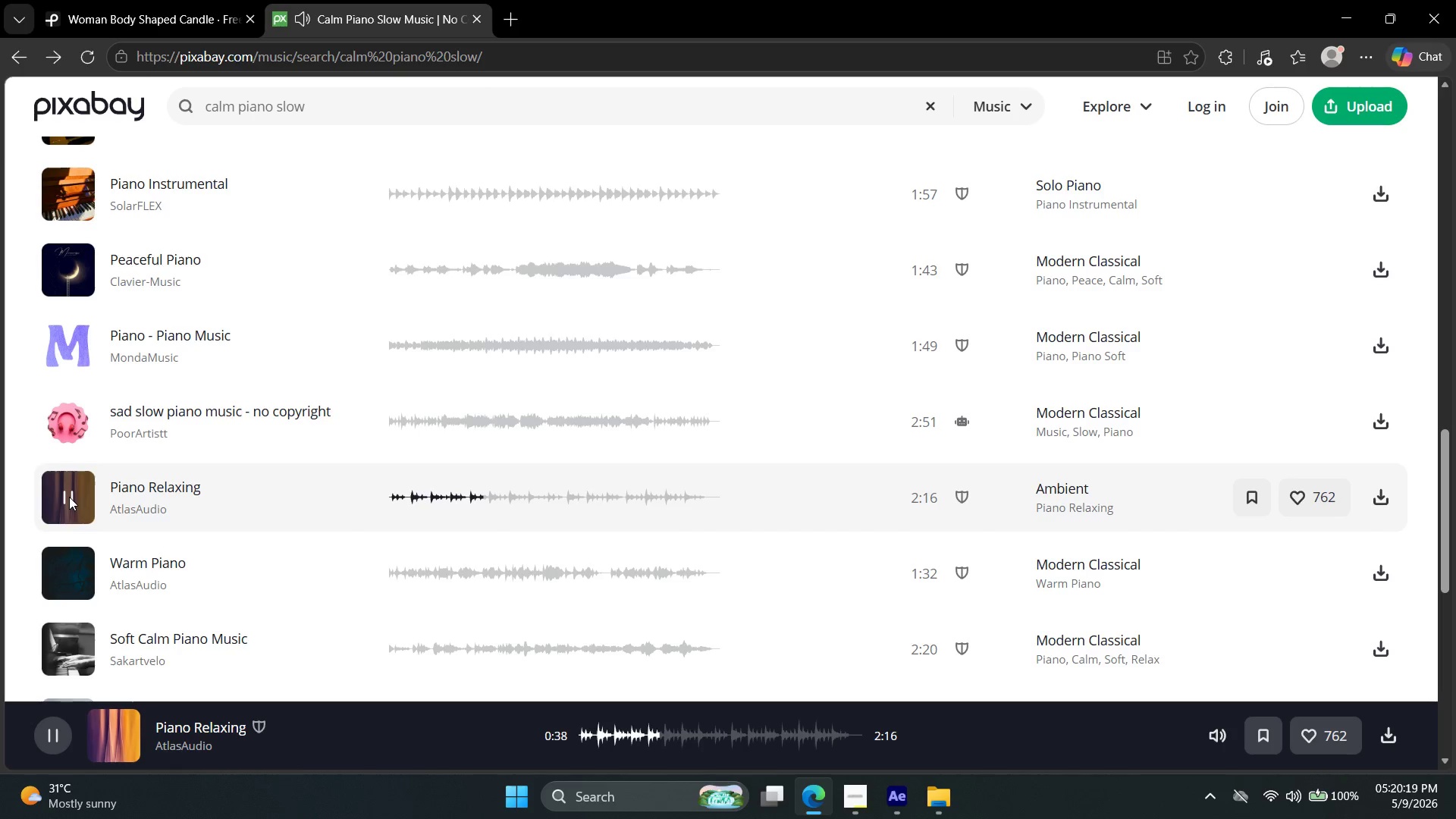 
wait(44.62)
 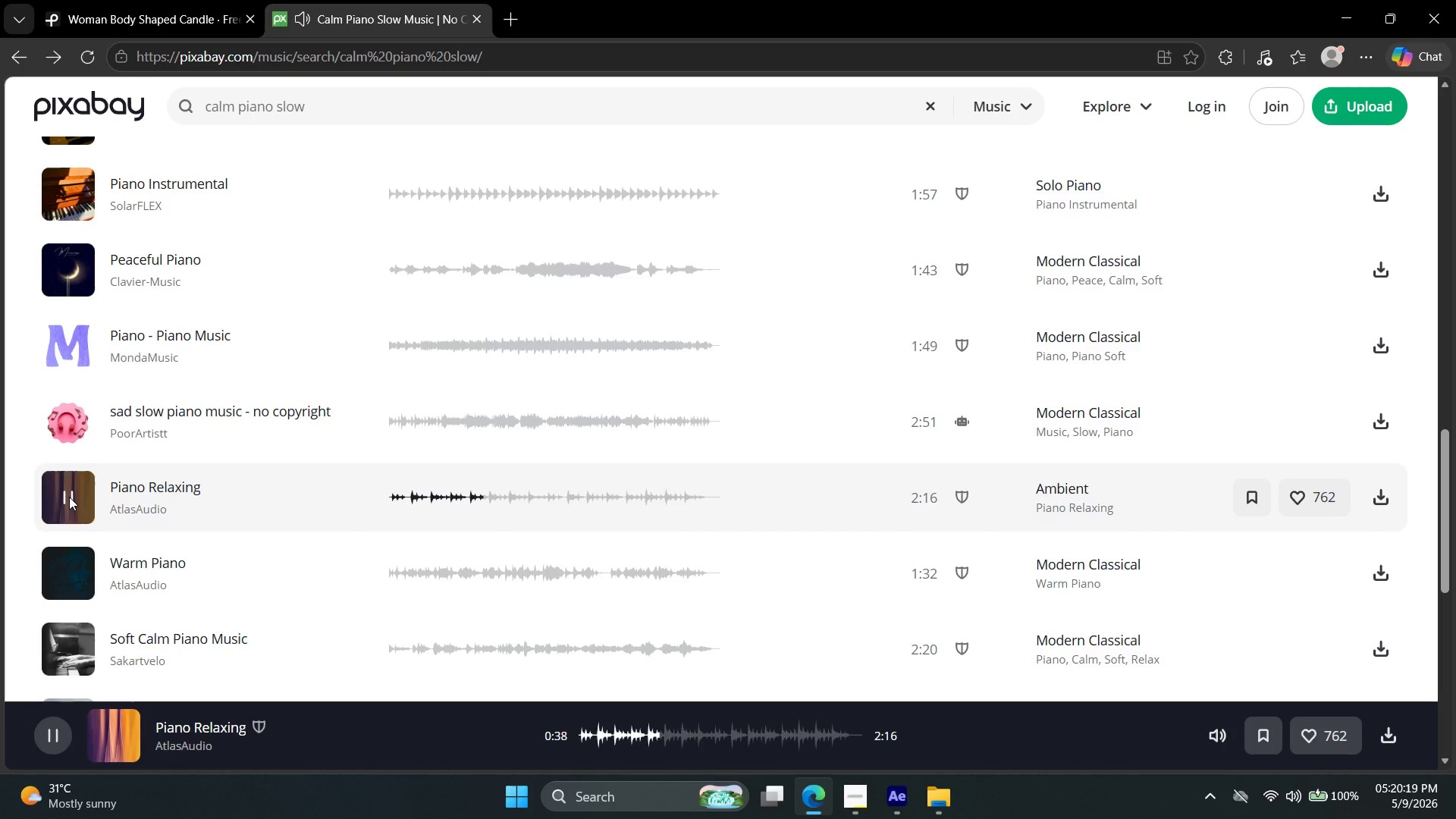 
left_click([61, 277])
 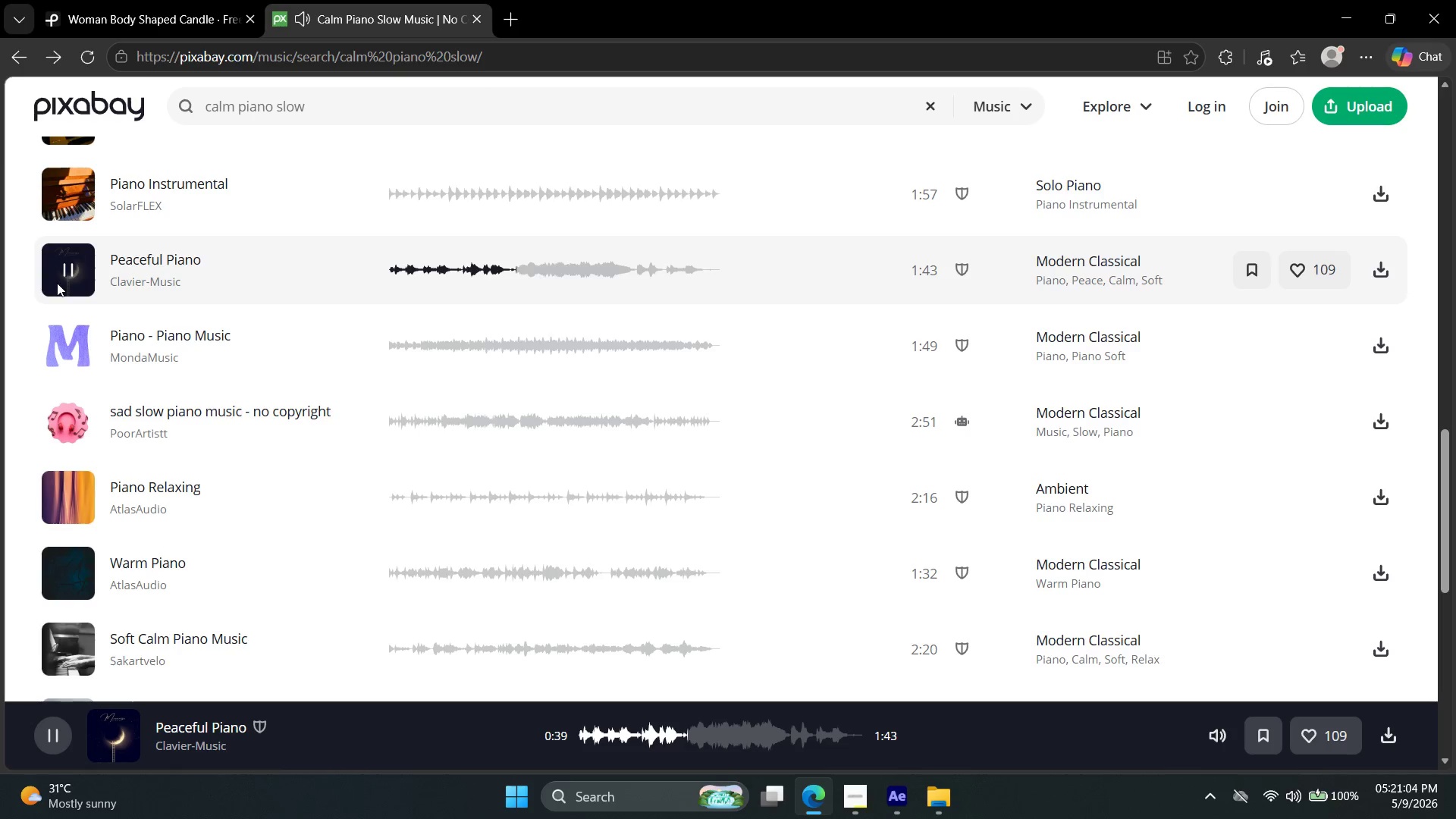 
wait(45.41)
 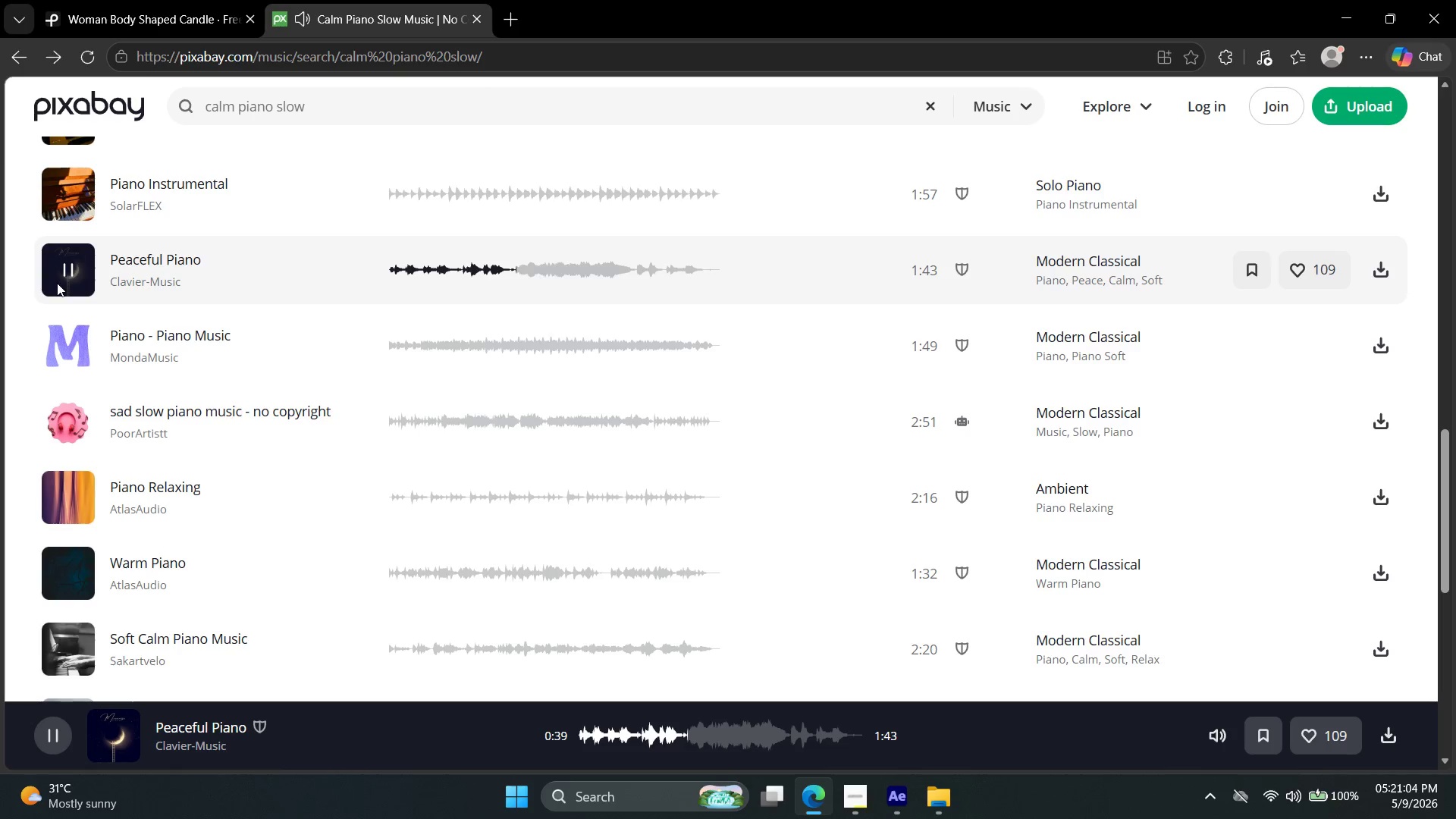 
left_click([62, 410])
 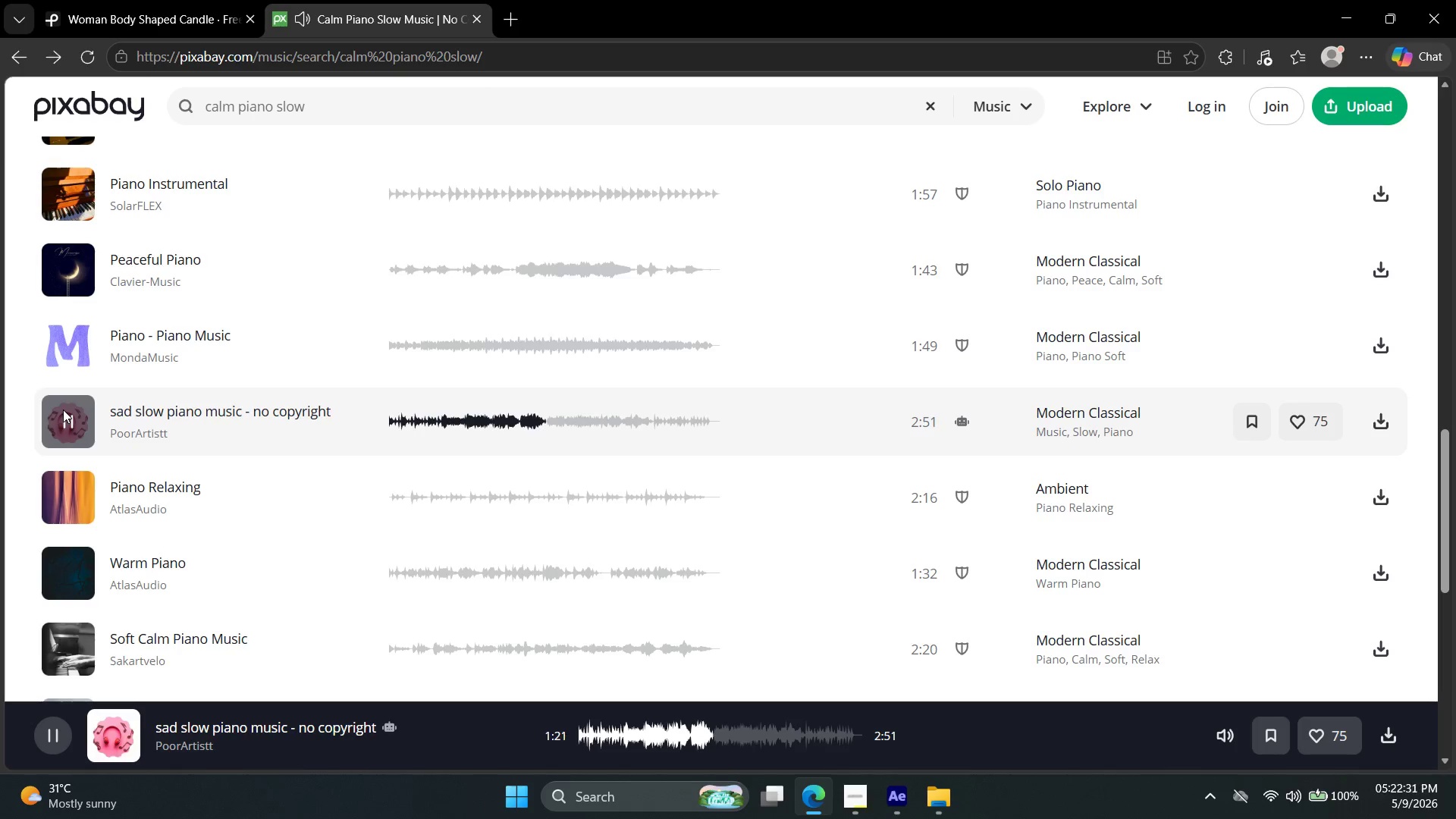 
wait(86.42)
 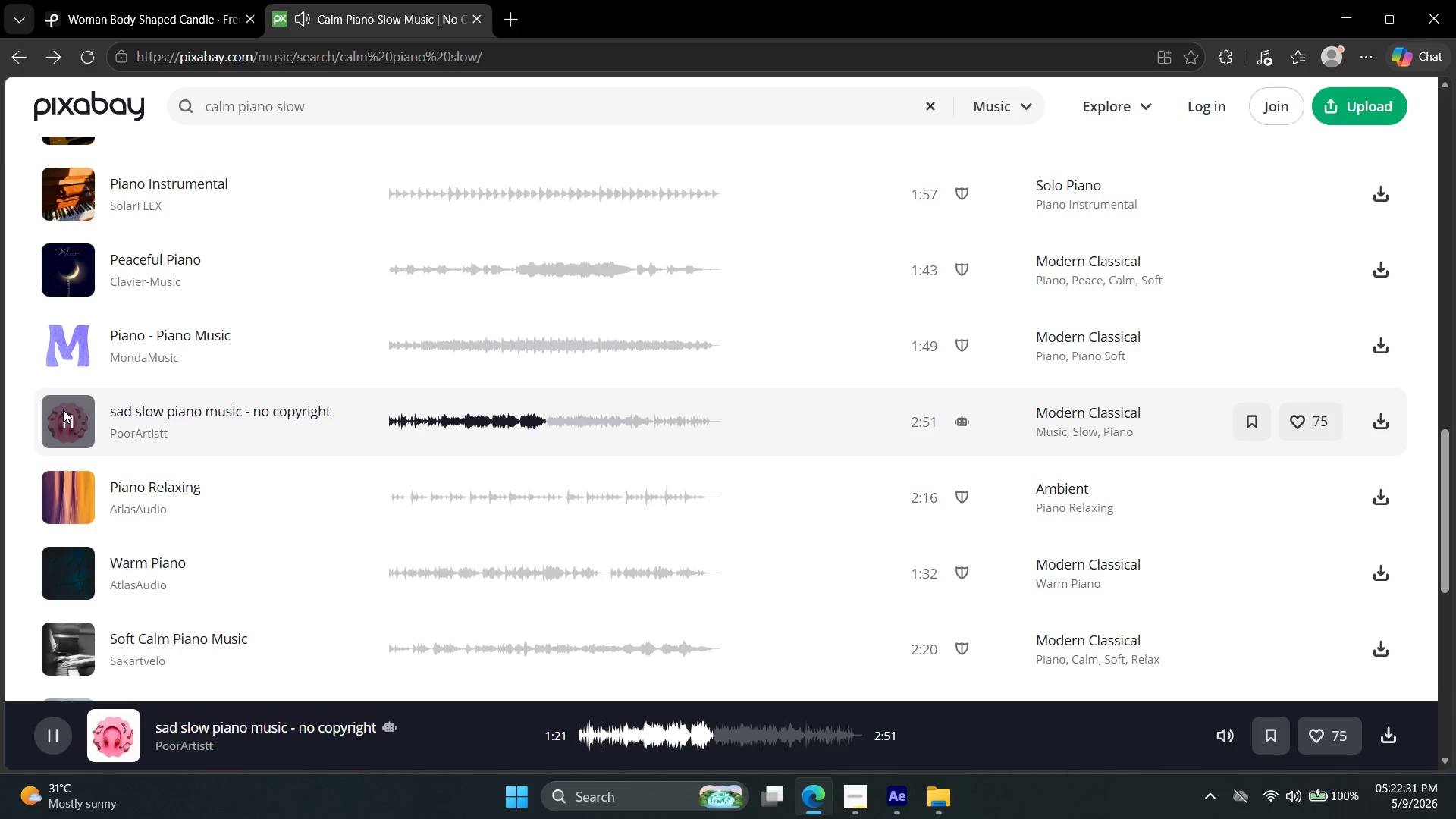 
left_click([60, 573])
 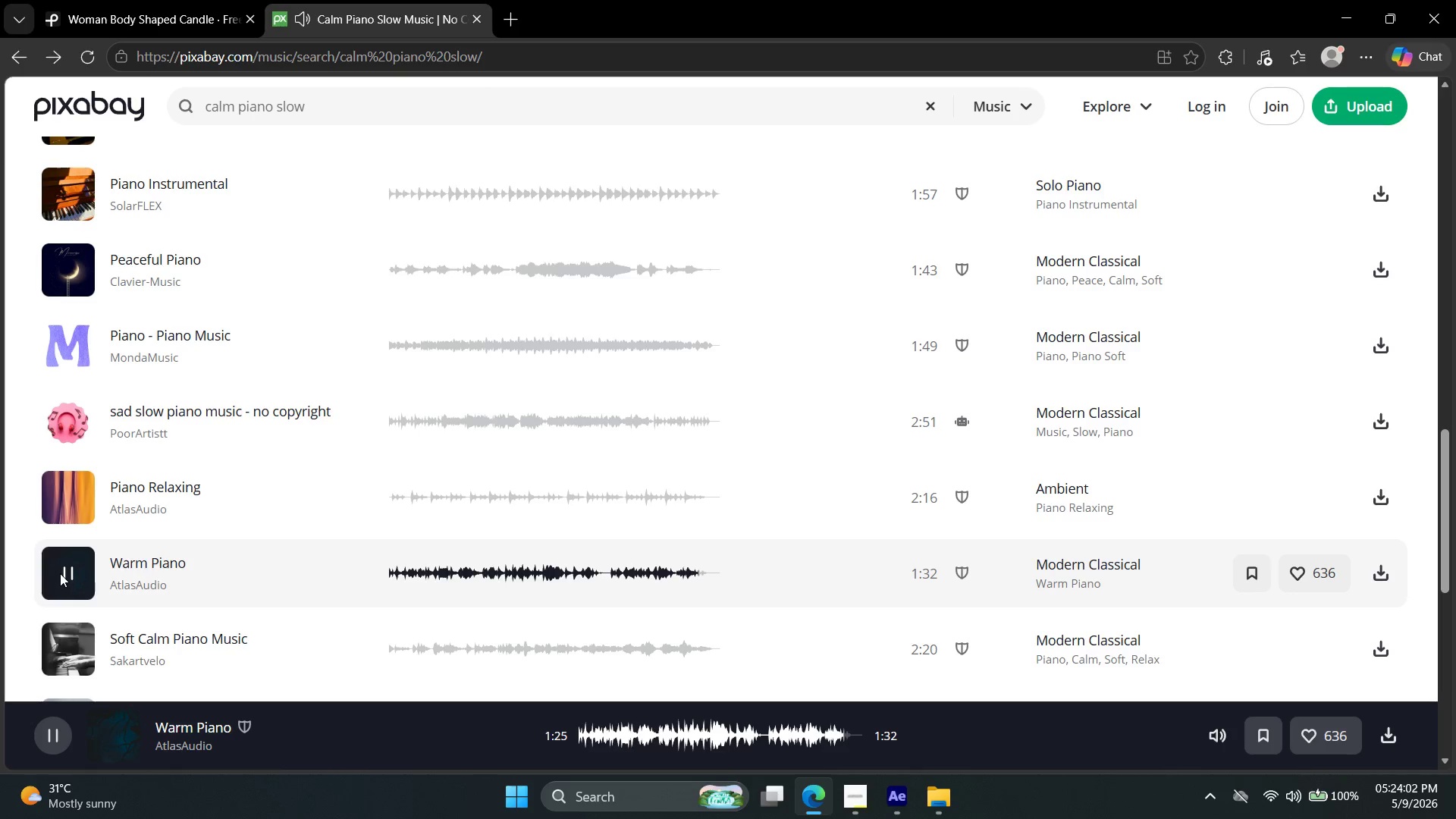 
wait(91.41)
 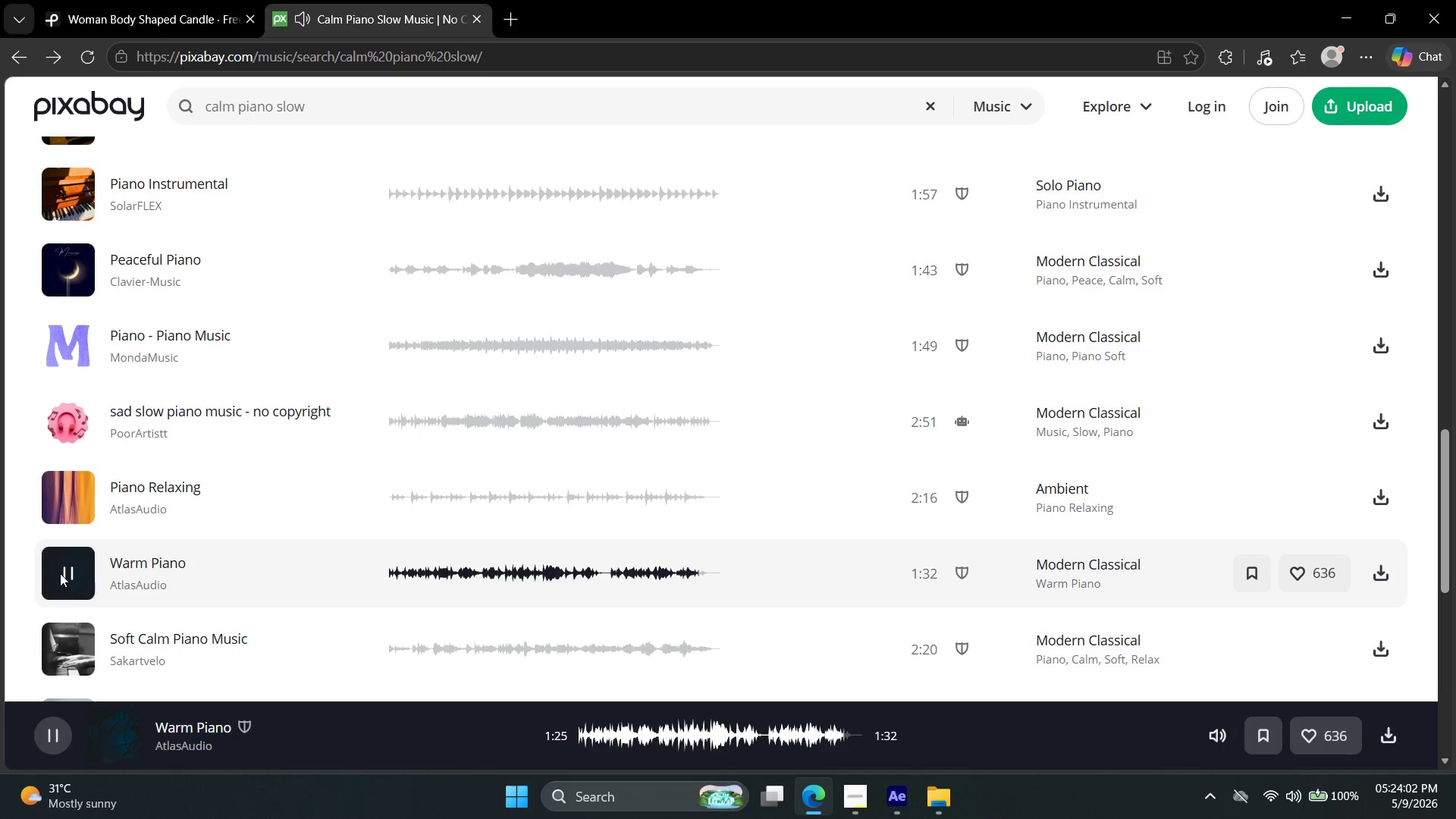 
left_click([80, 331])
 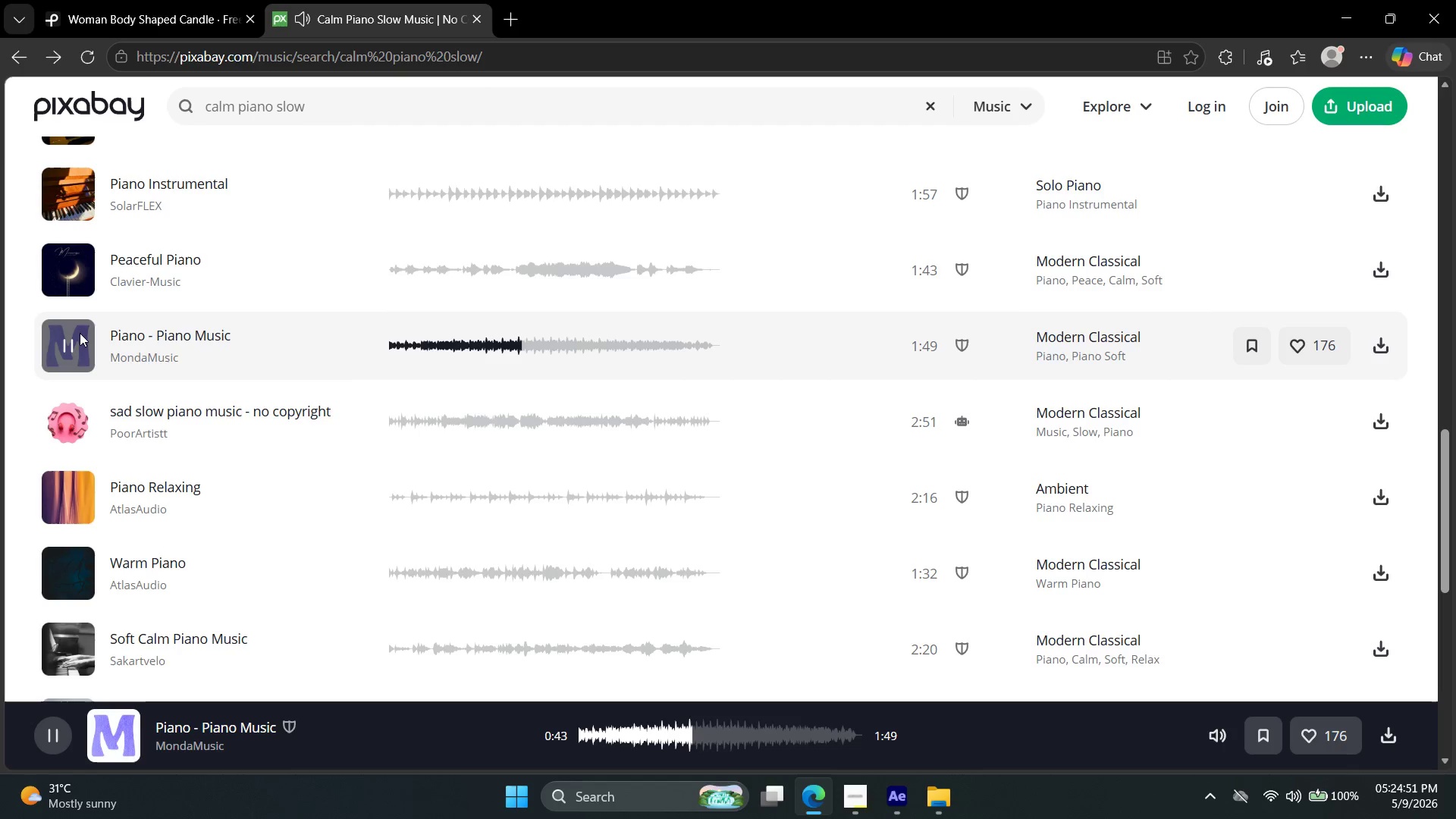 
wait(49.28)
 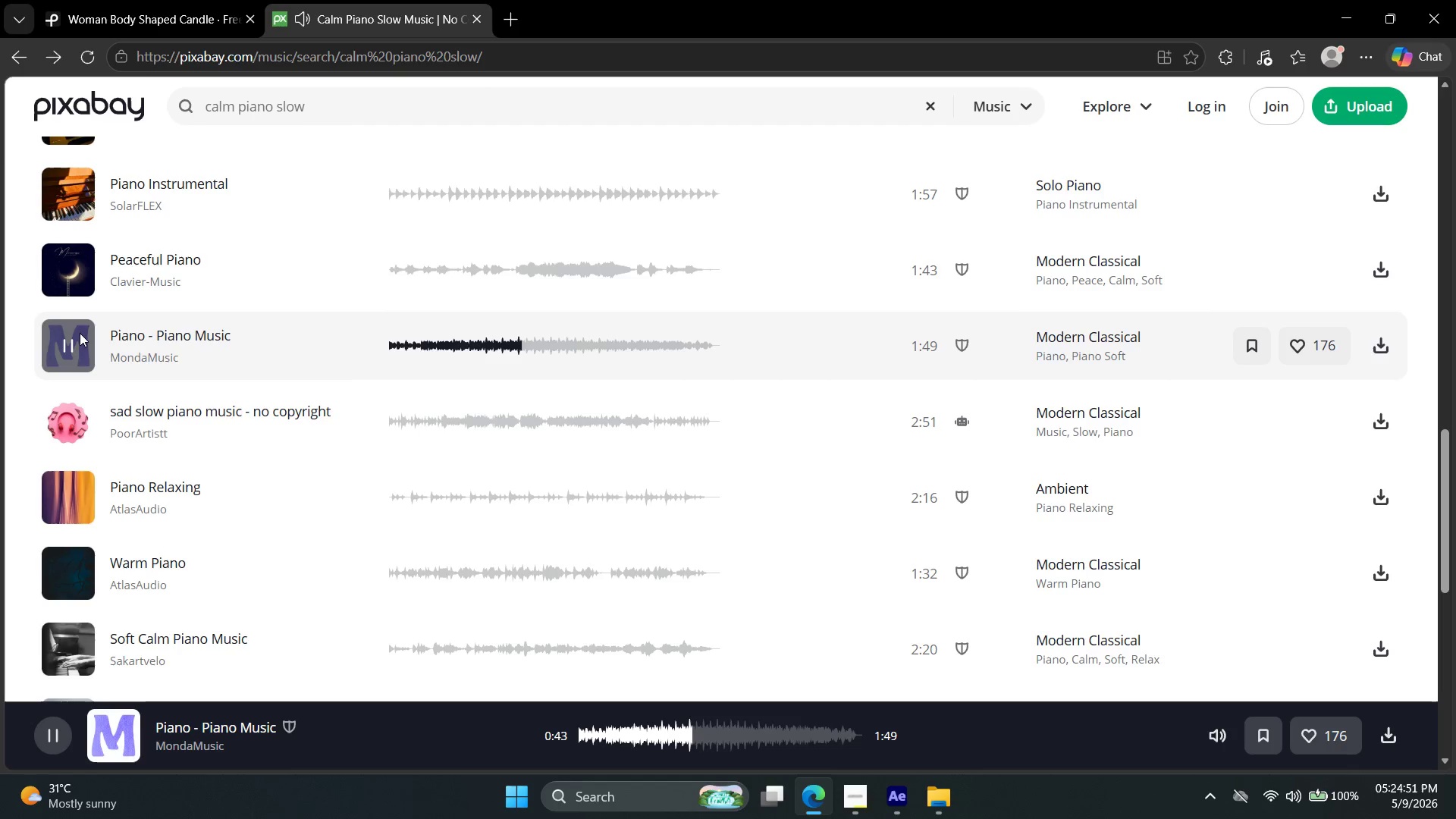 
scroll: coordinate [0, 328], scroll_direction: down, amount: 2.0
 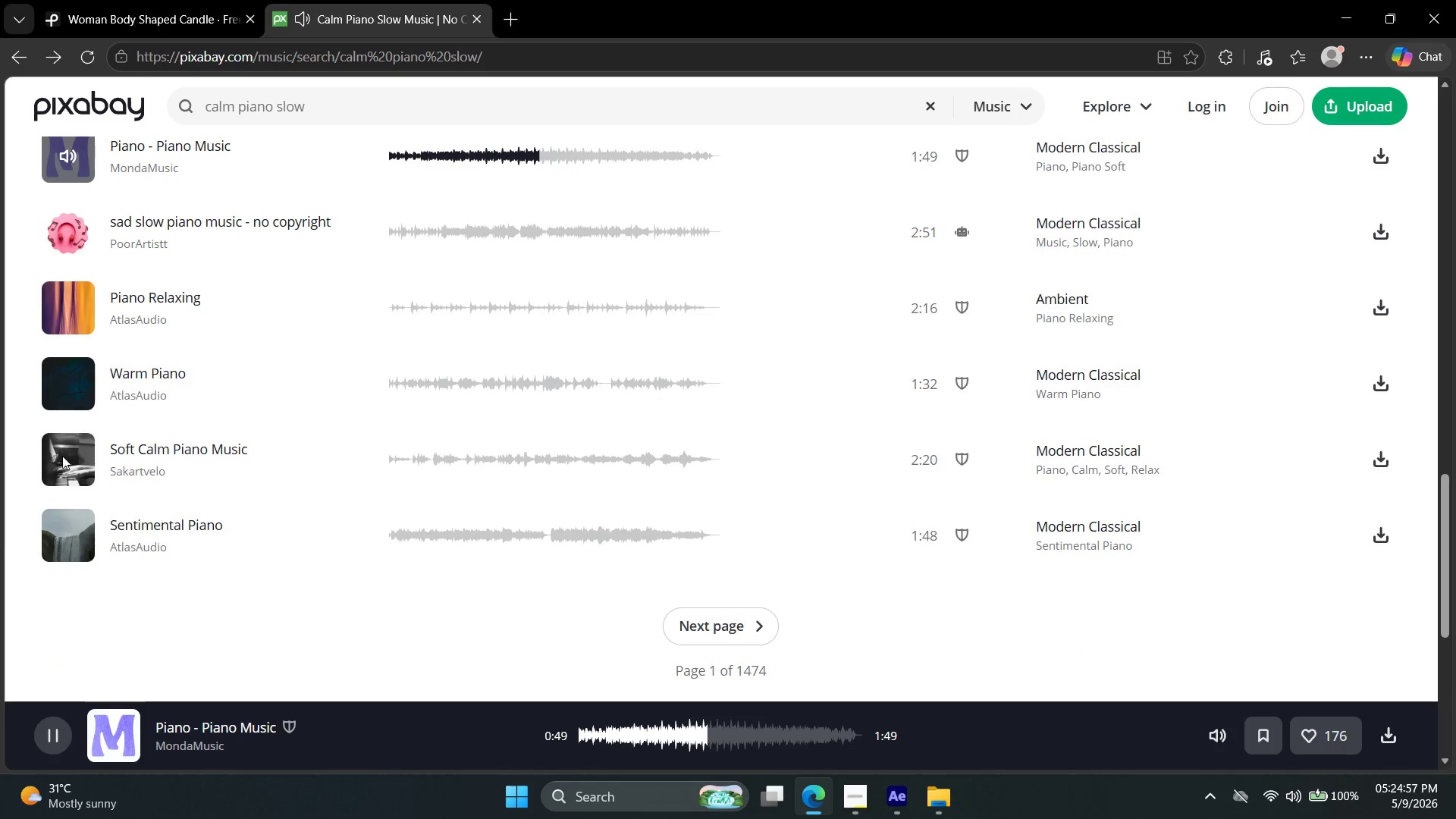 
left_click([67, 451])
 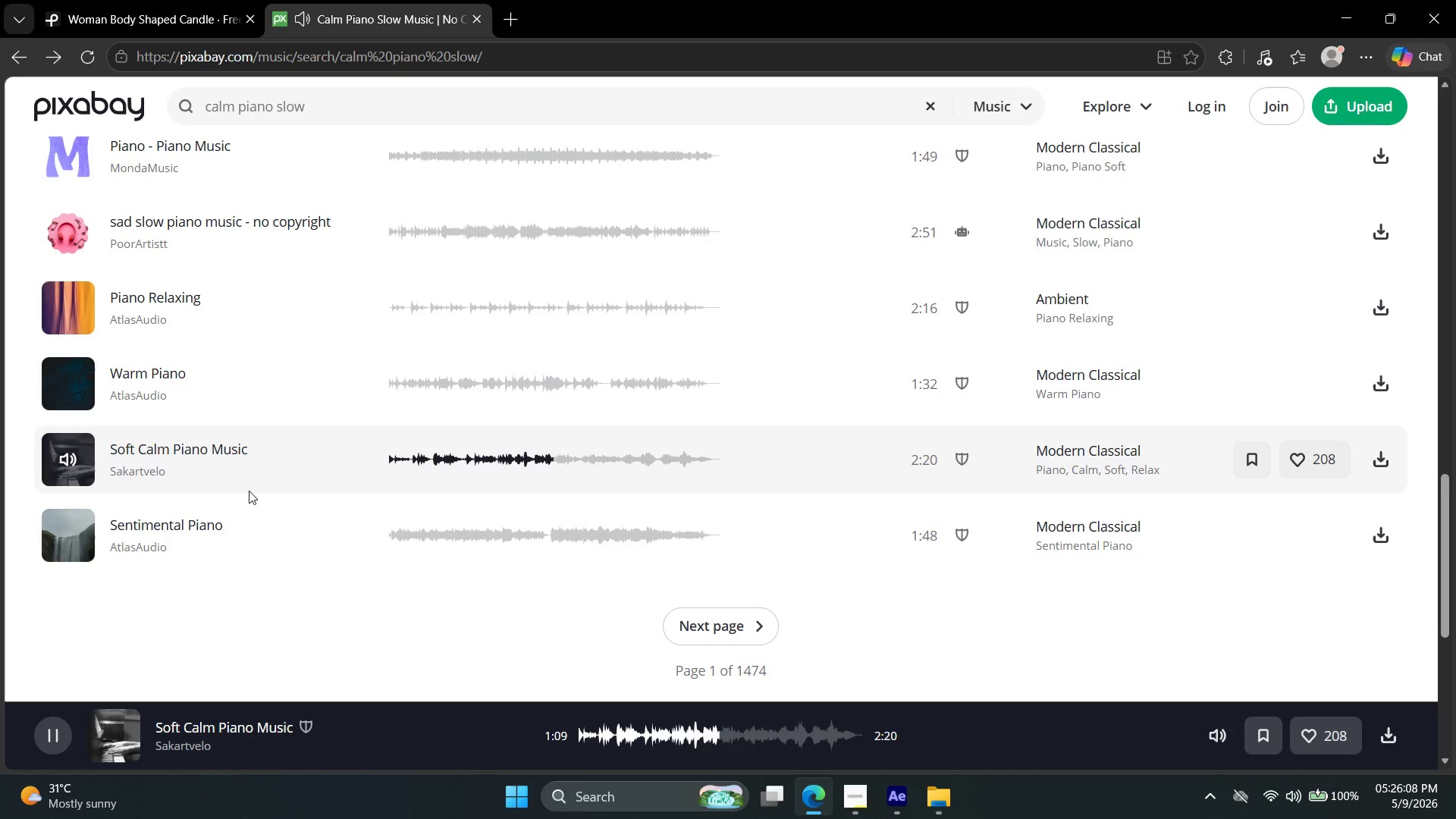 
wait(75.39)
 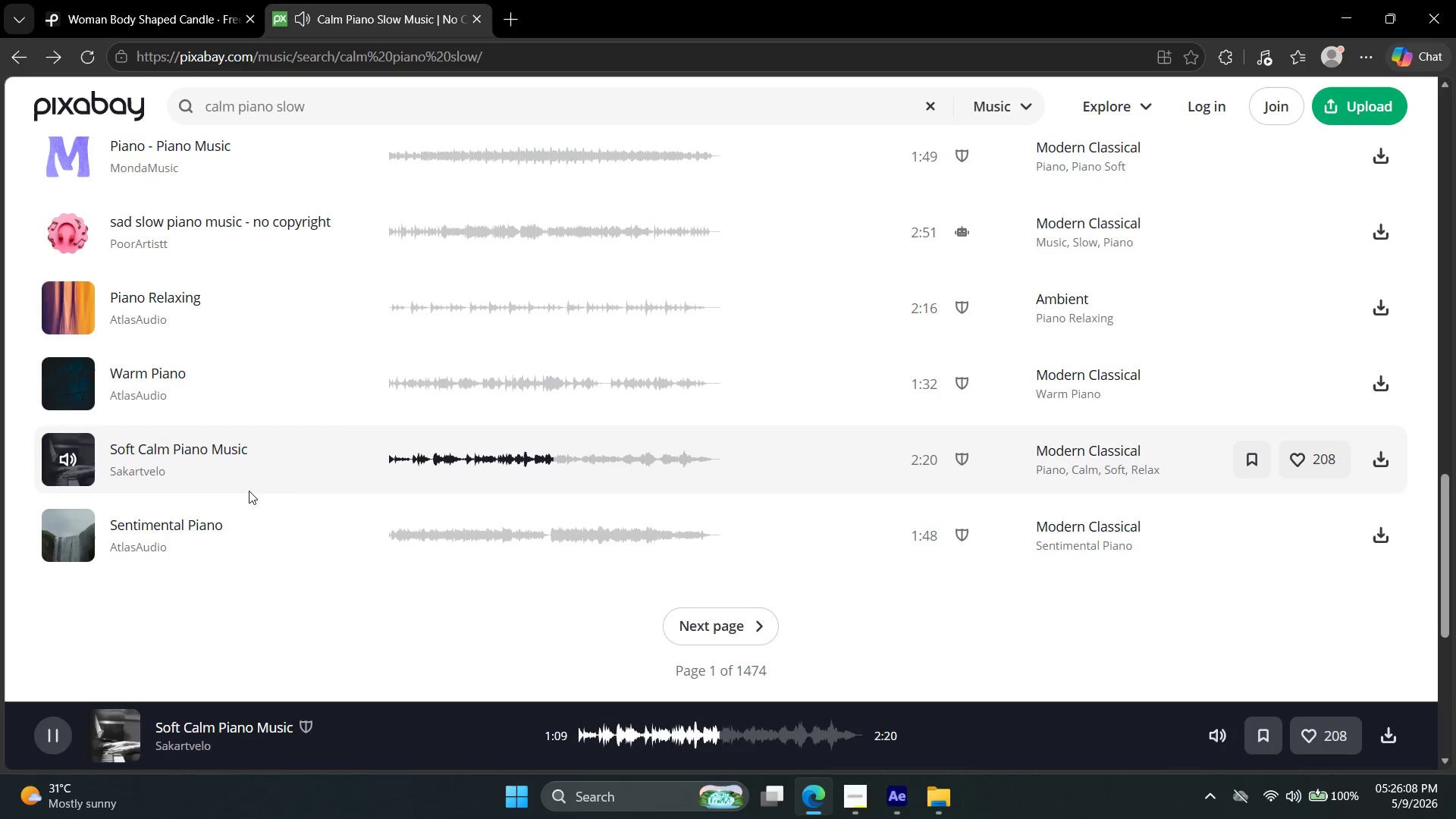 
scroll: coordinate [177, 384], scroll_direction: up, amount: 7.0
 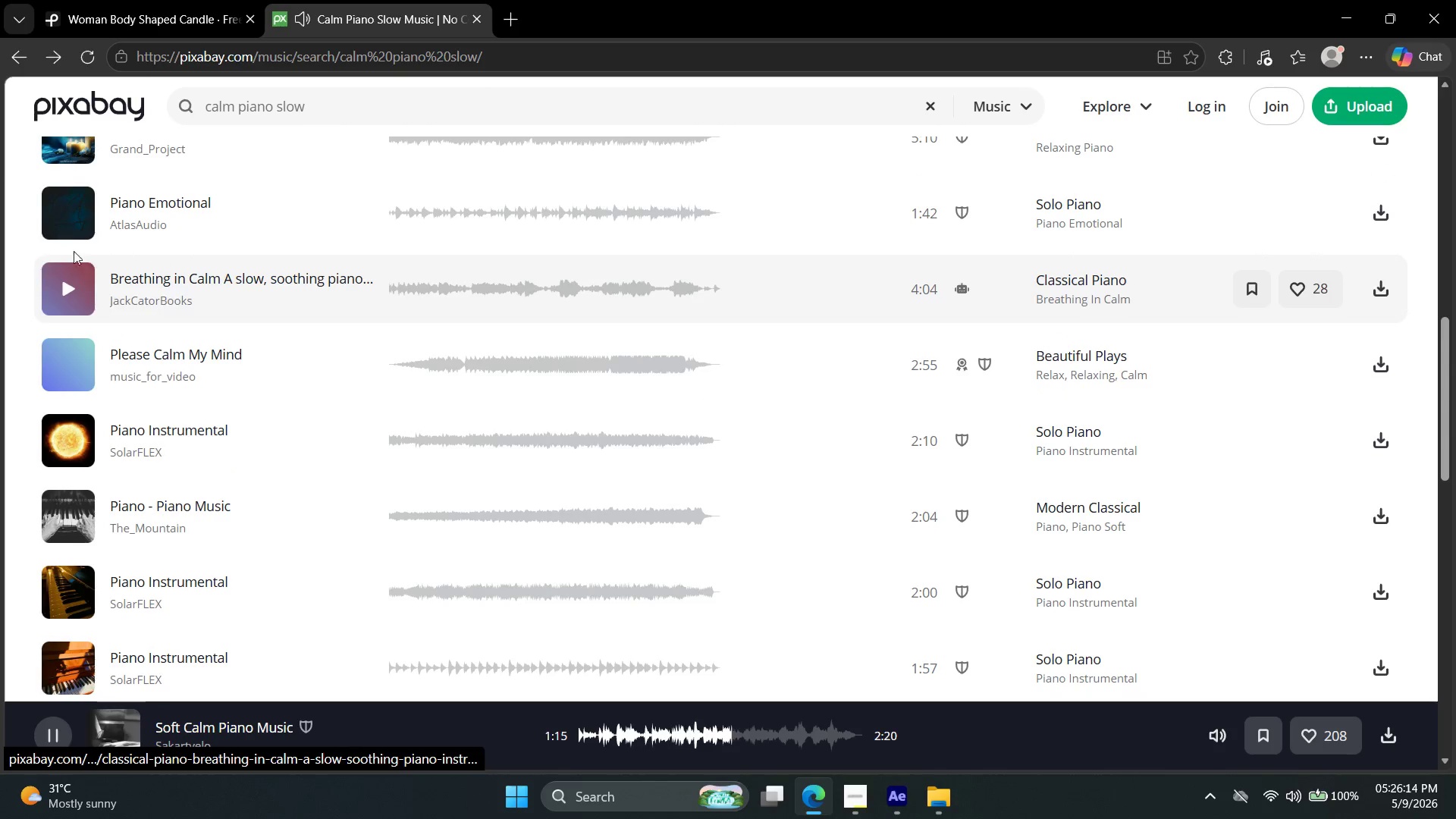 
left_click([62, 221])
 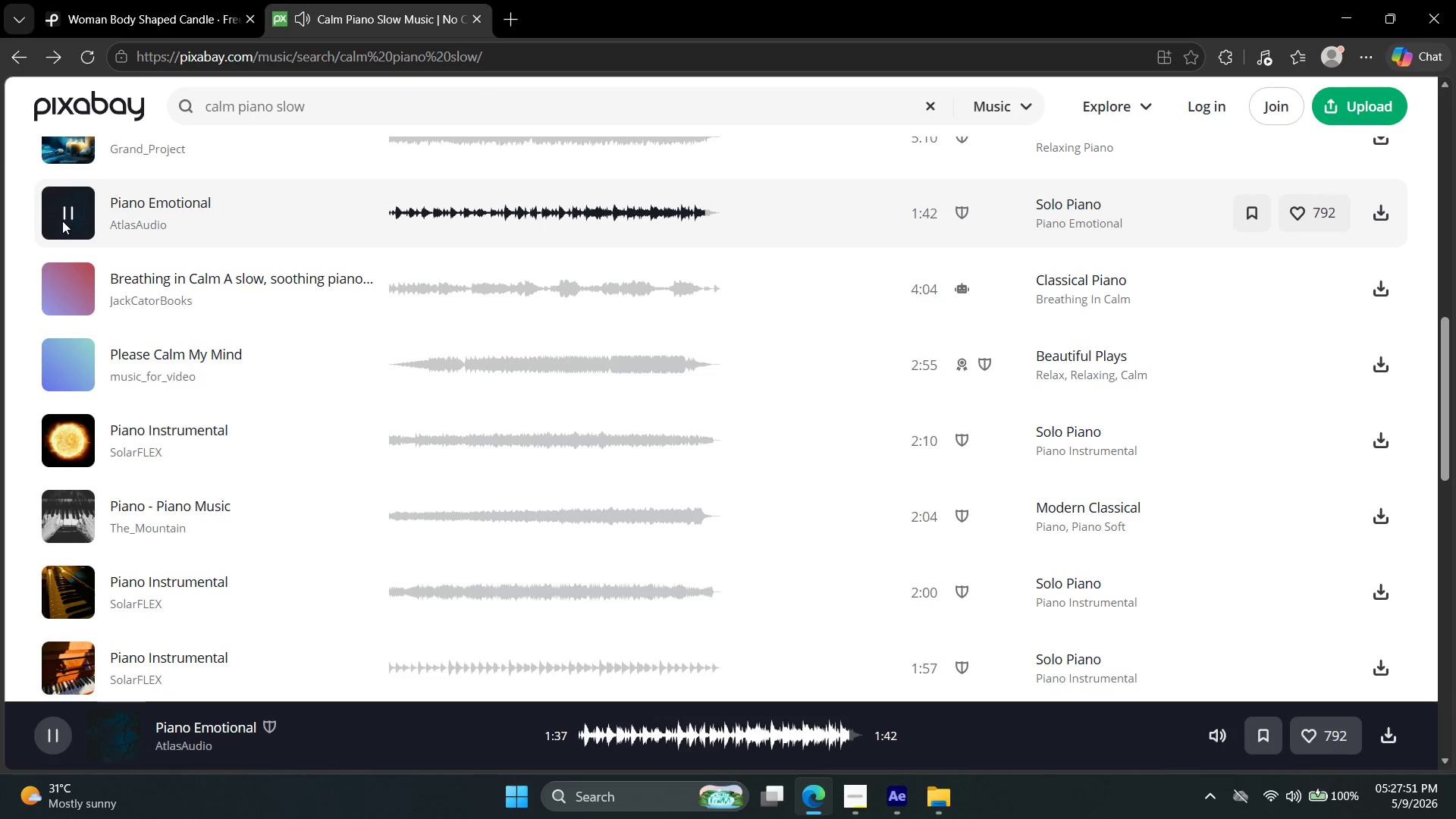 
wait(102.7)
 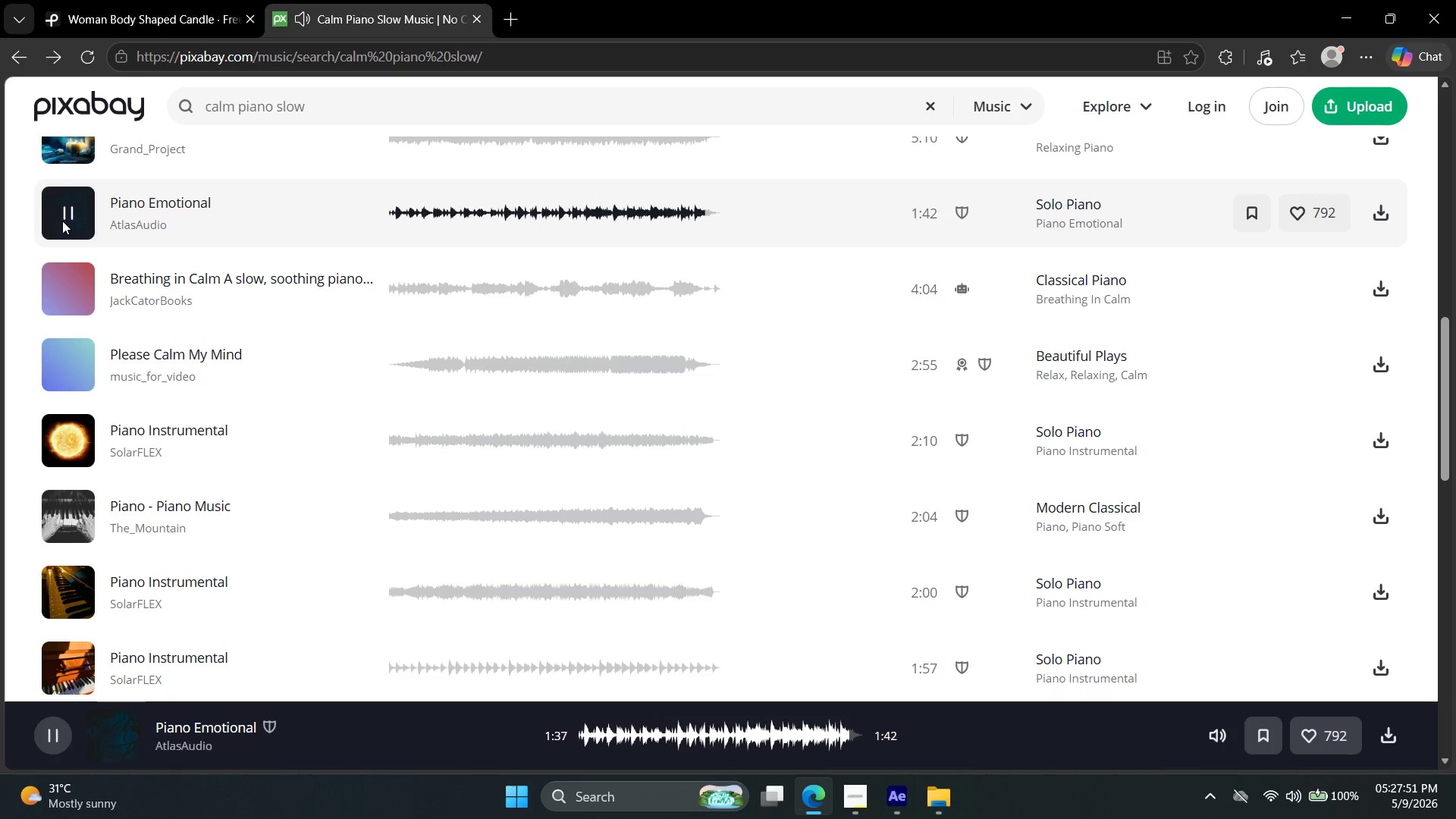 
left_click([70, 288])
 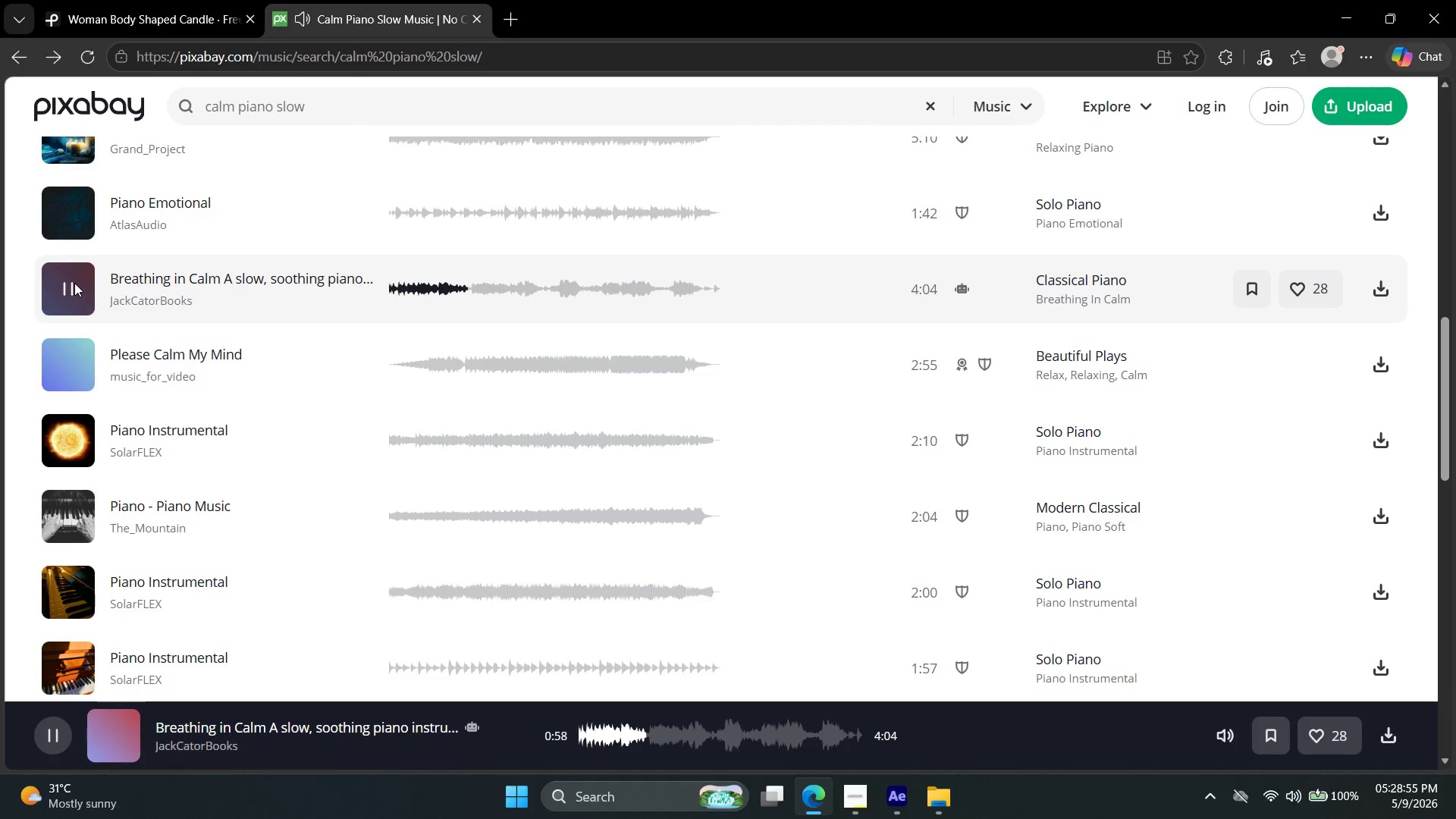 
wait(63.5)
 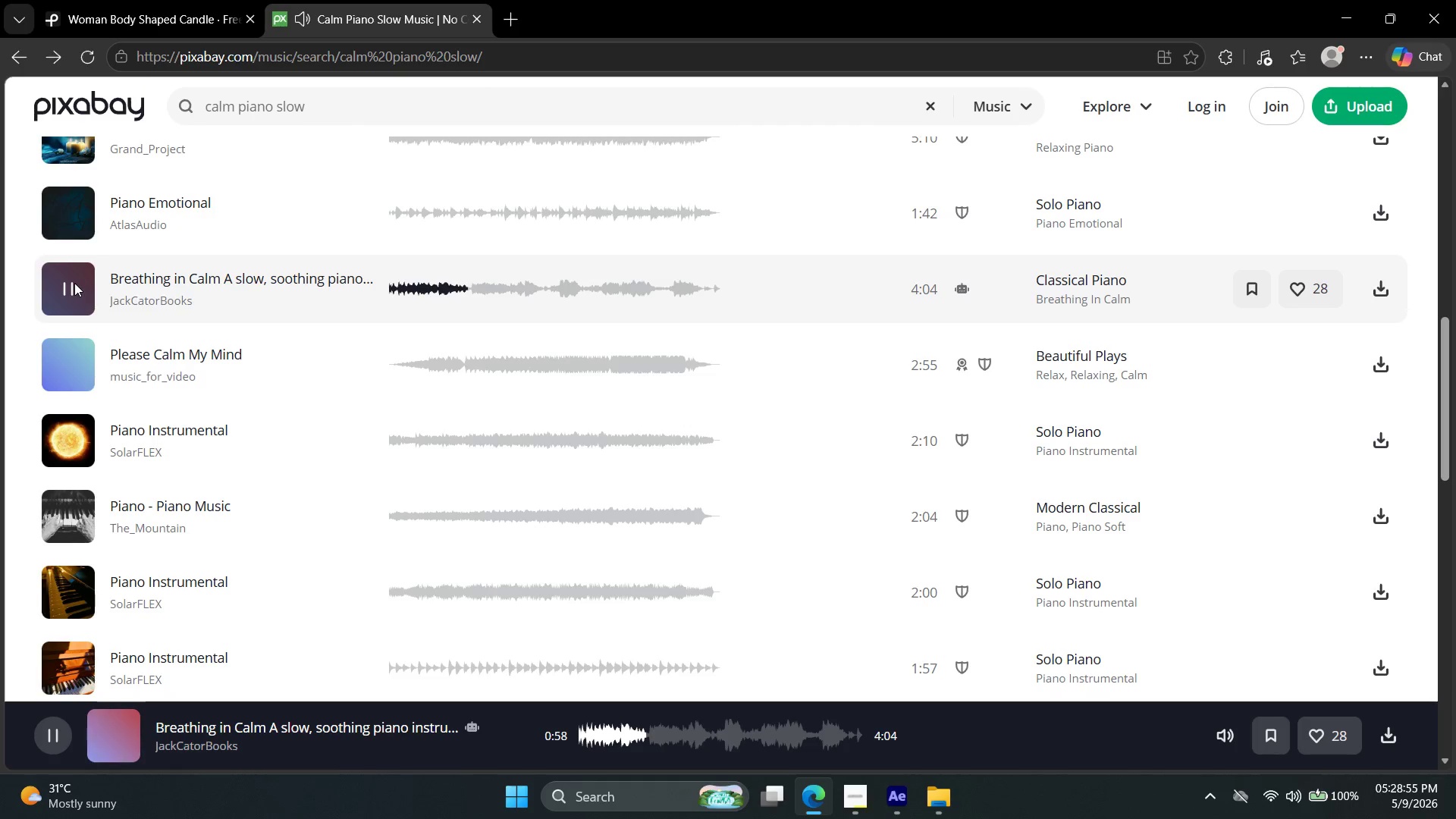 
left_click([33, 193])
 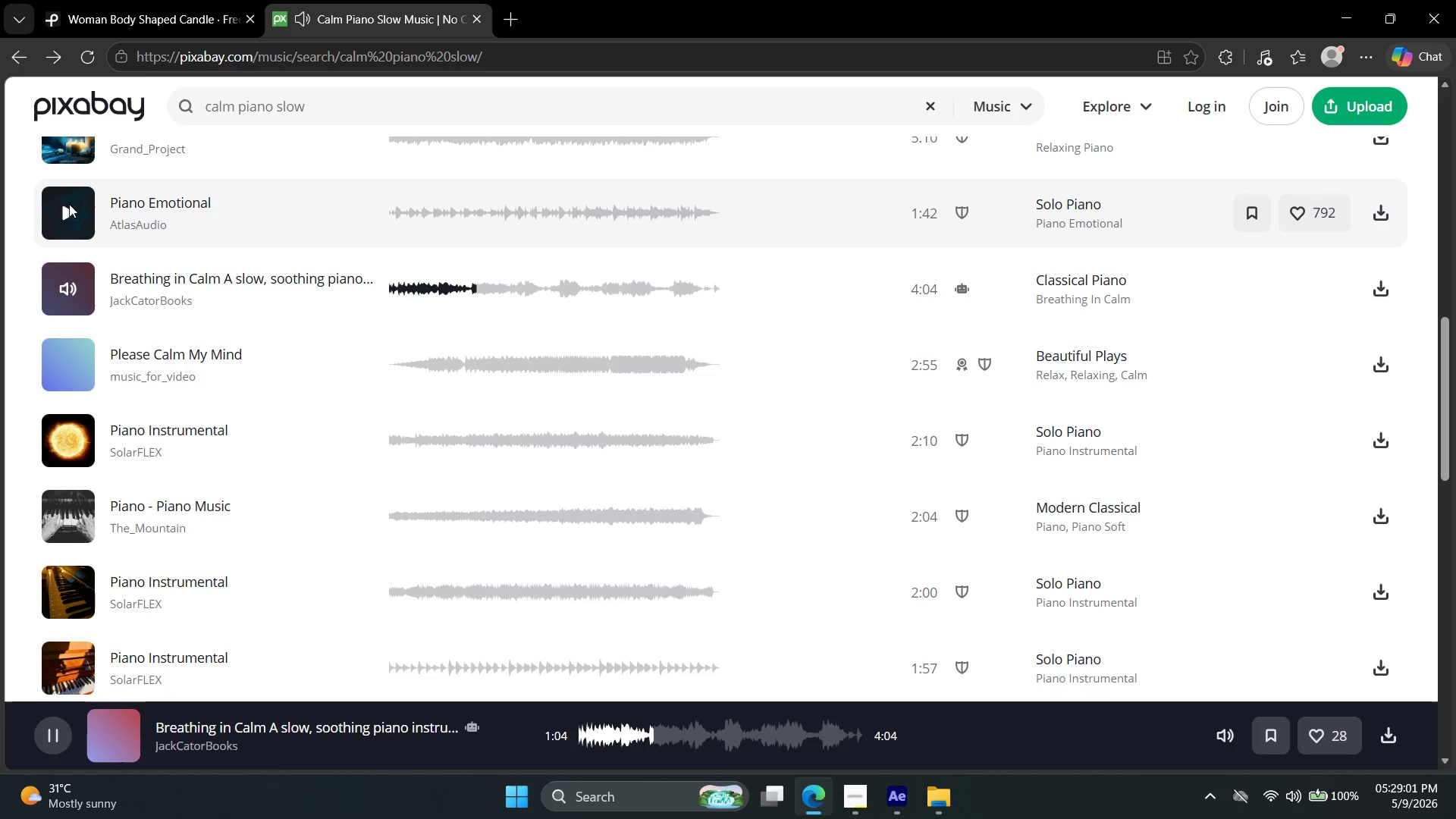 
left_click([66, 215])
 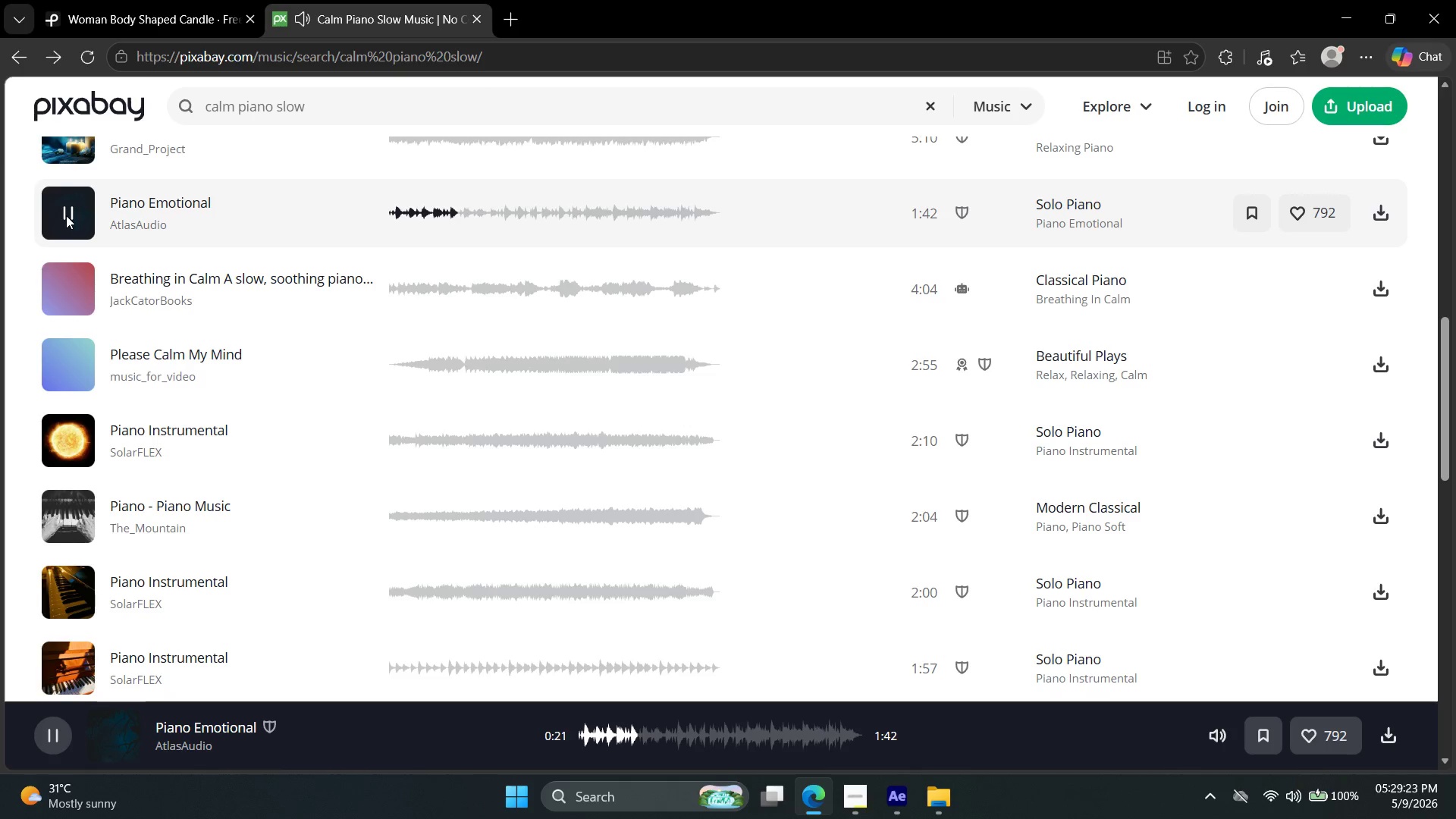 
wait(26.62)
 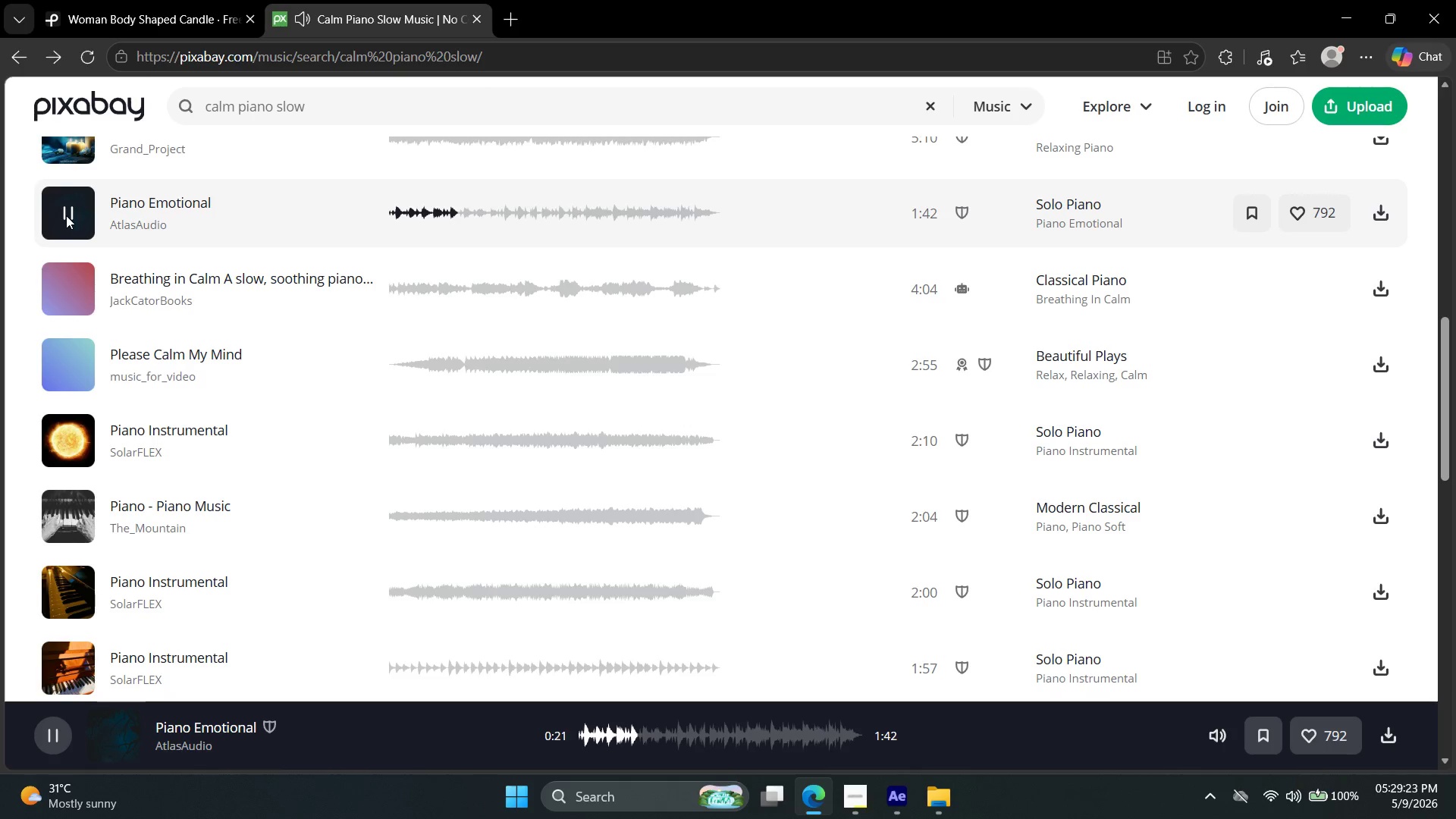 
left_click([65, 218])
 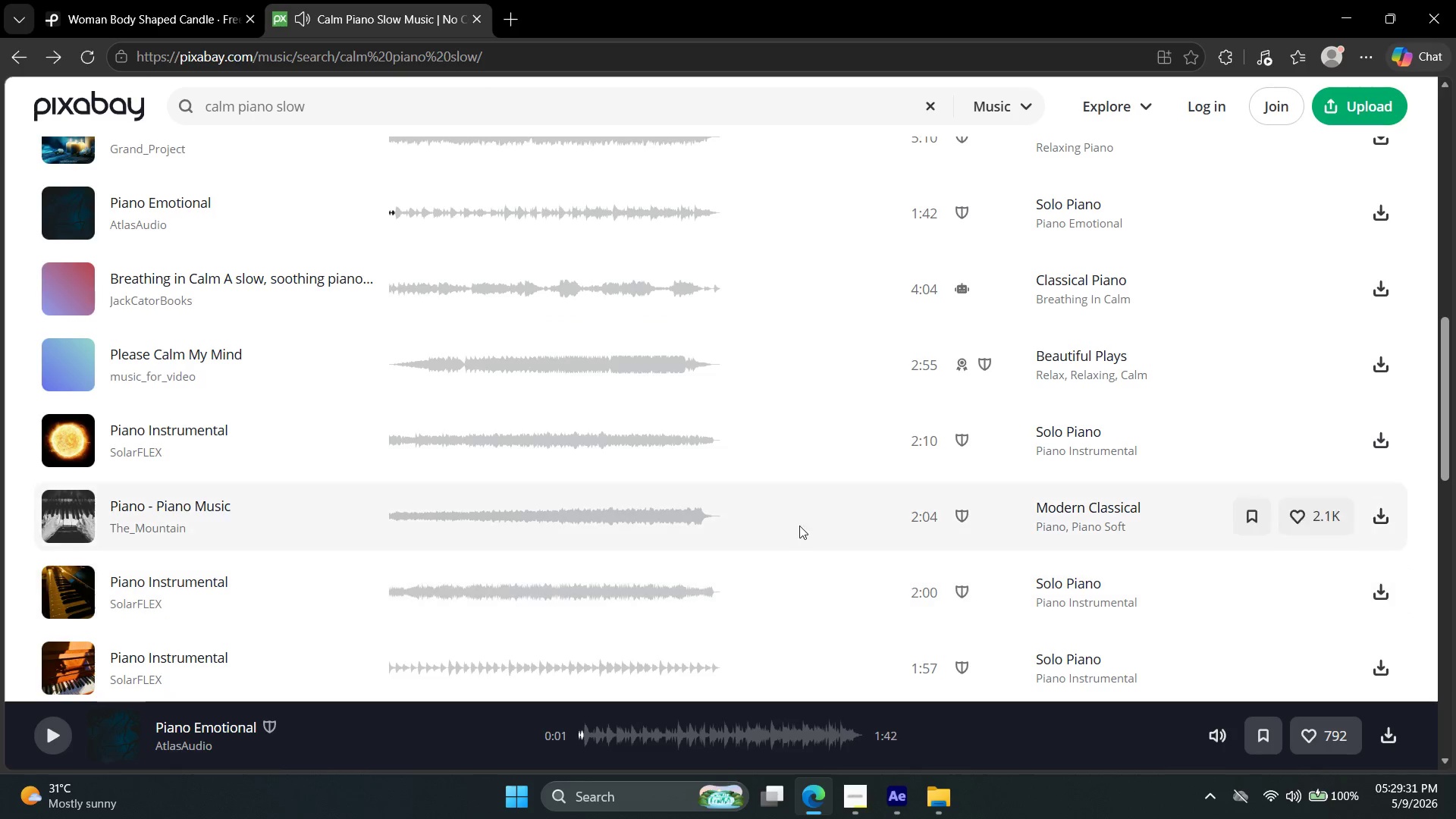 
left_click([604, 216])
 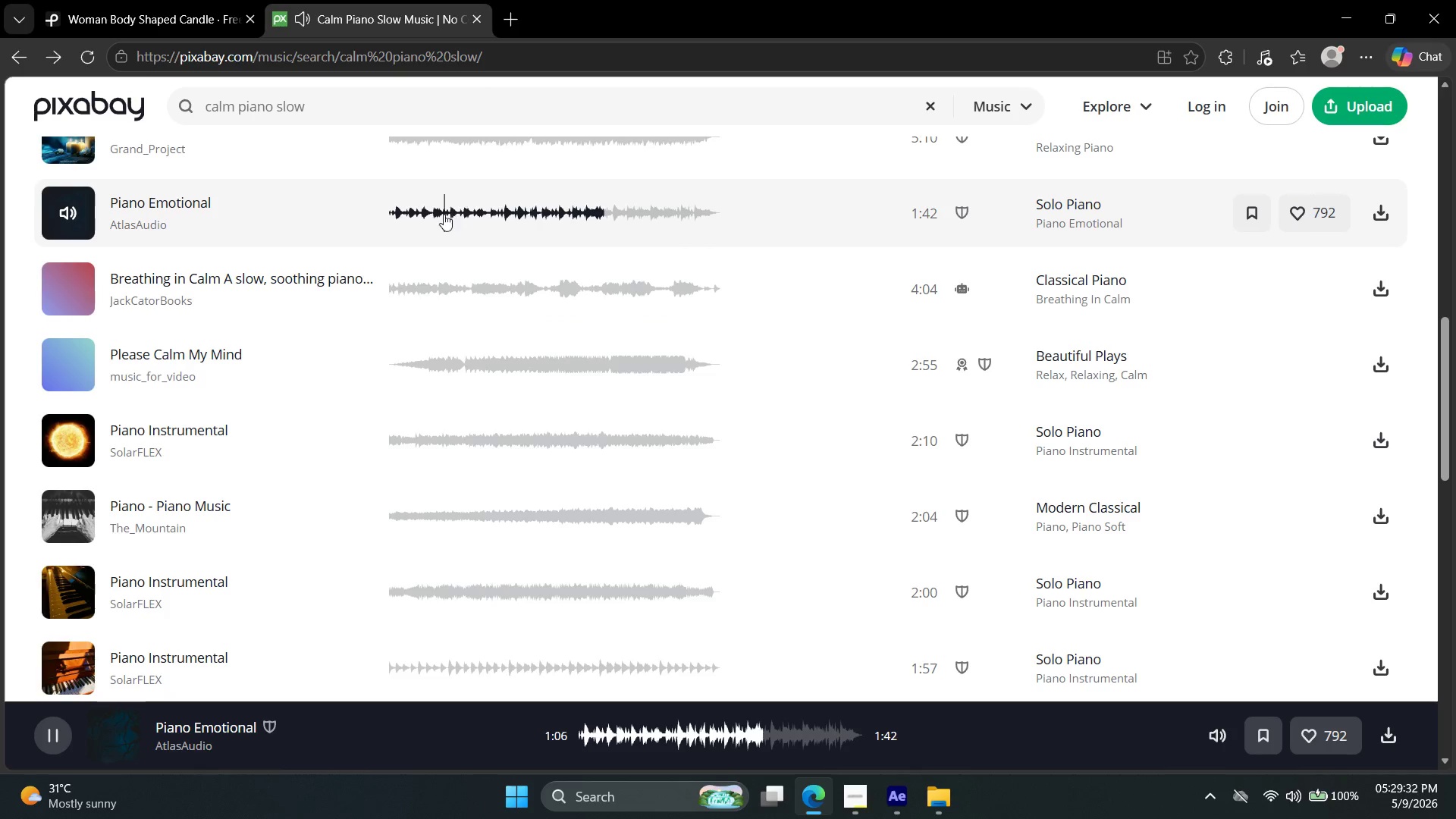 
left_click_drag(start_coordinate=[443, 214], to_coordinate=[350, 204])
 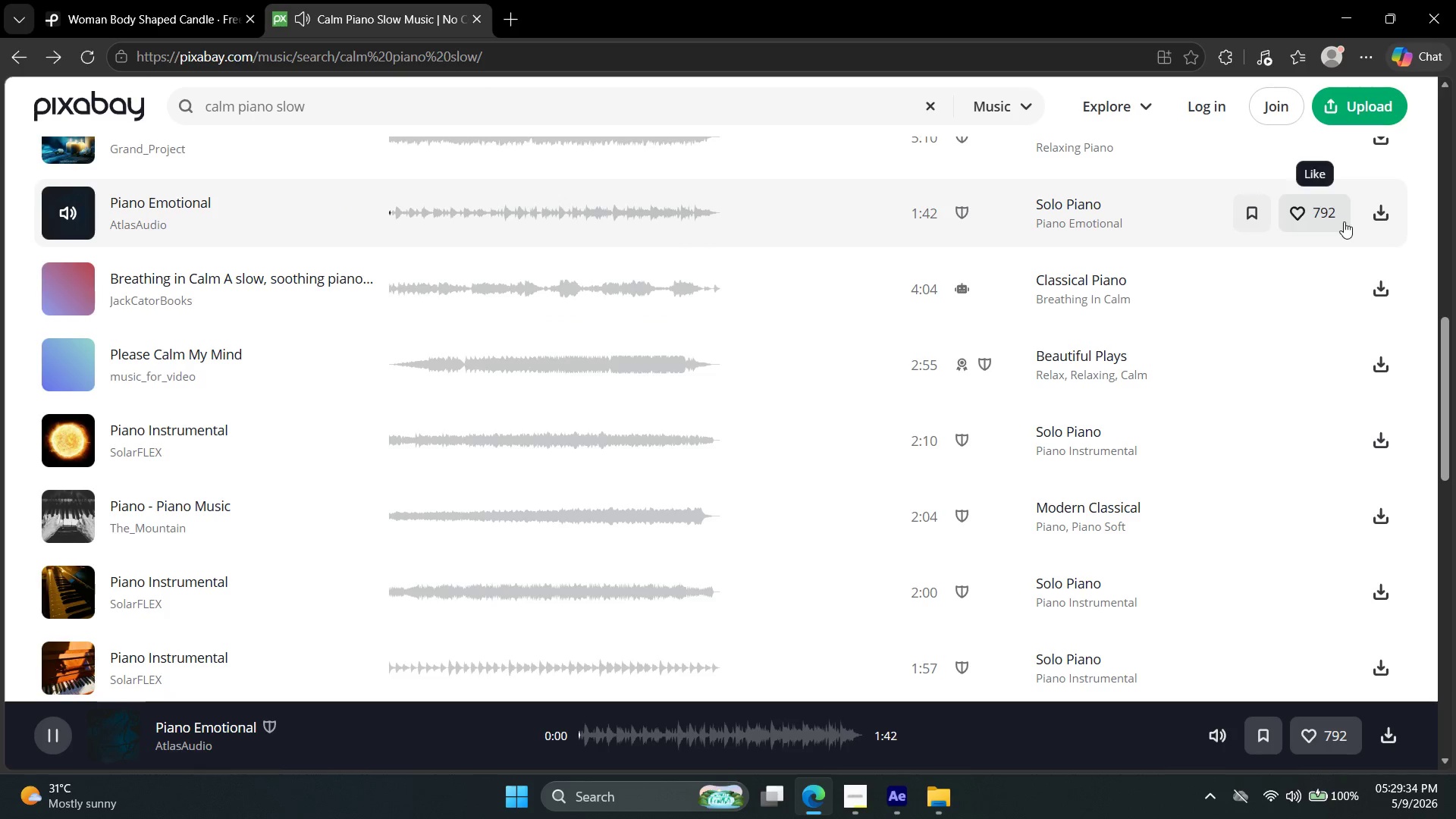 
left_click([1376, 218])
 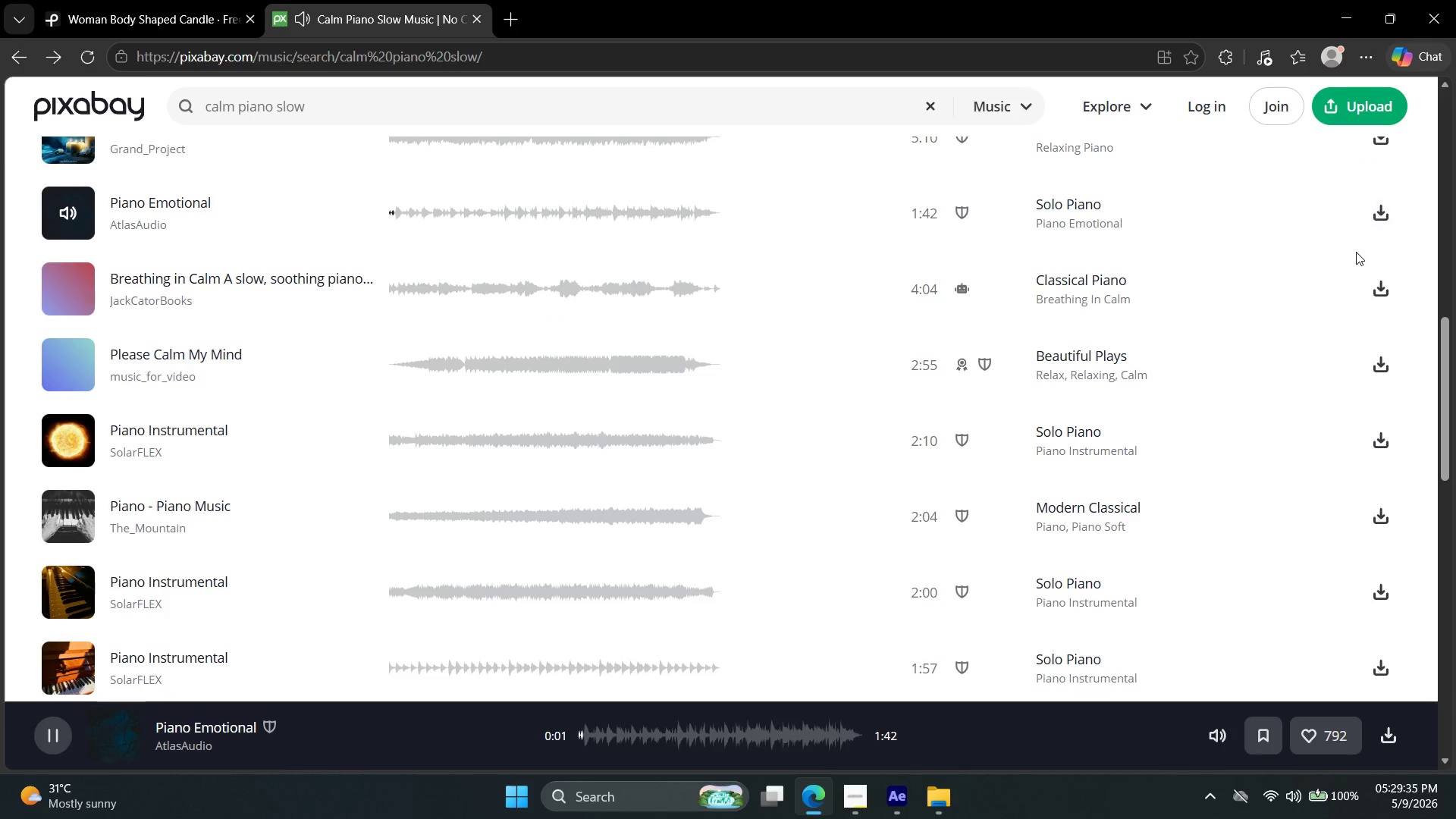 
mouse_move([1324, 255])
 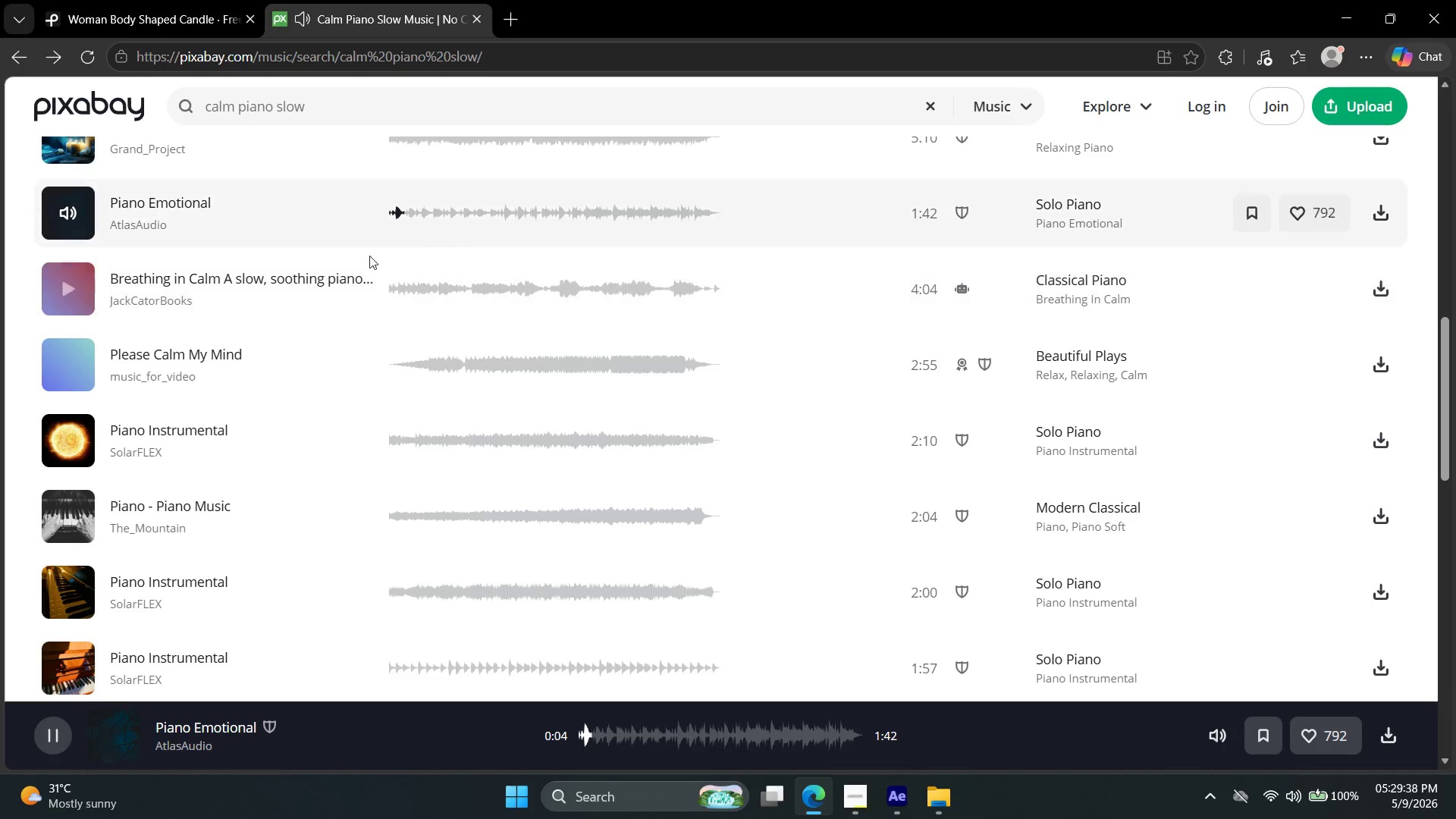 
left_click([334, 281])
 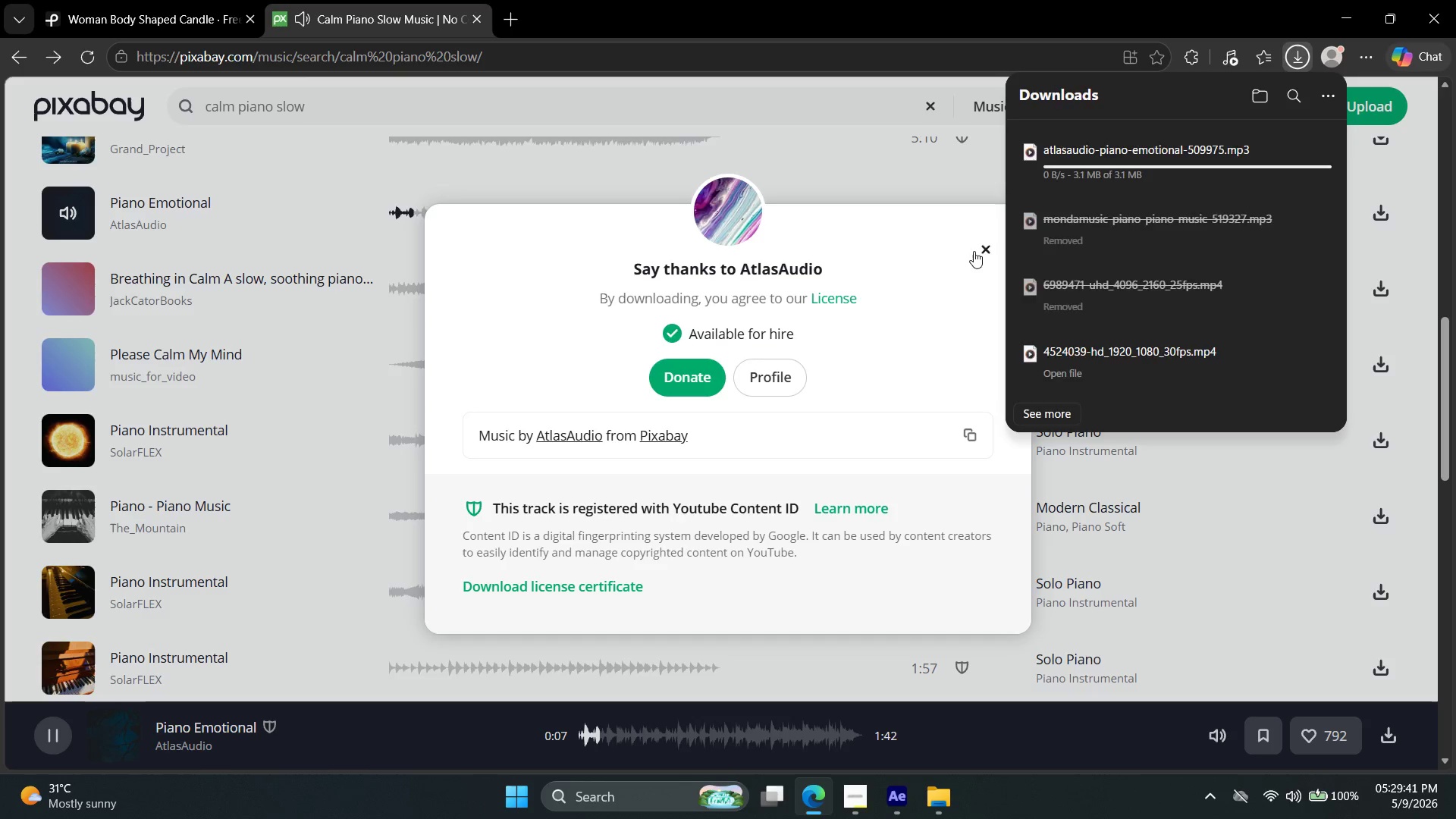 
left_click([248, 272])
 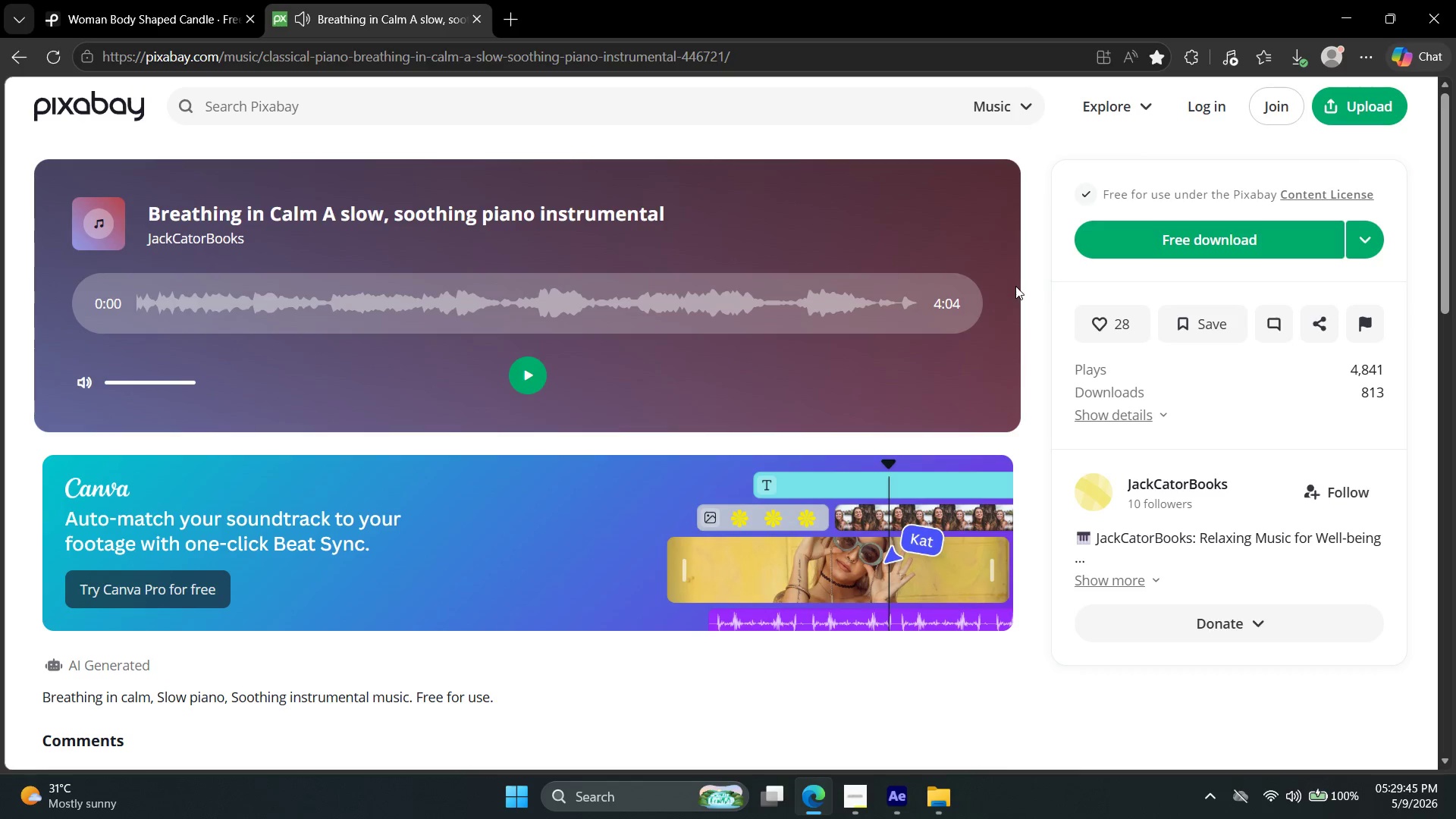 
left_click([888, 814])
 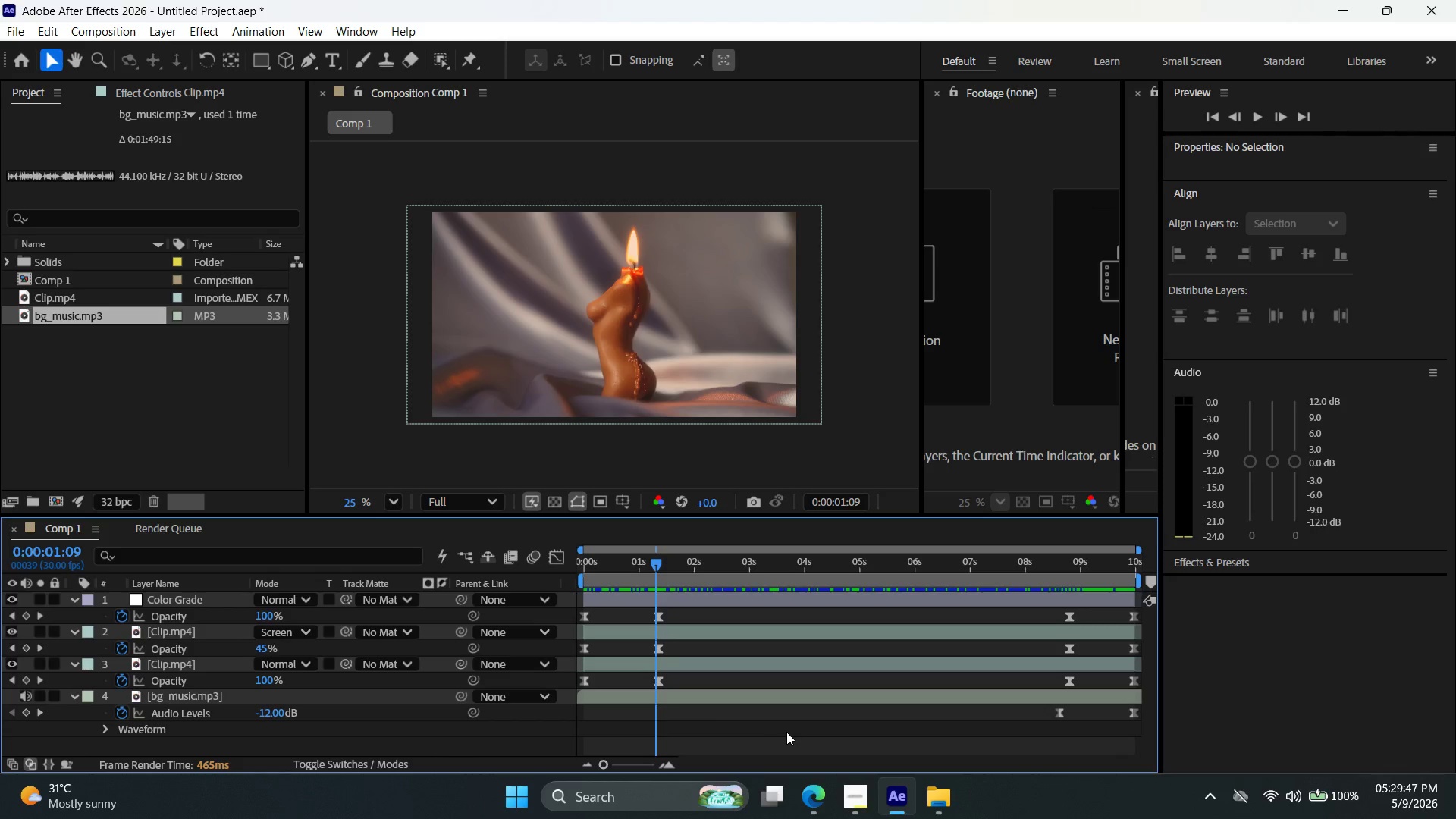 
left_click([796, 704])
 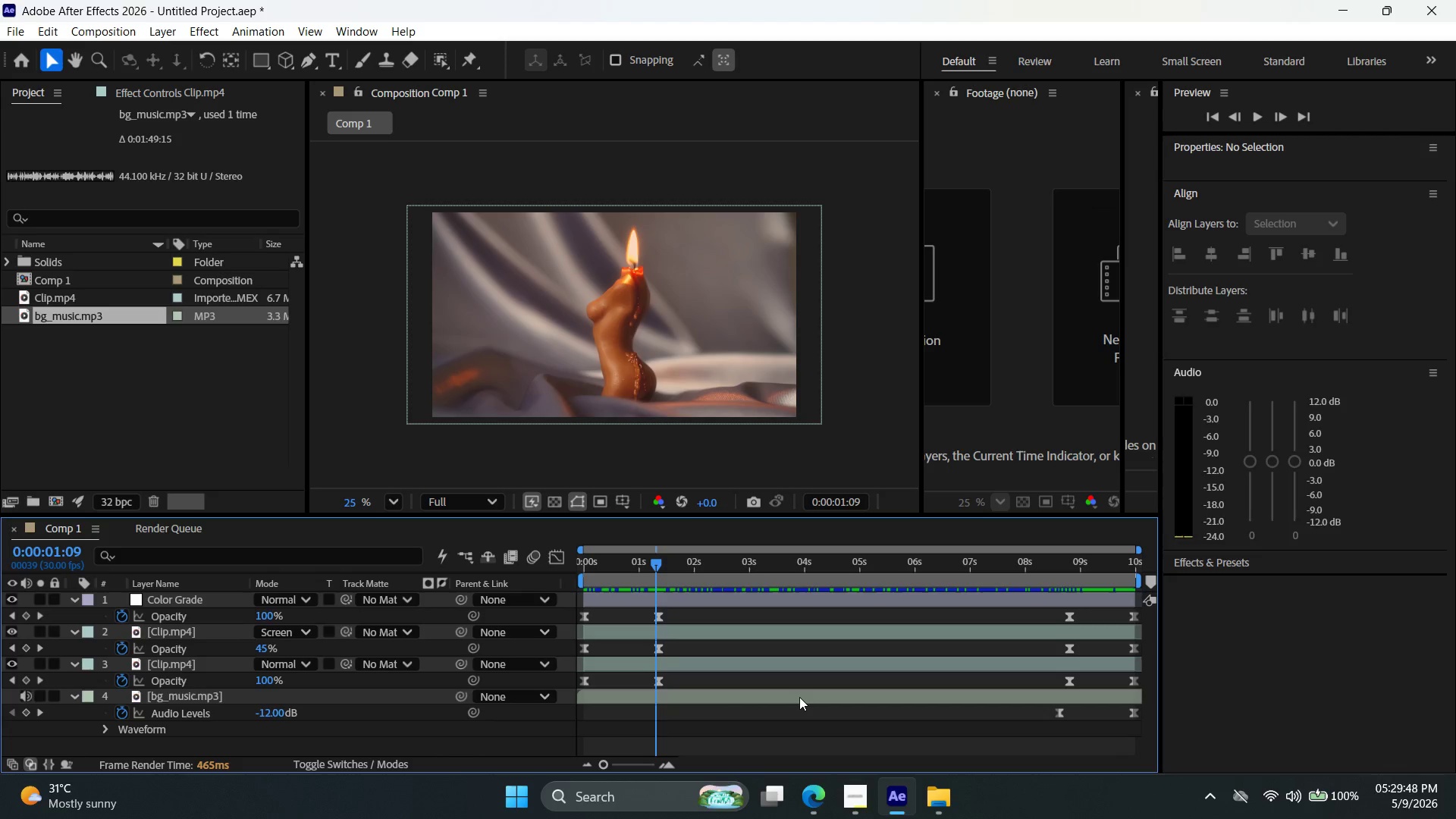 
left_click([799, 697])
 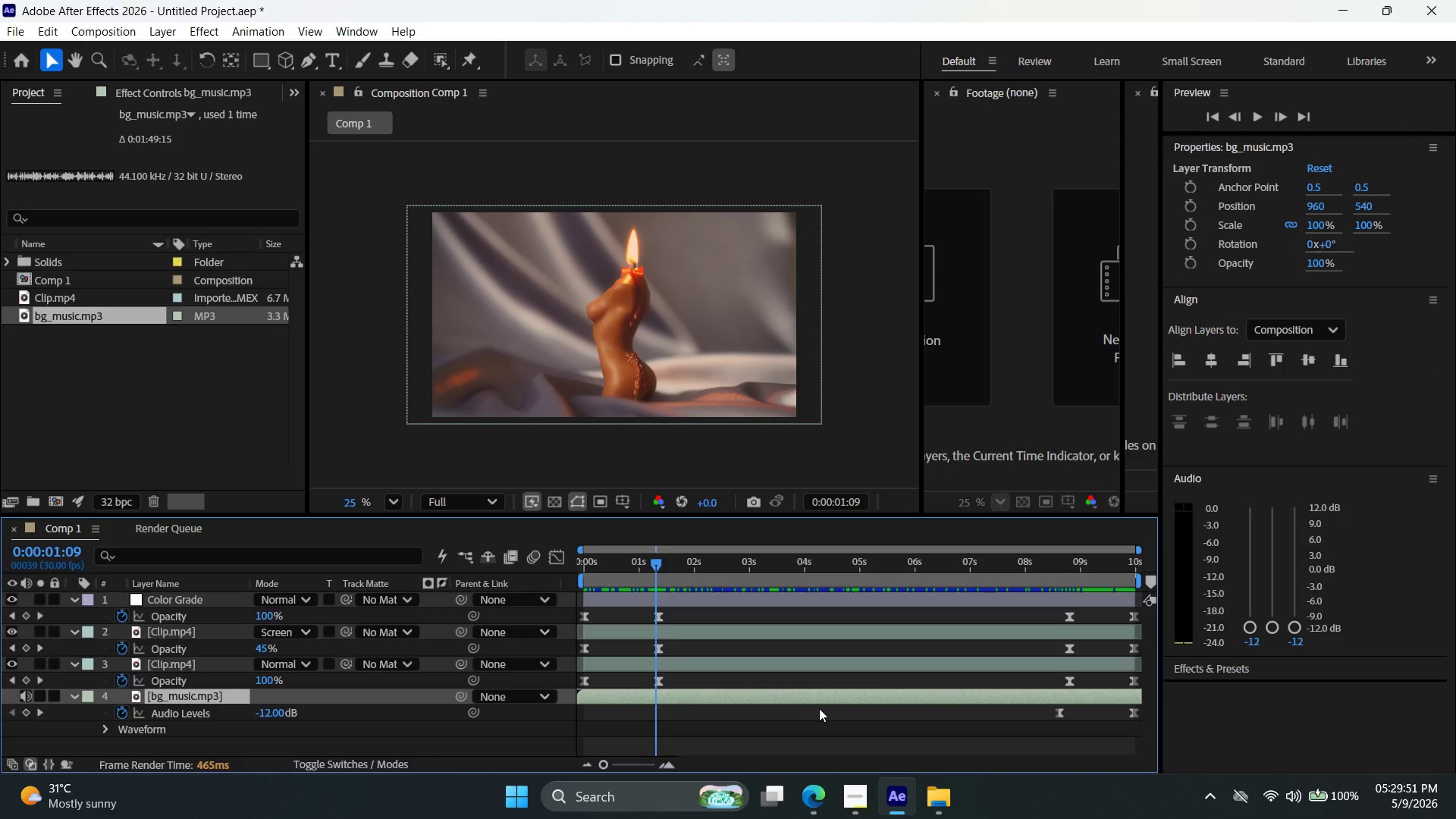 
scroll: coordinate [802, 703], scroll_direction: down, amount: 1.0
 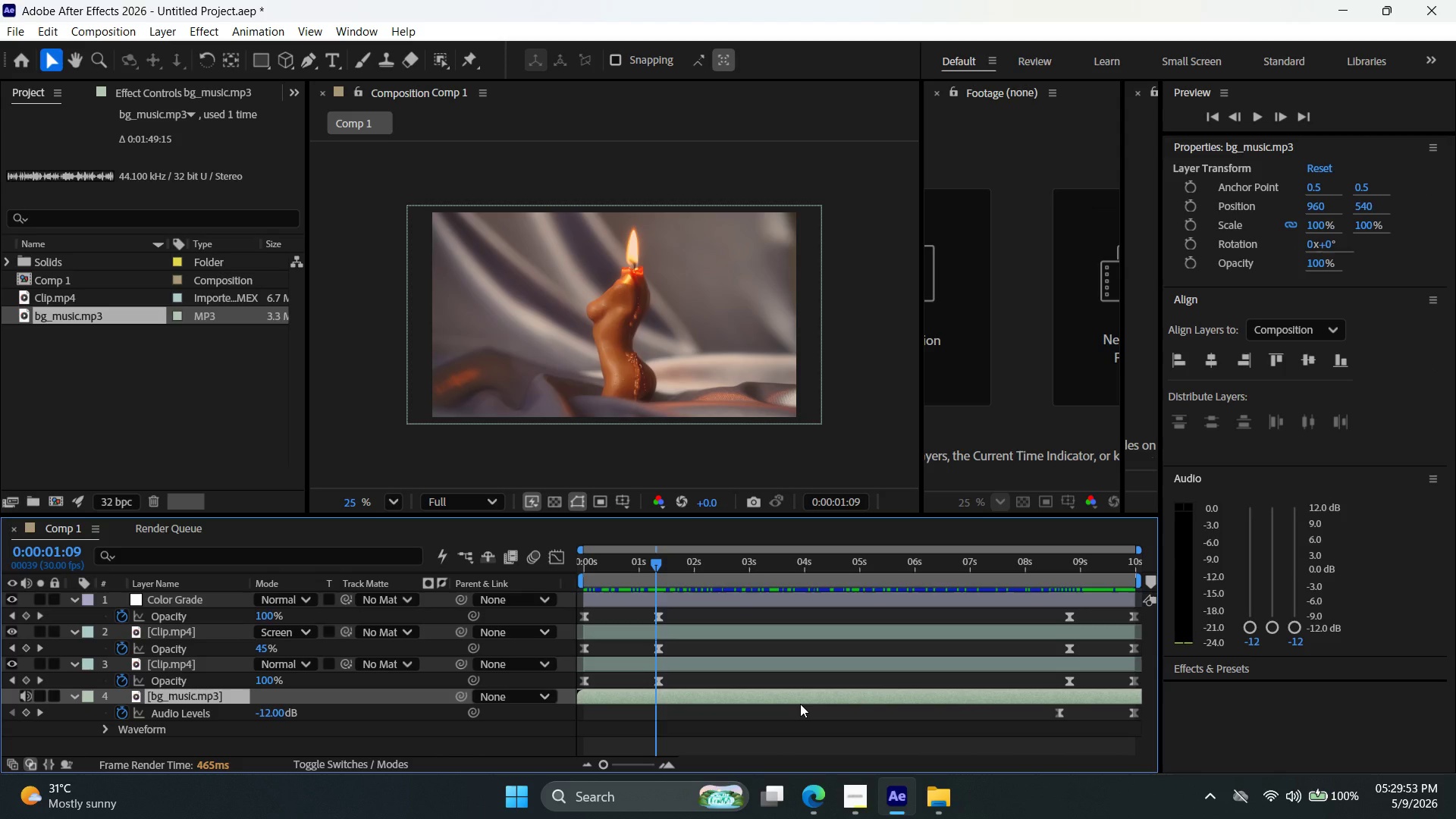 
scroll: coordinate [800, 704], scroll_direction: up, amount: 1.0
 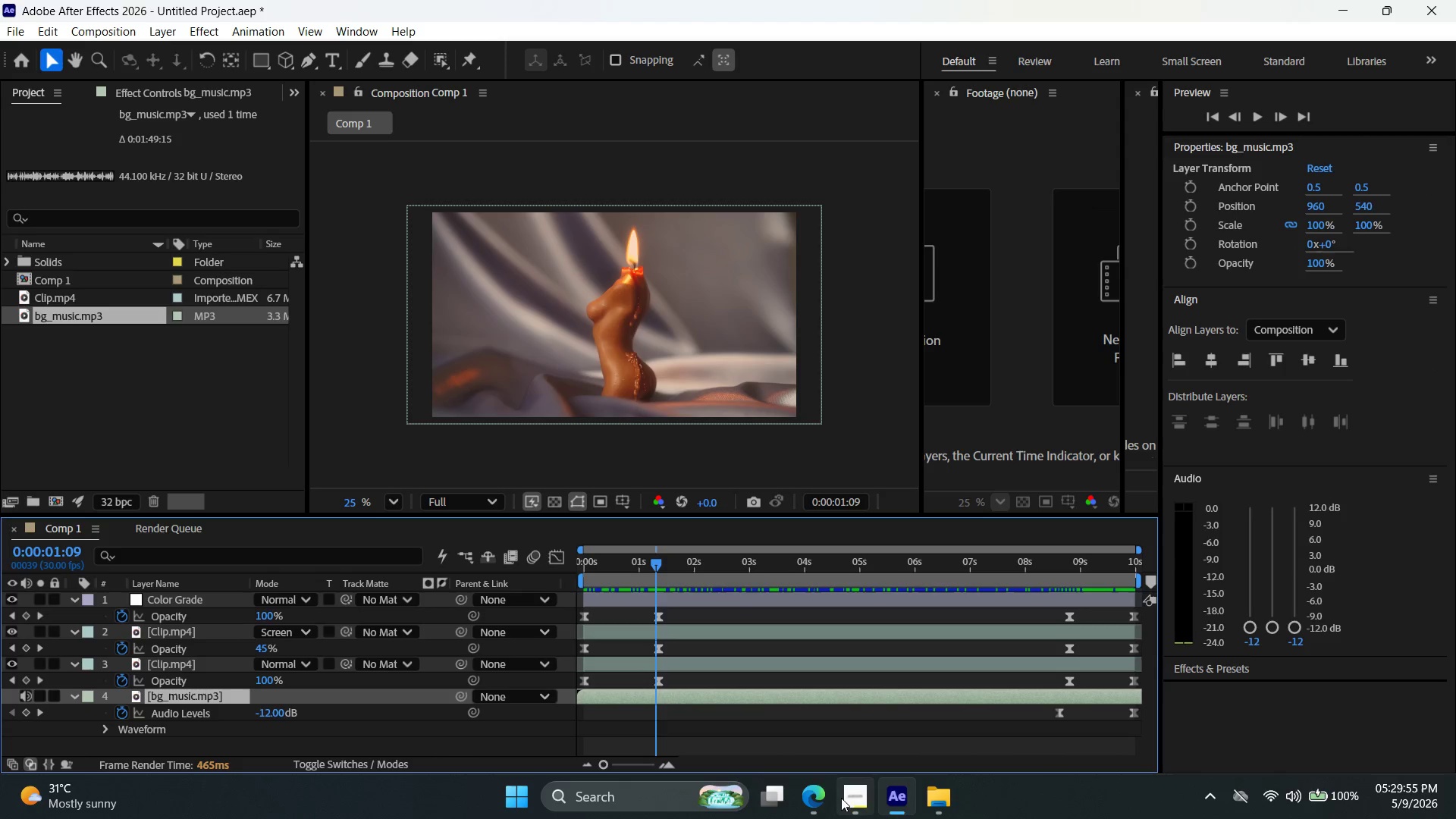 
left_click([940, 804])
 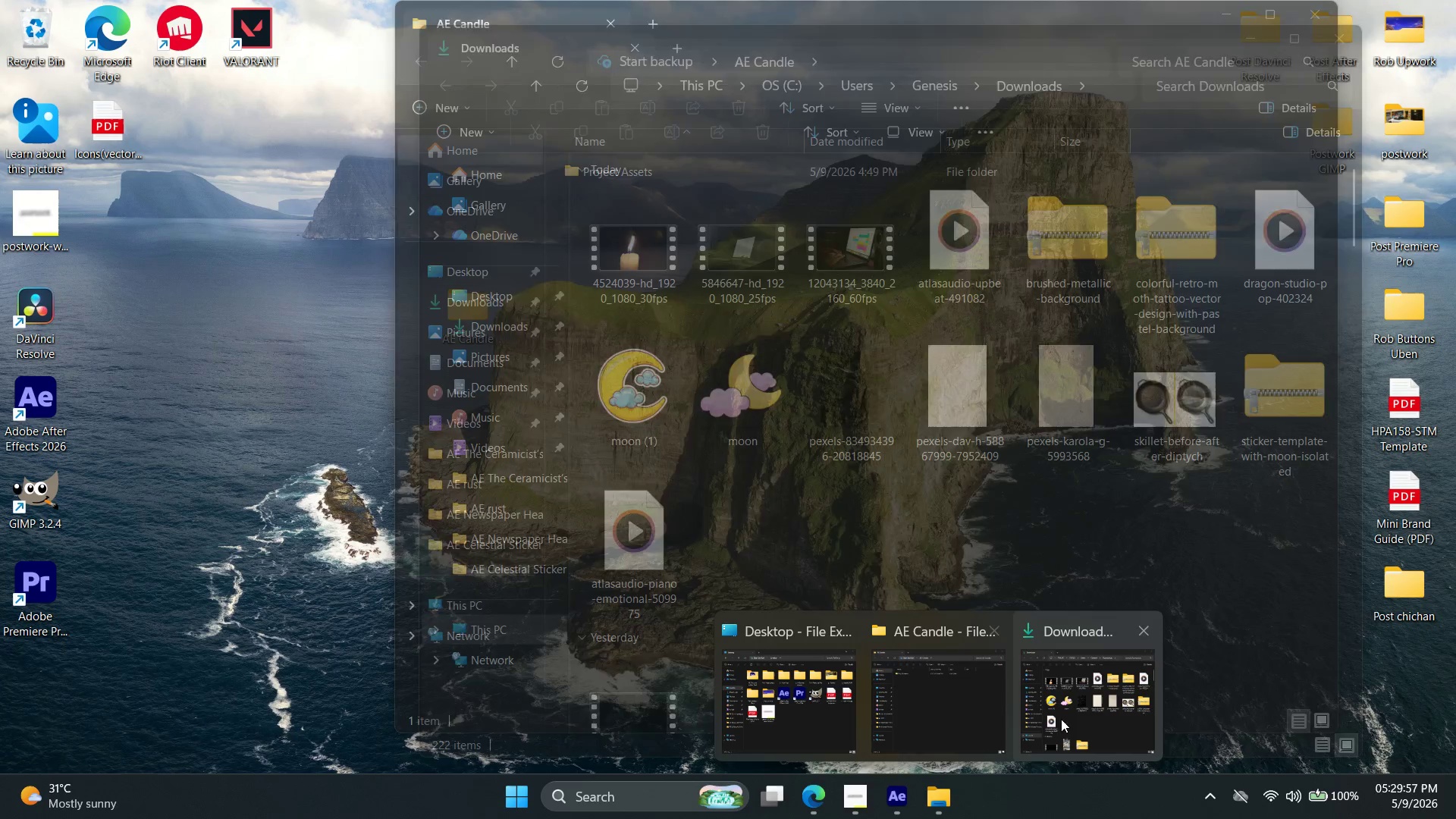 
left_click([1071, 720])
 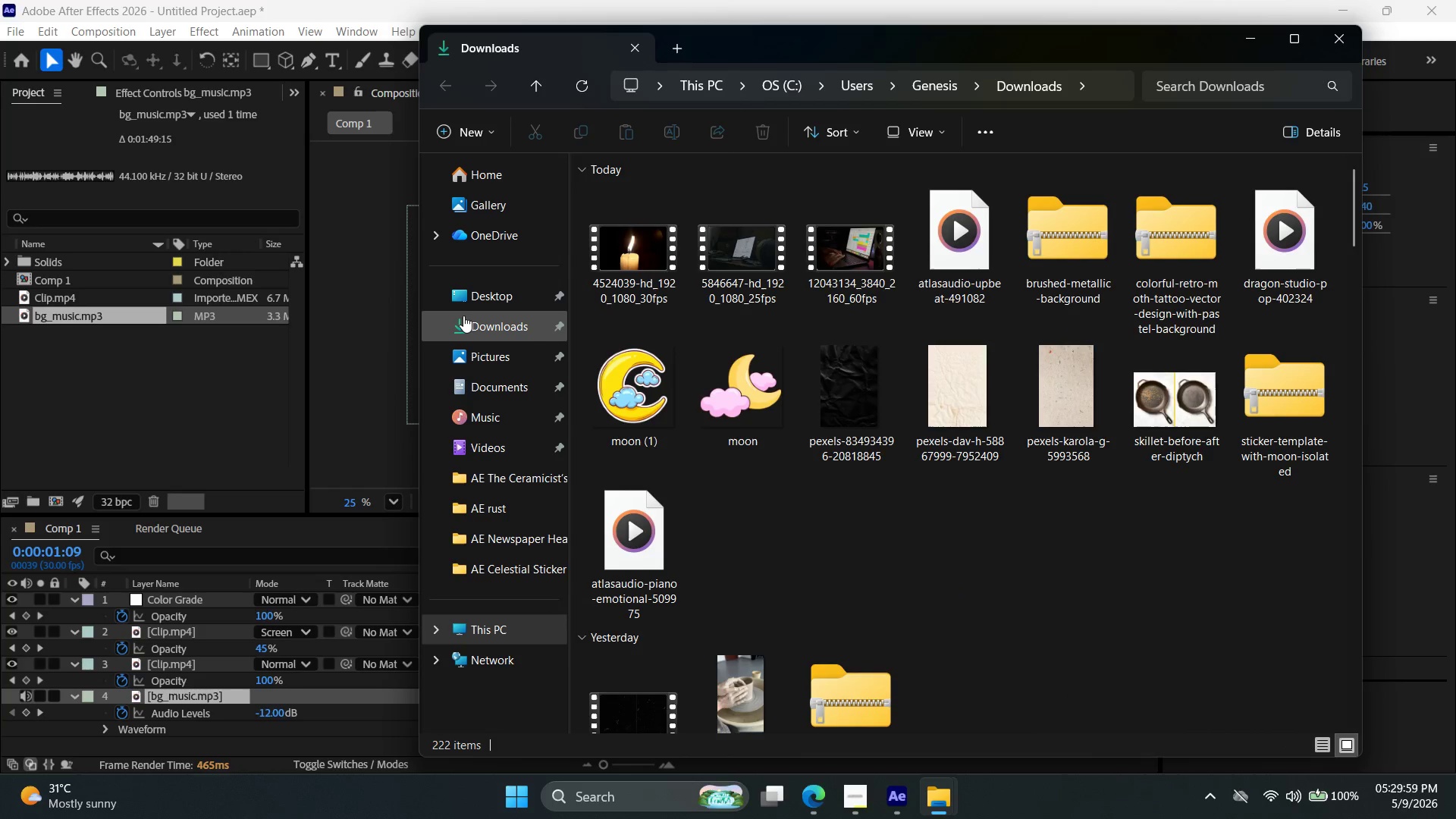 
left_click([622, 264])
 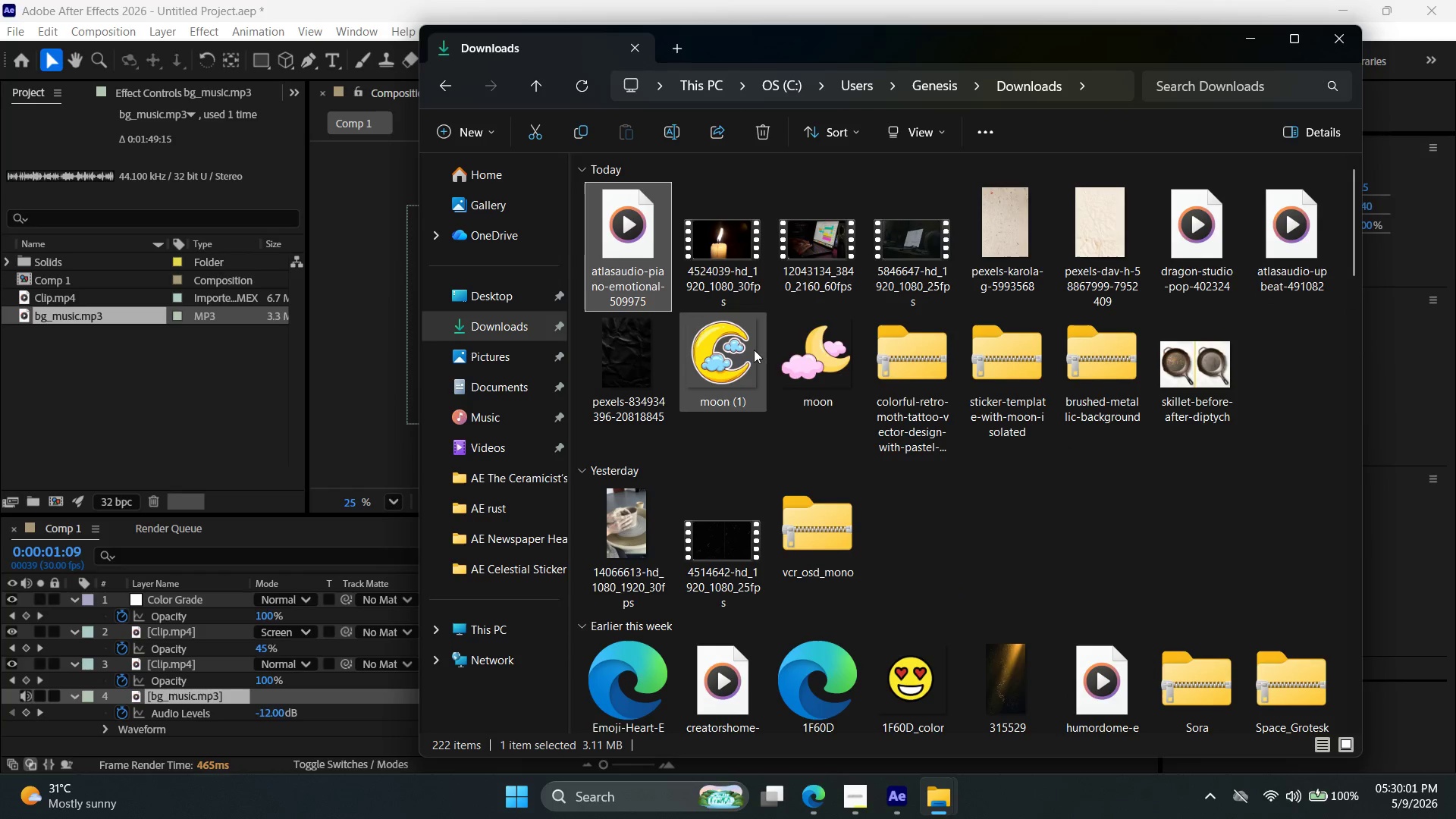 
key(Control+C)
 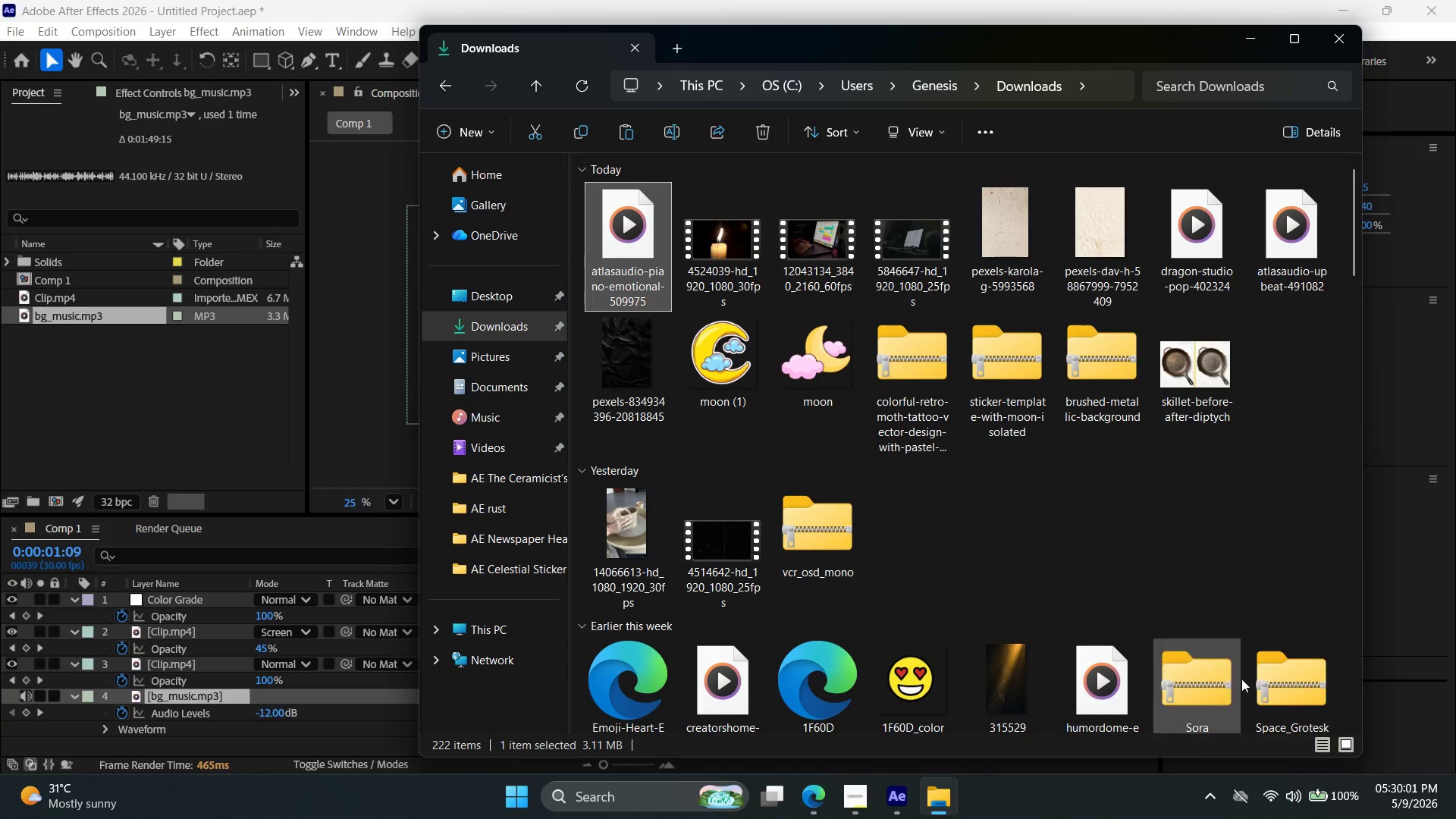 
left_click([1455, 818])
 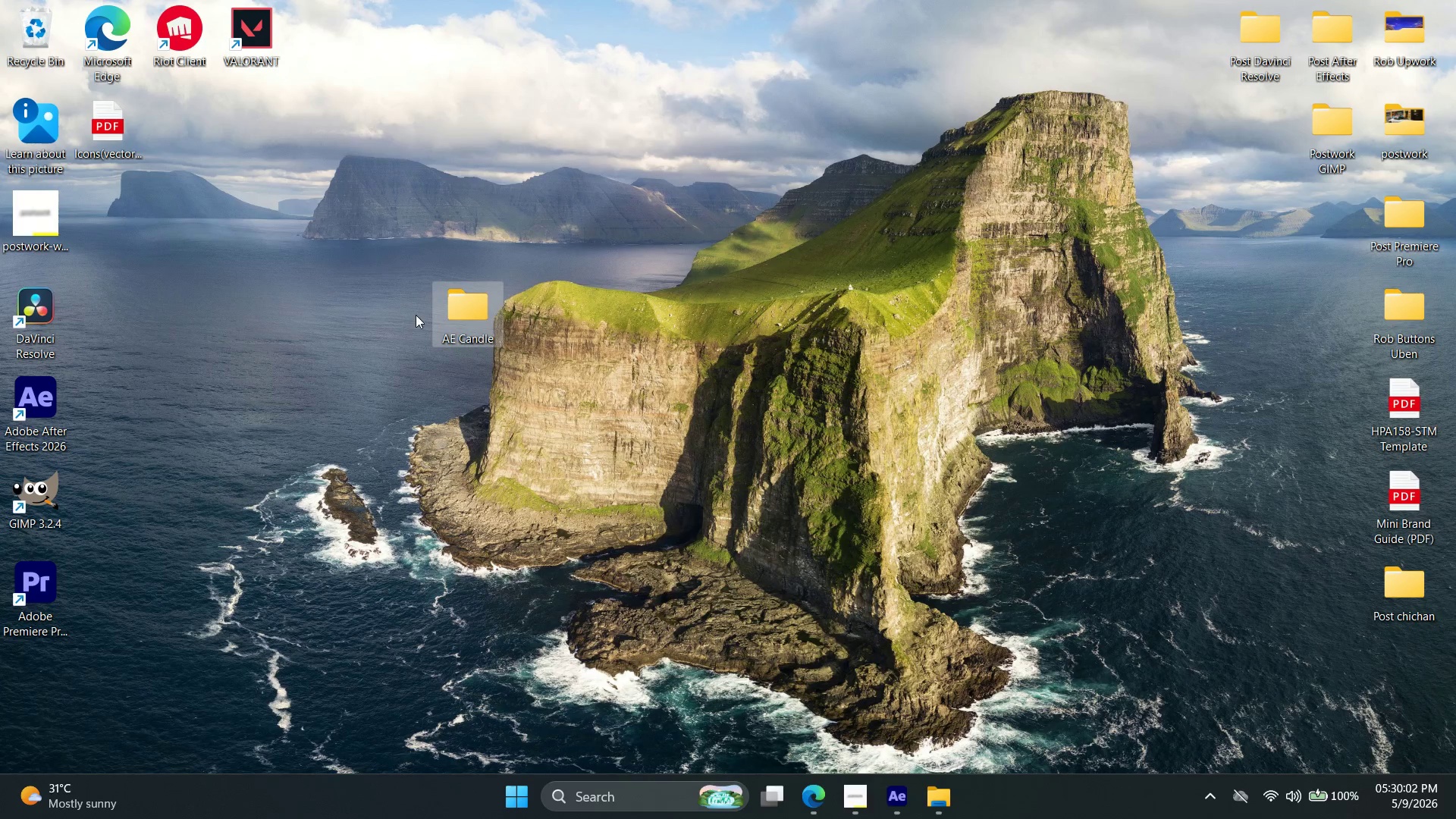 
double_click([495, 325])
 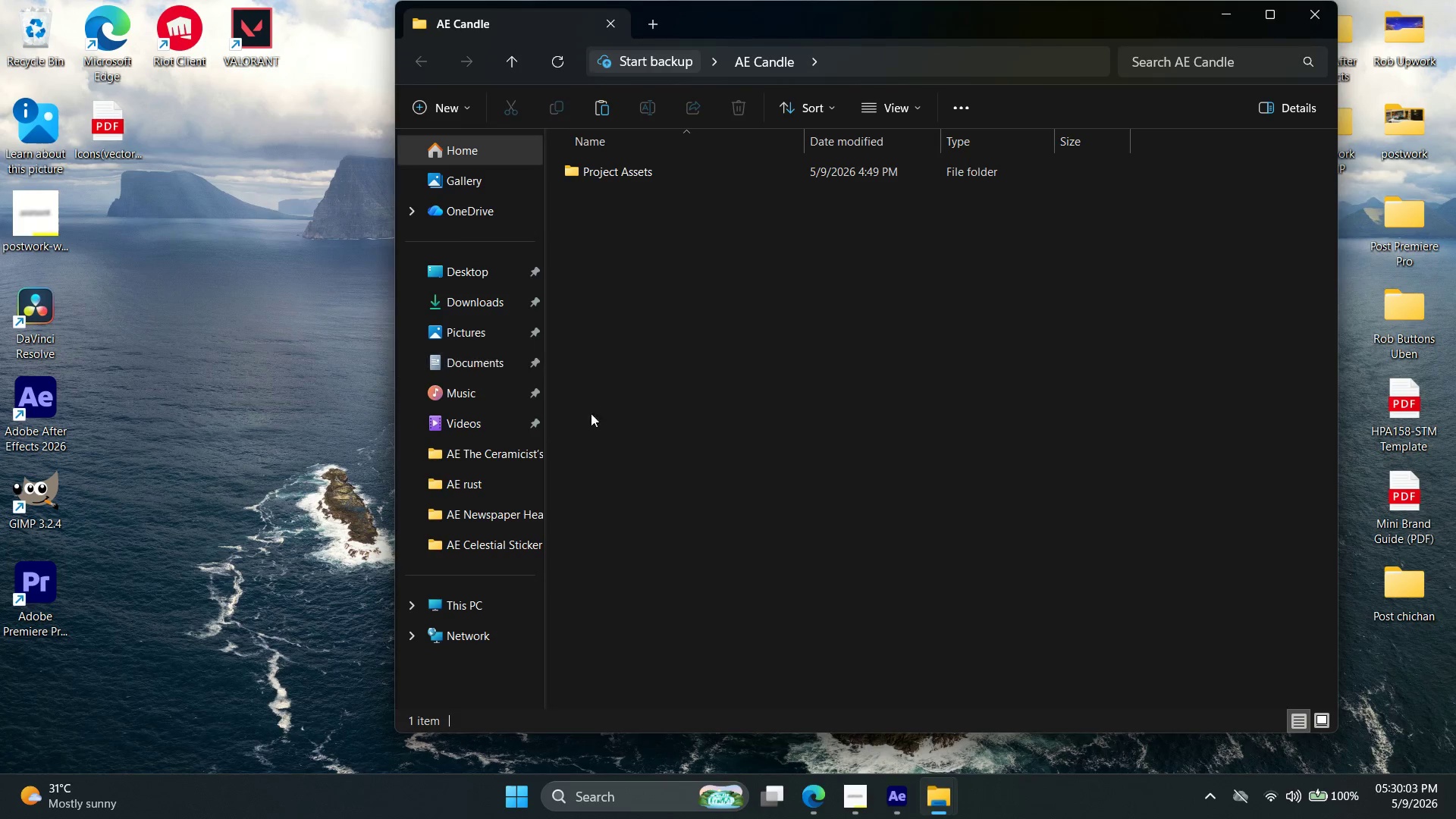 
right_click([695, 356])
 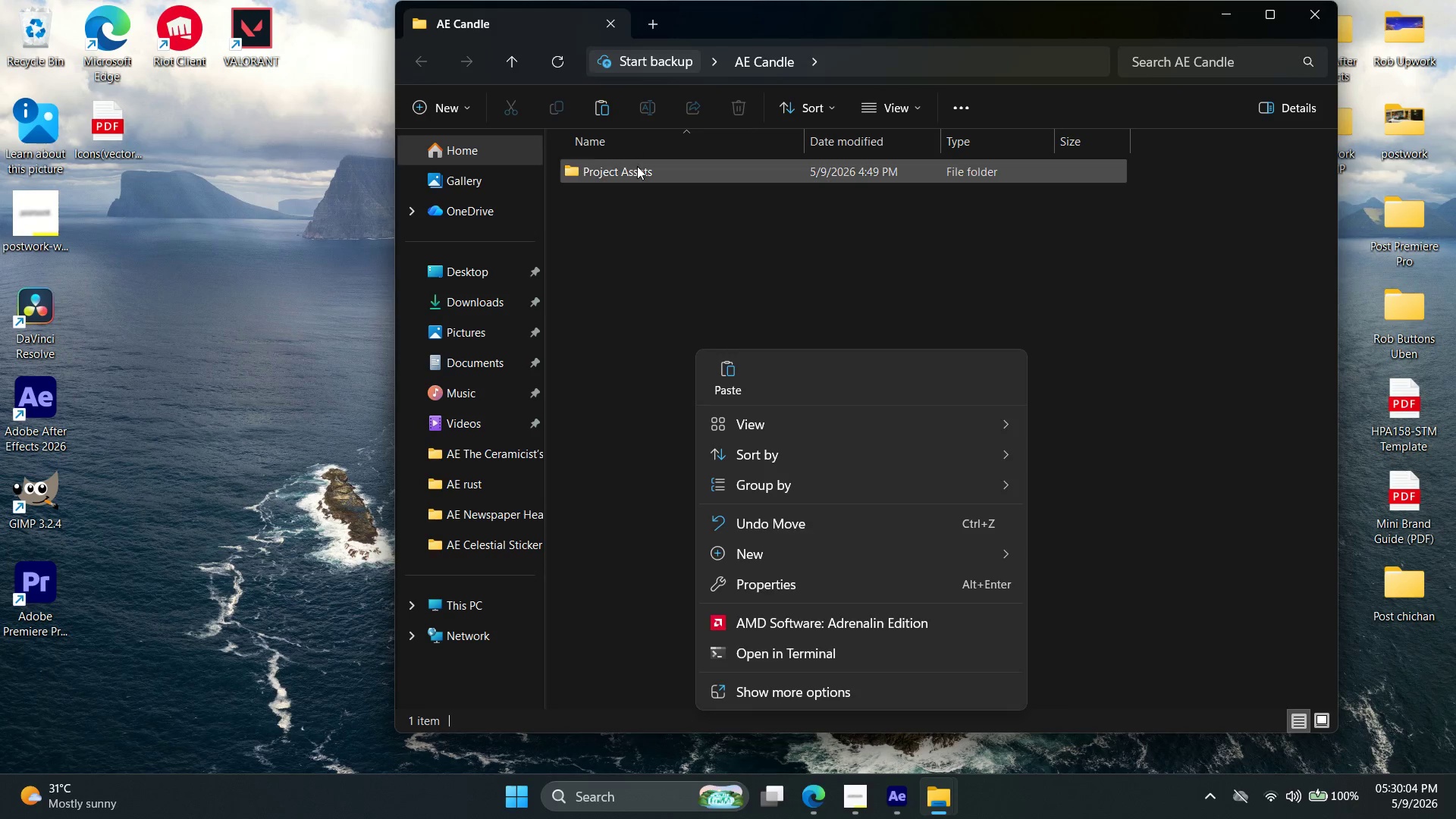 
double_click([637, 170])
 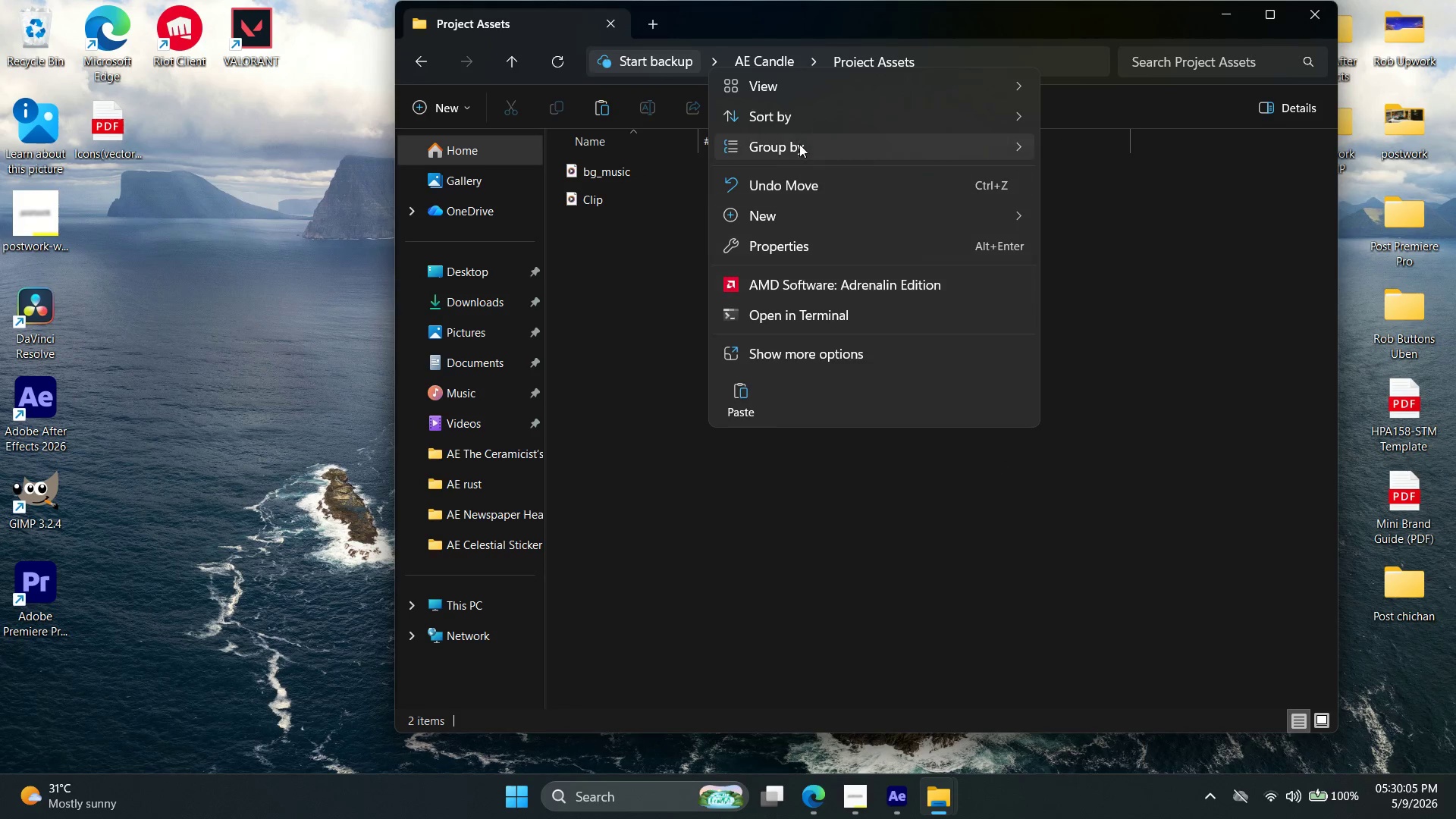 
left_click([750, 535])
 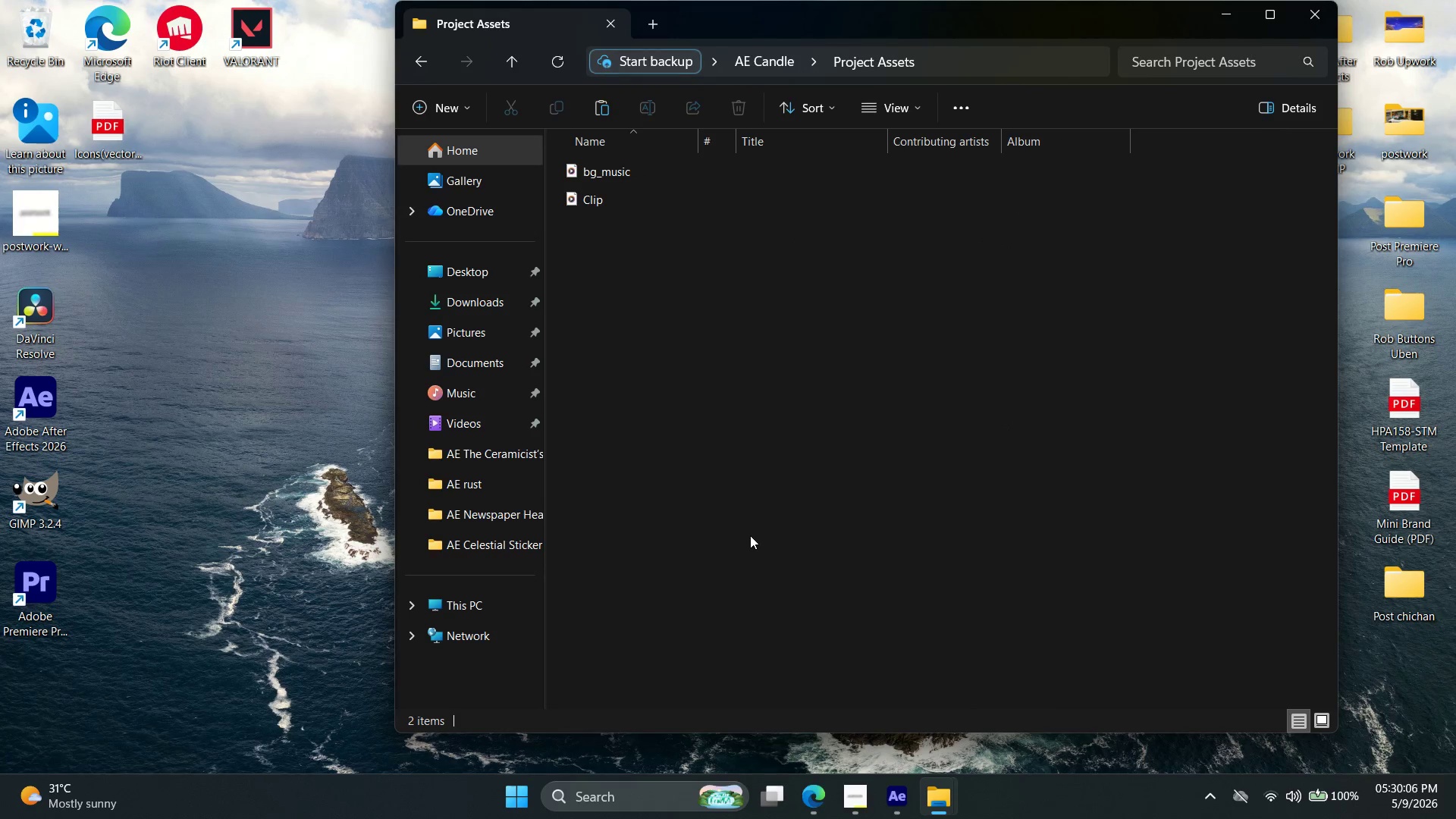 
key(Control+ControlLeft)
 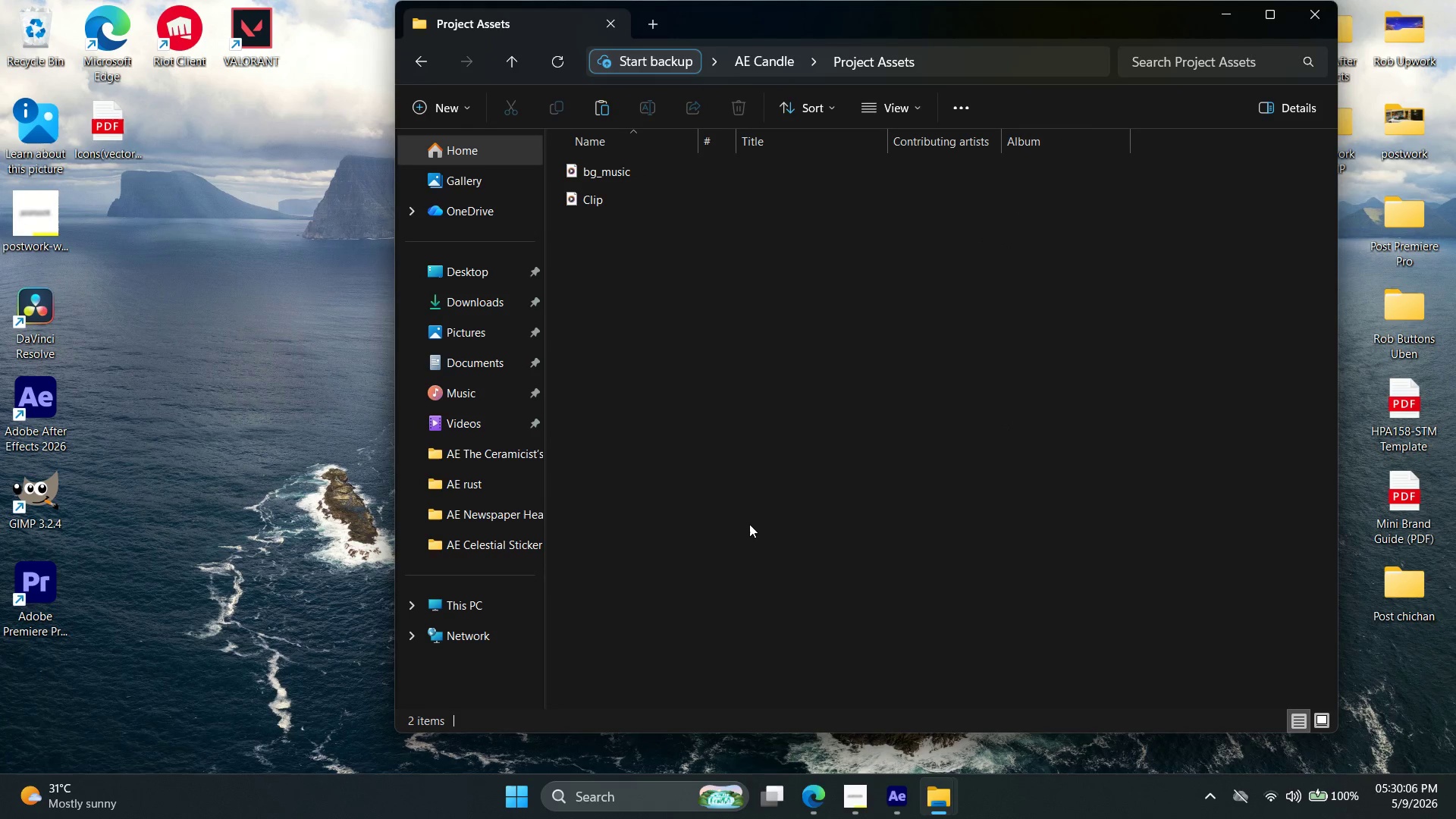 
key(Control+V)
 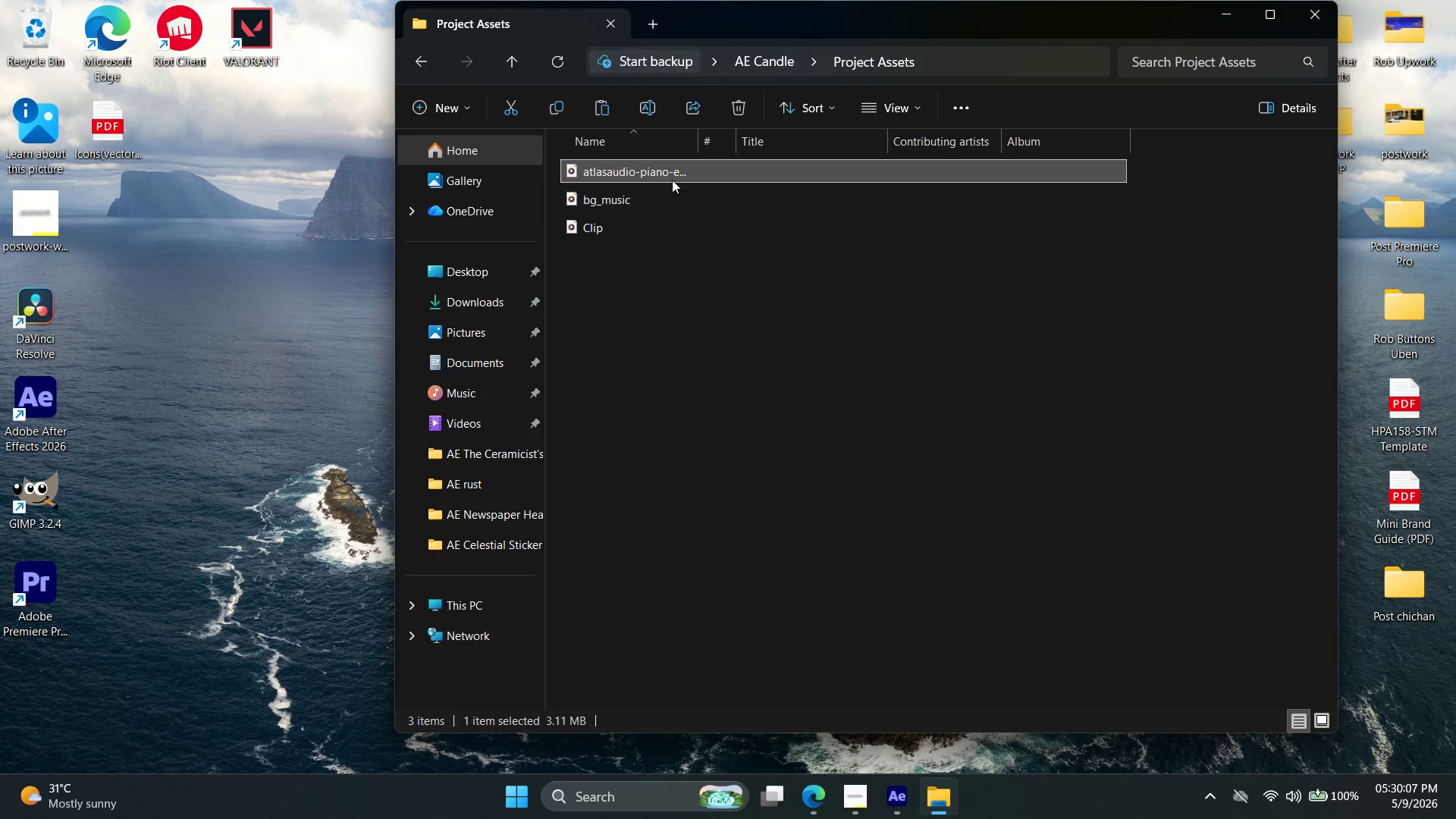 
right_click([673, 175])
 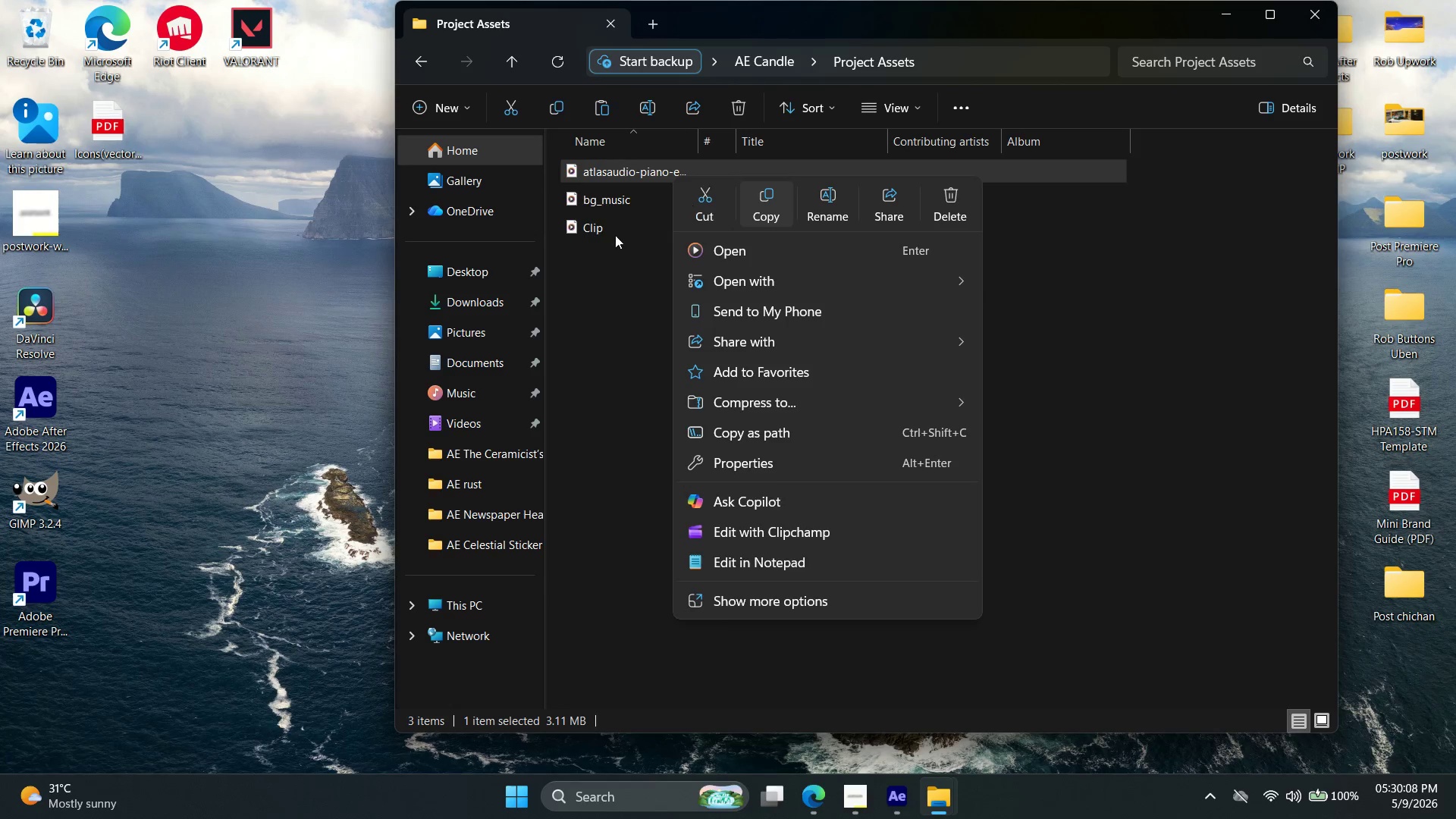 
left_click([622, 206])
 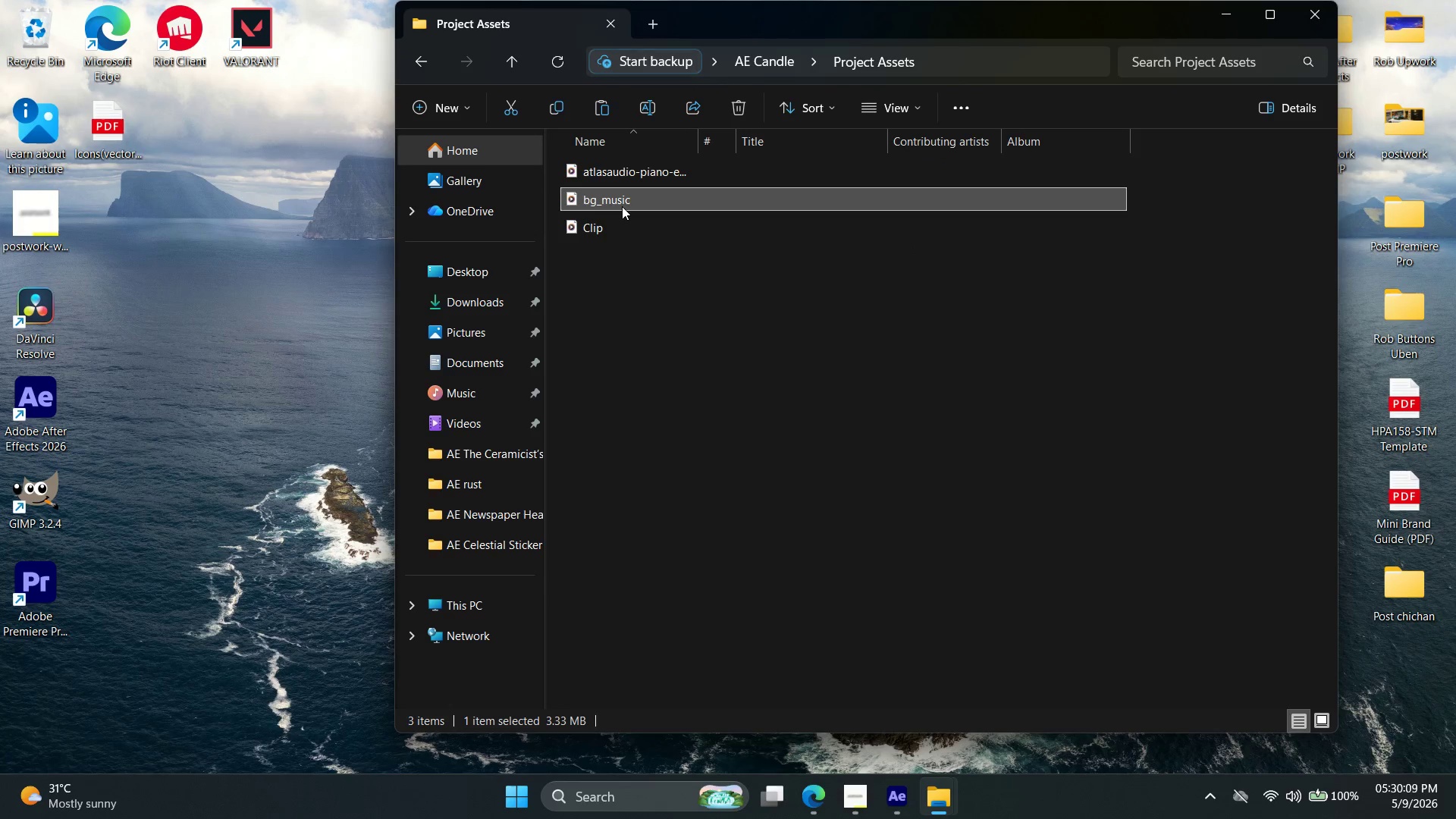 
right_click([622, 206])
 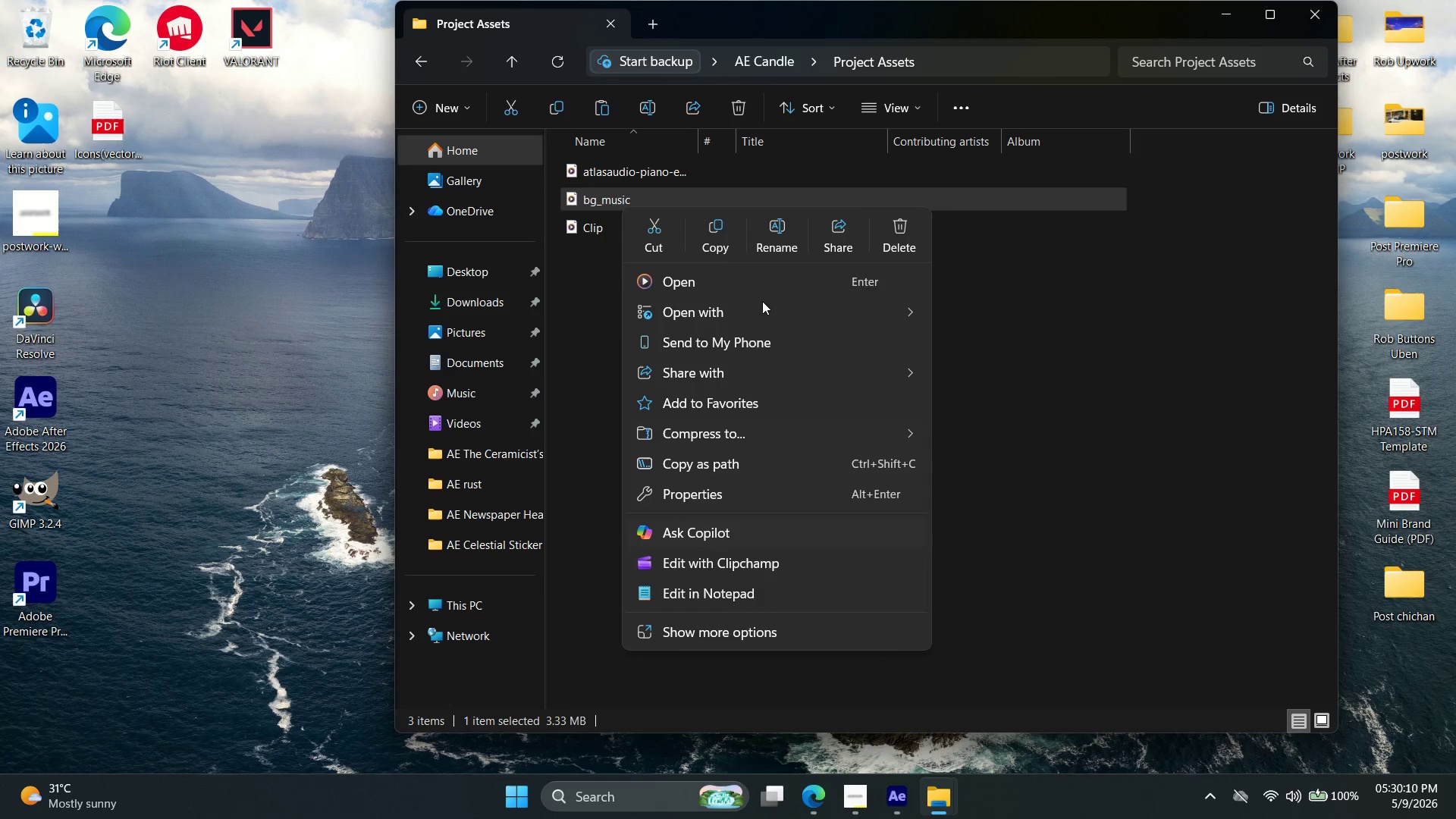 
left_click([783, 231])
 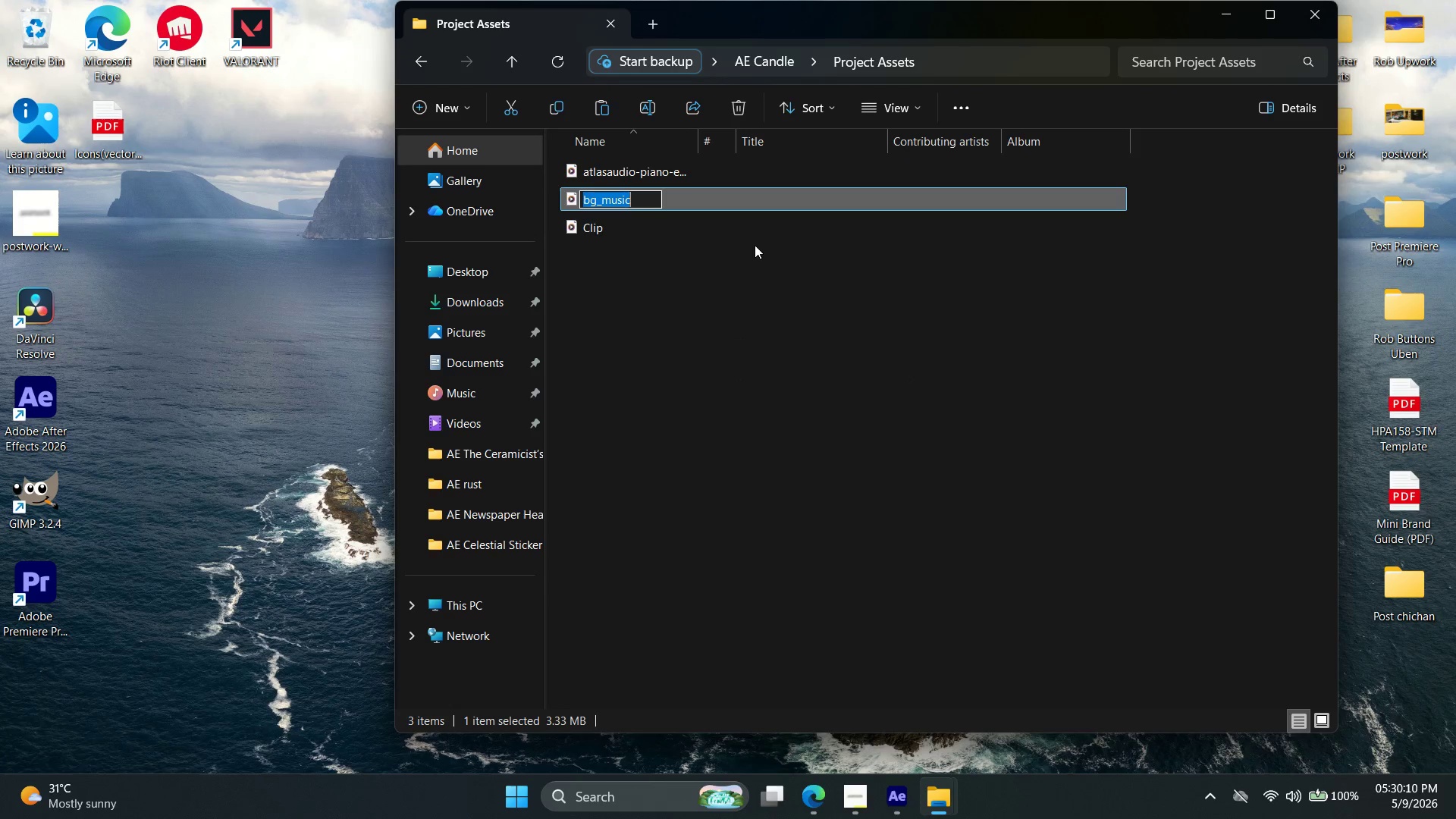 
key(Control+ControlLeft)
 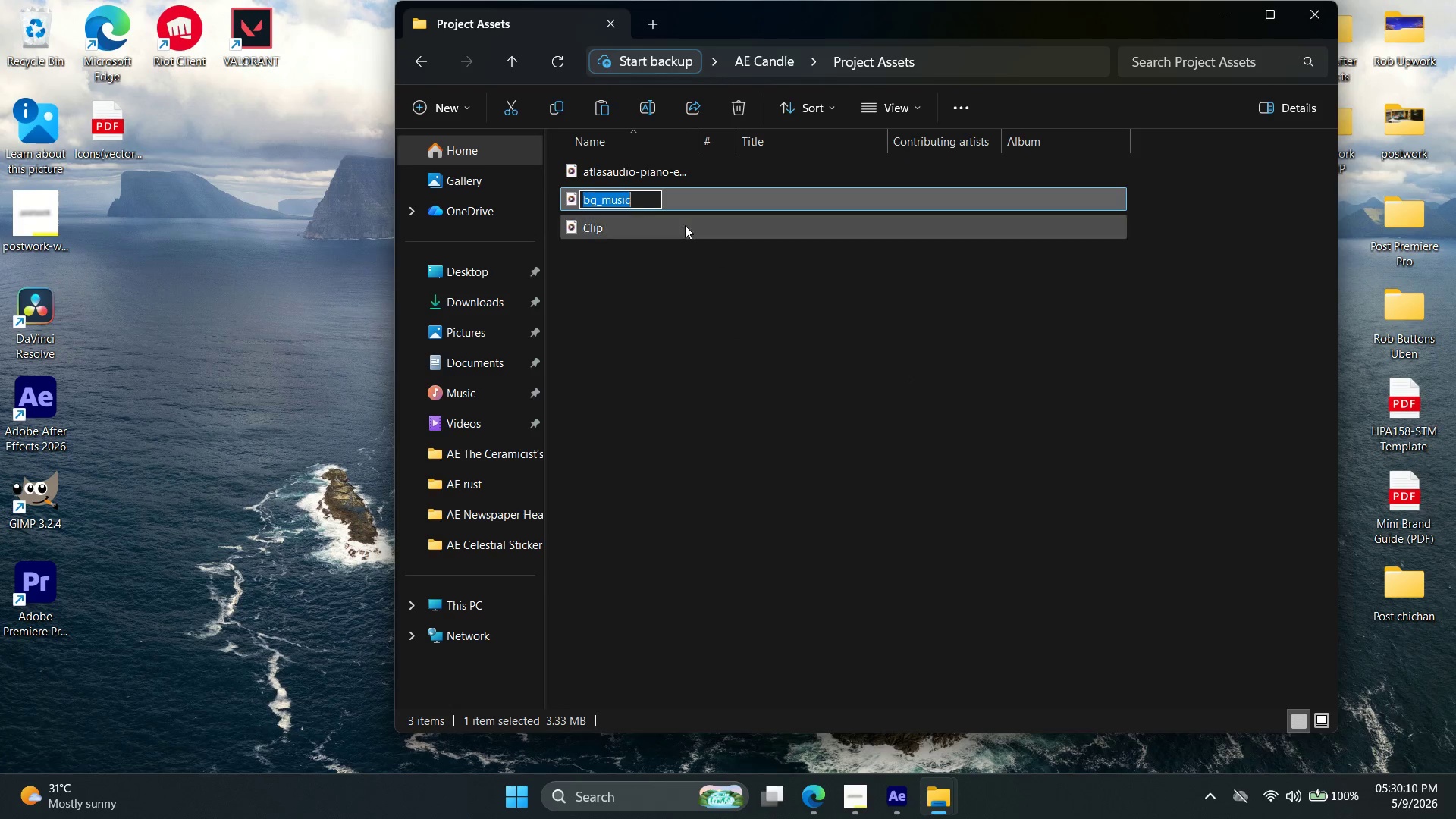 
key(Control+C)
 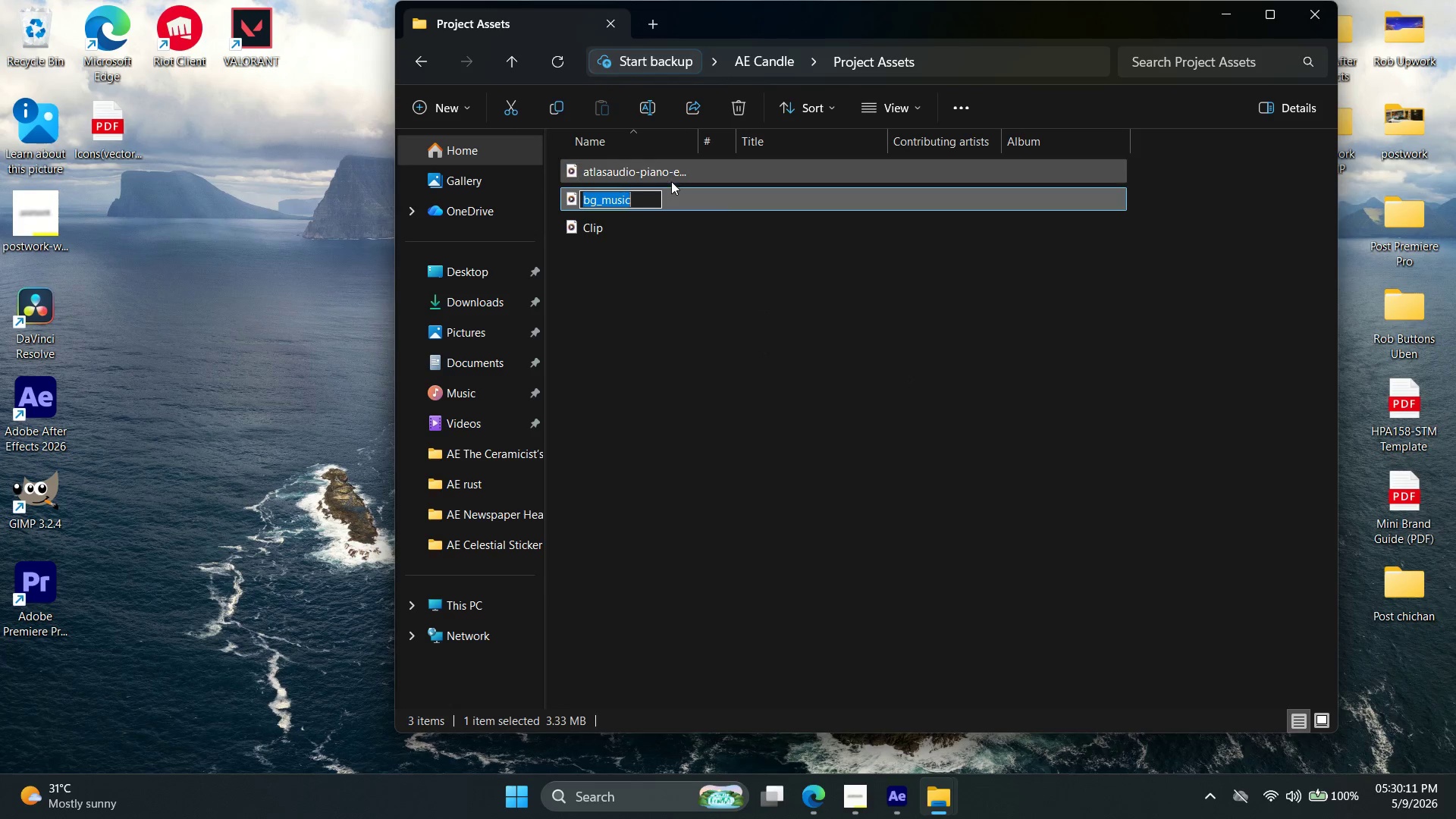 
left_click([671, 181])
 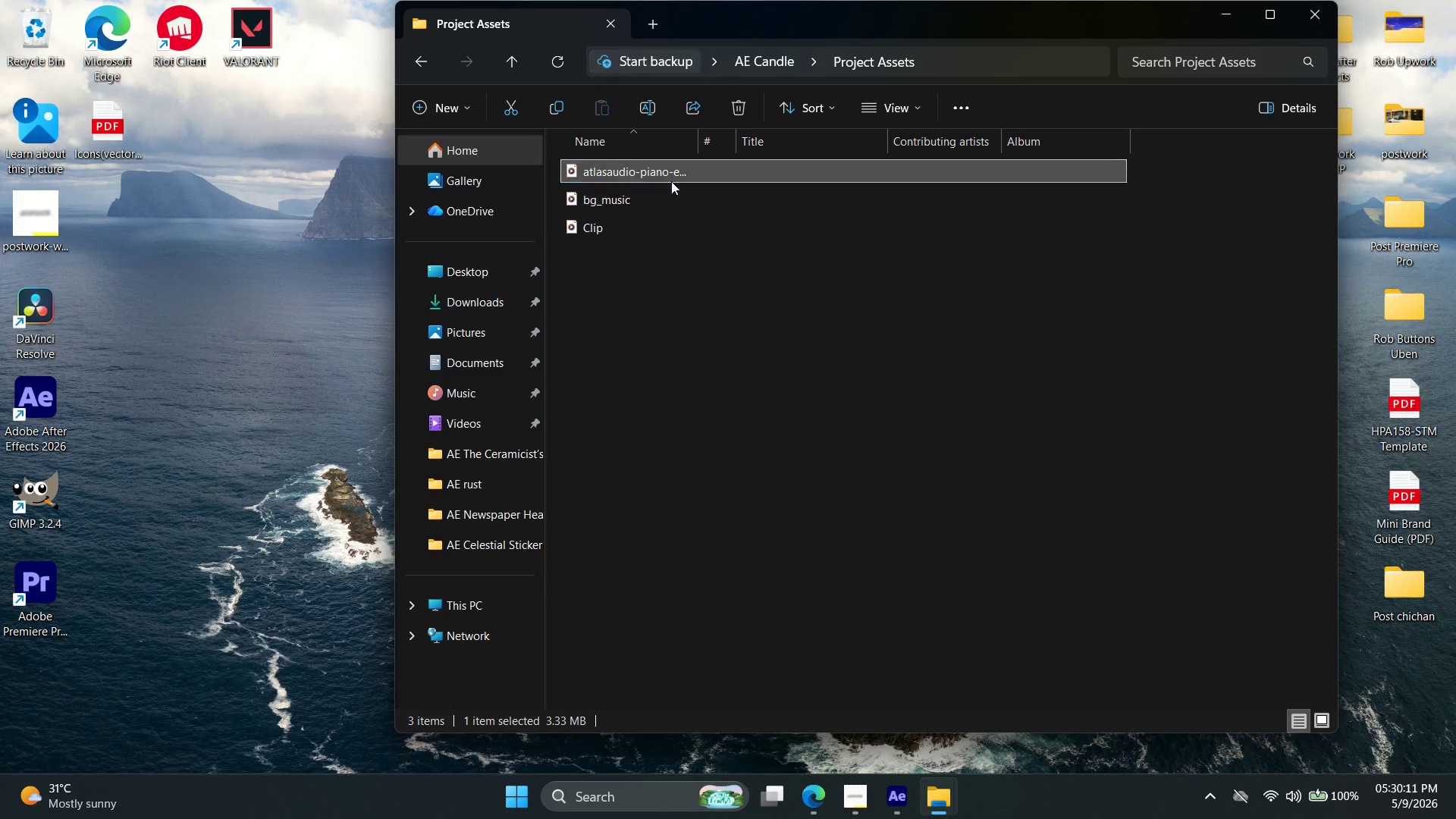 
right_click([671, 181])
 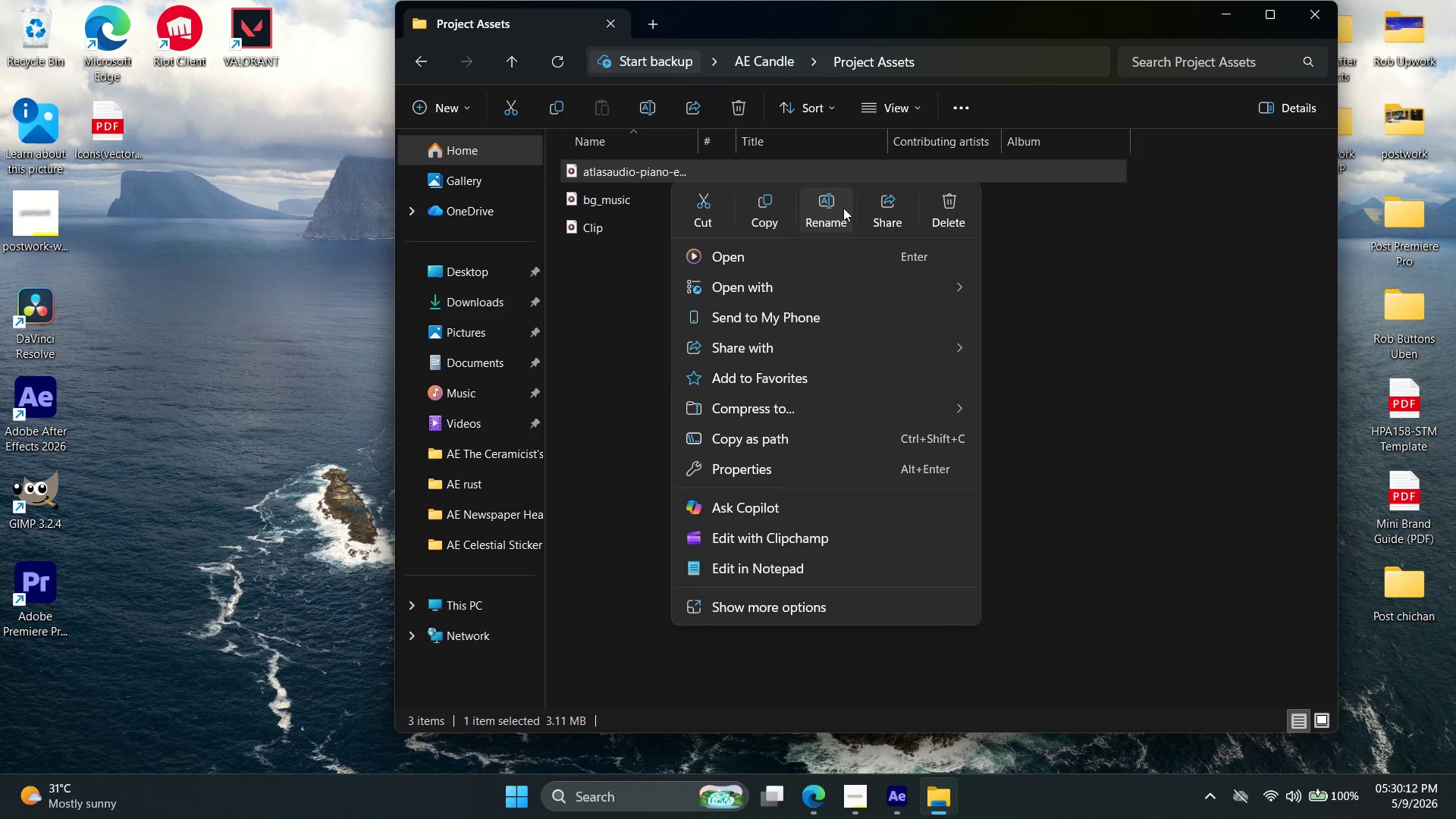 
left_click([828, 207])
 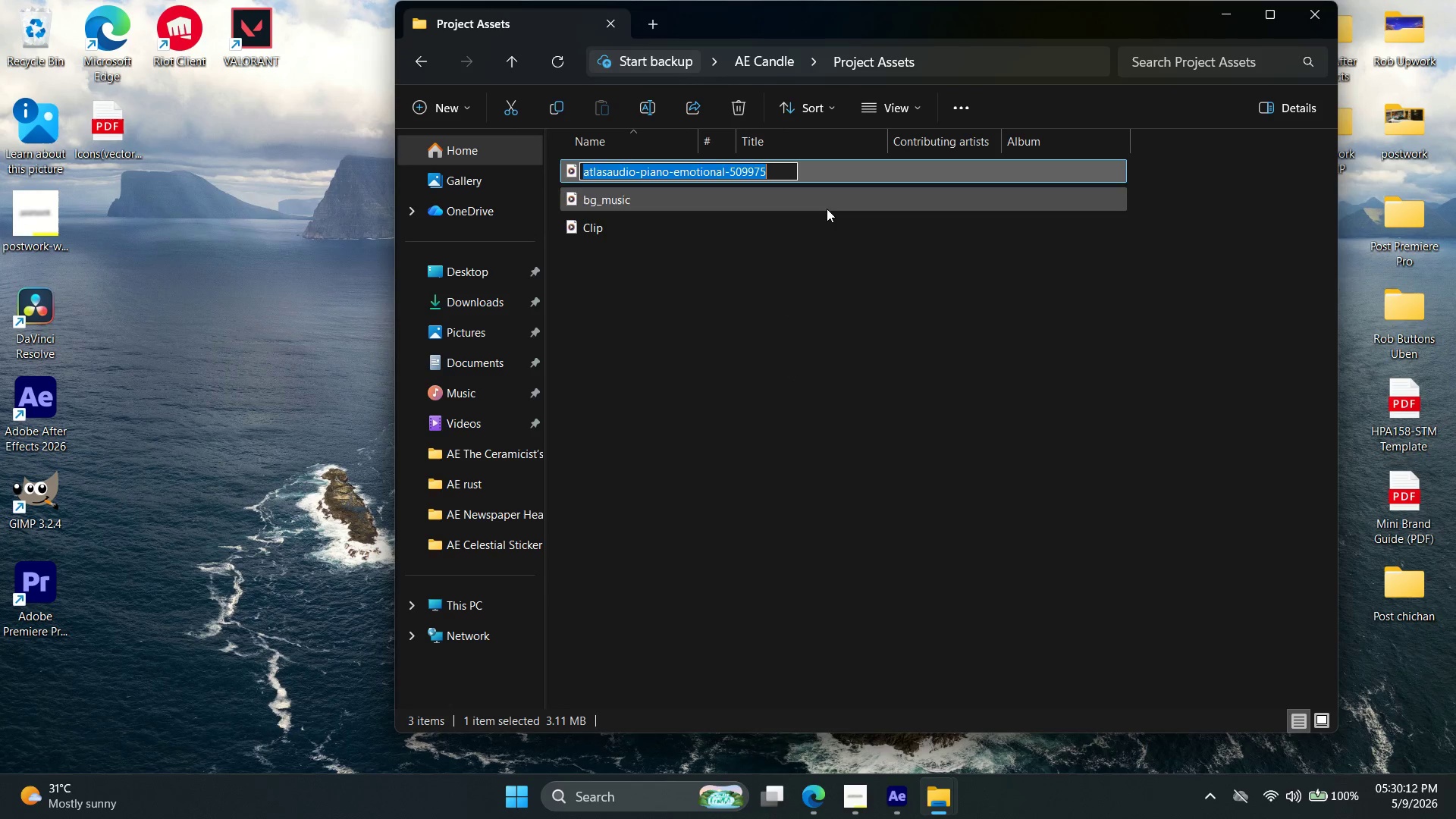 
key(Control+ControlLeft)
 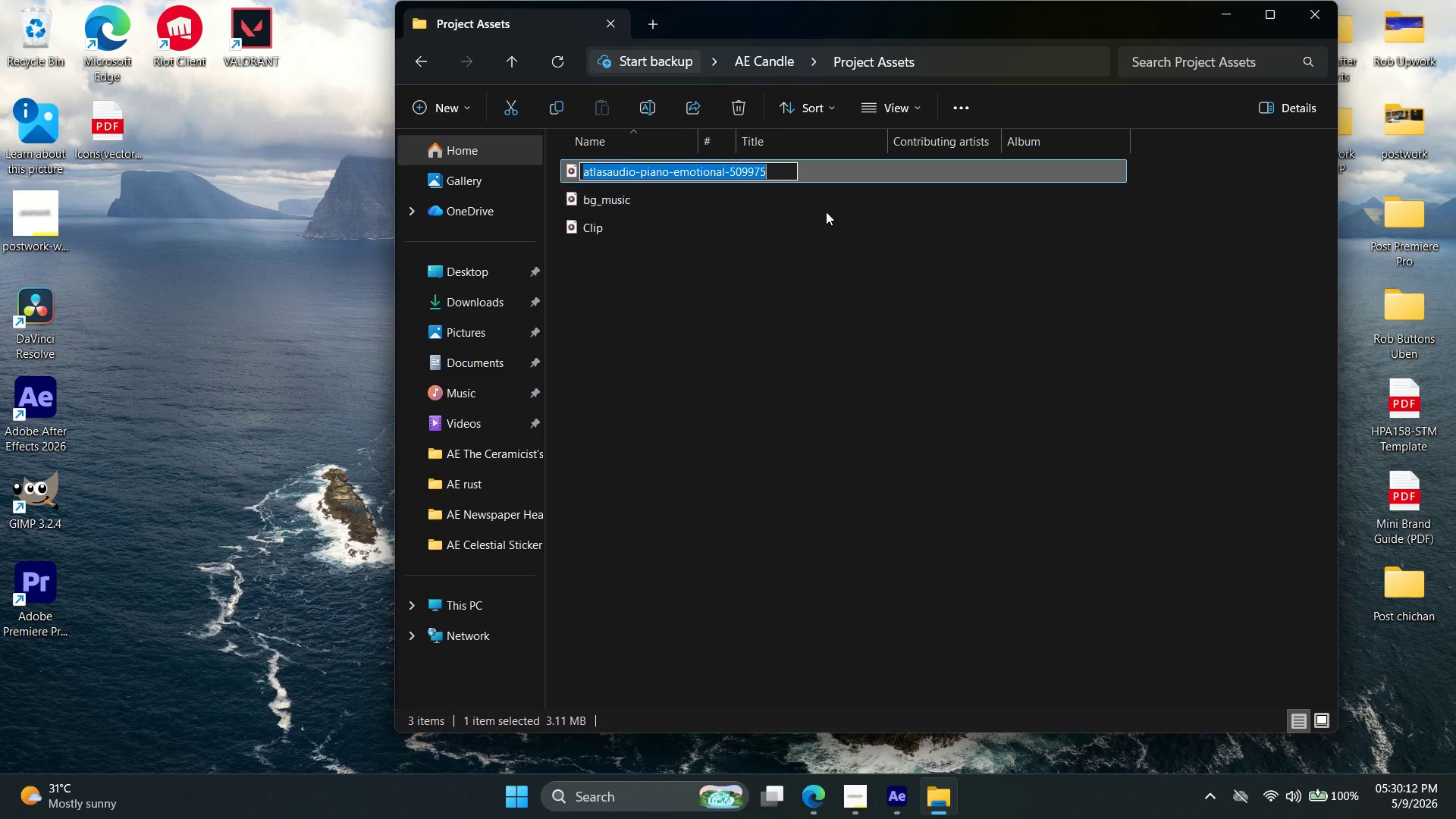 
key(Control+V)
 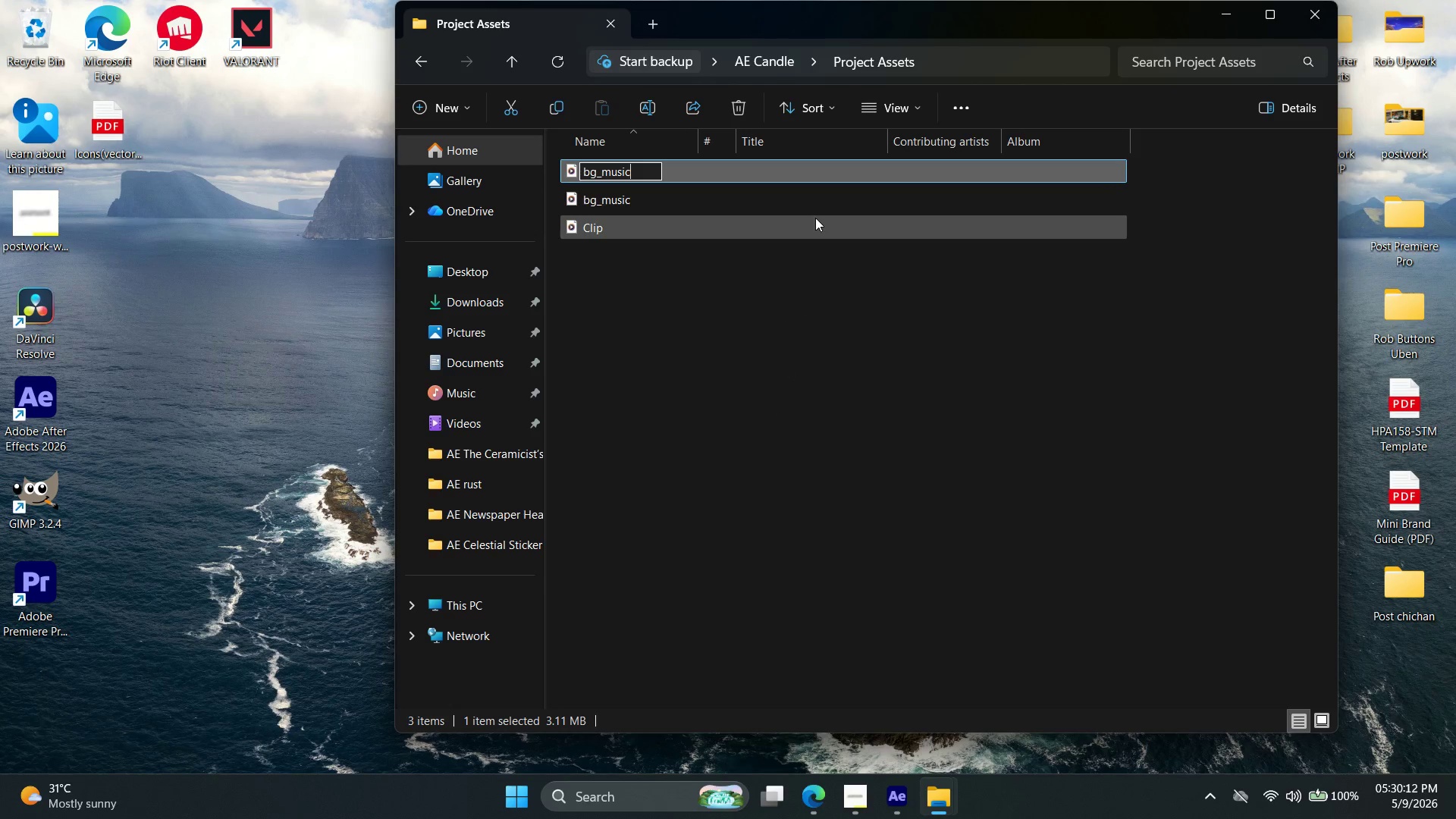 
key(2)
 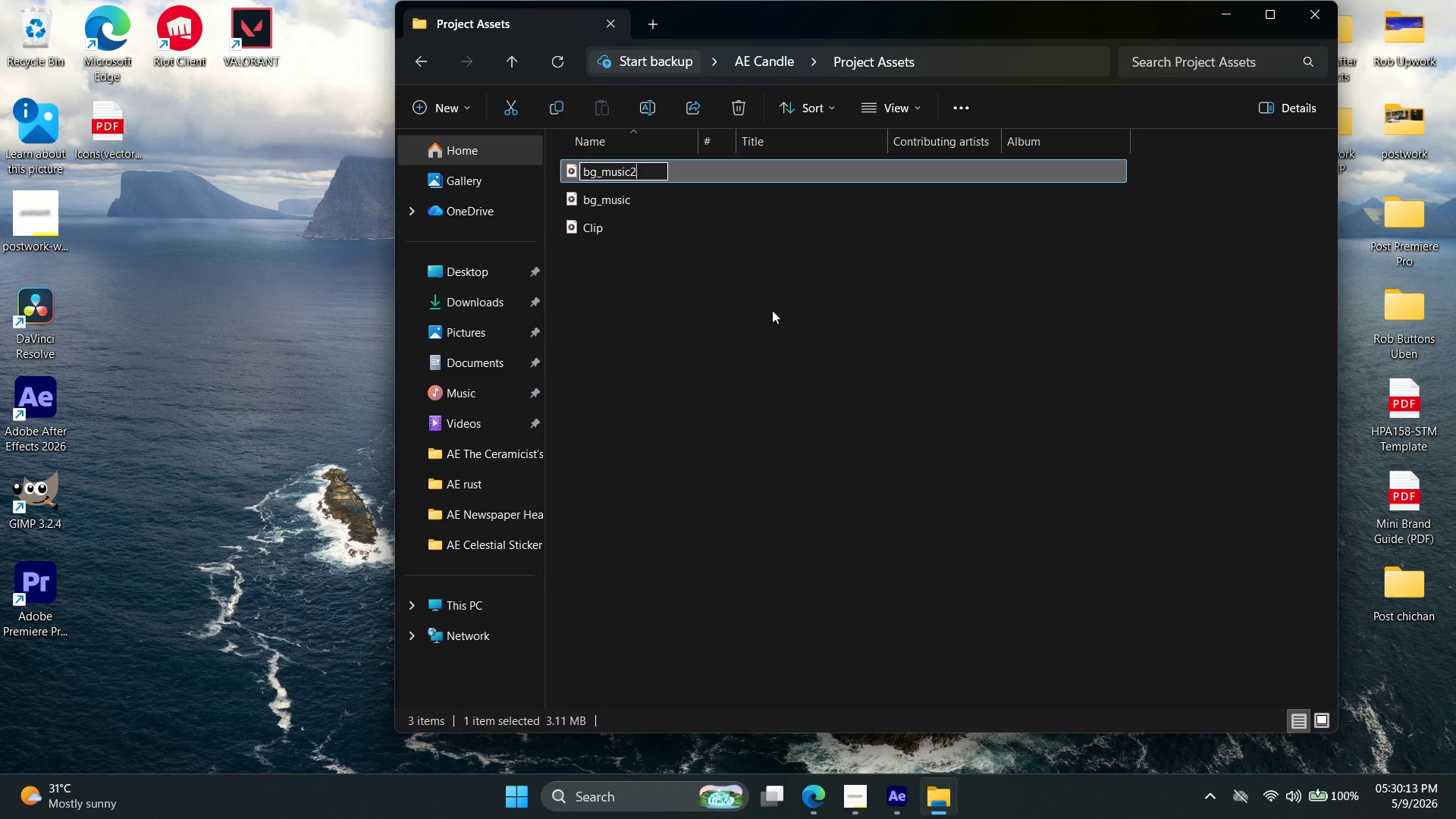 
left_click([767, 338])
 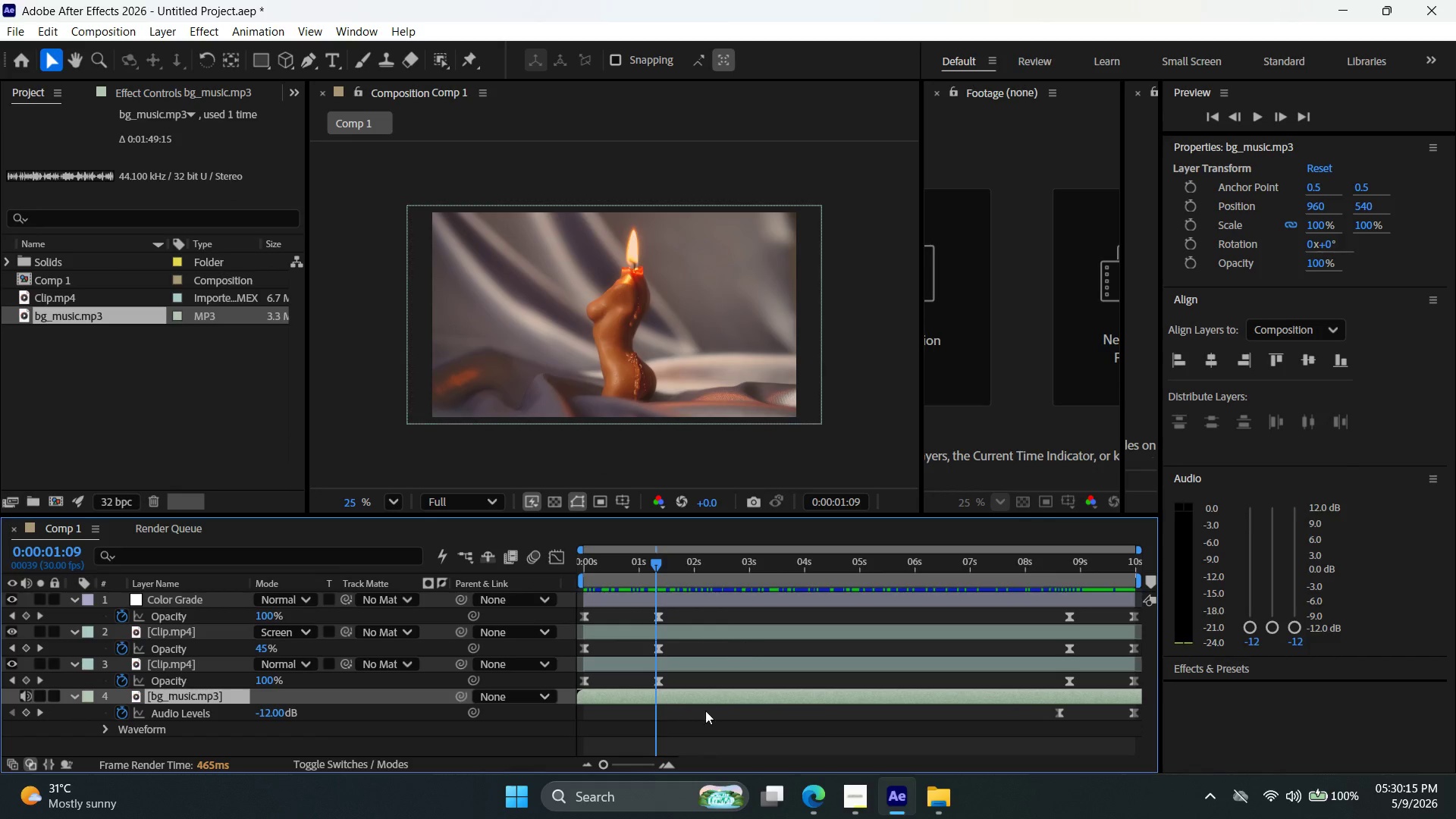 
key(Control+I)
 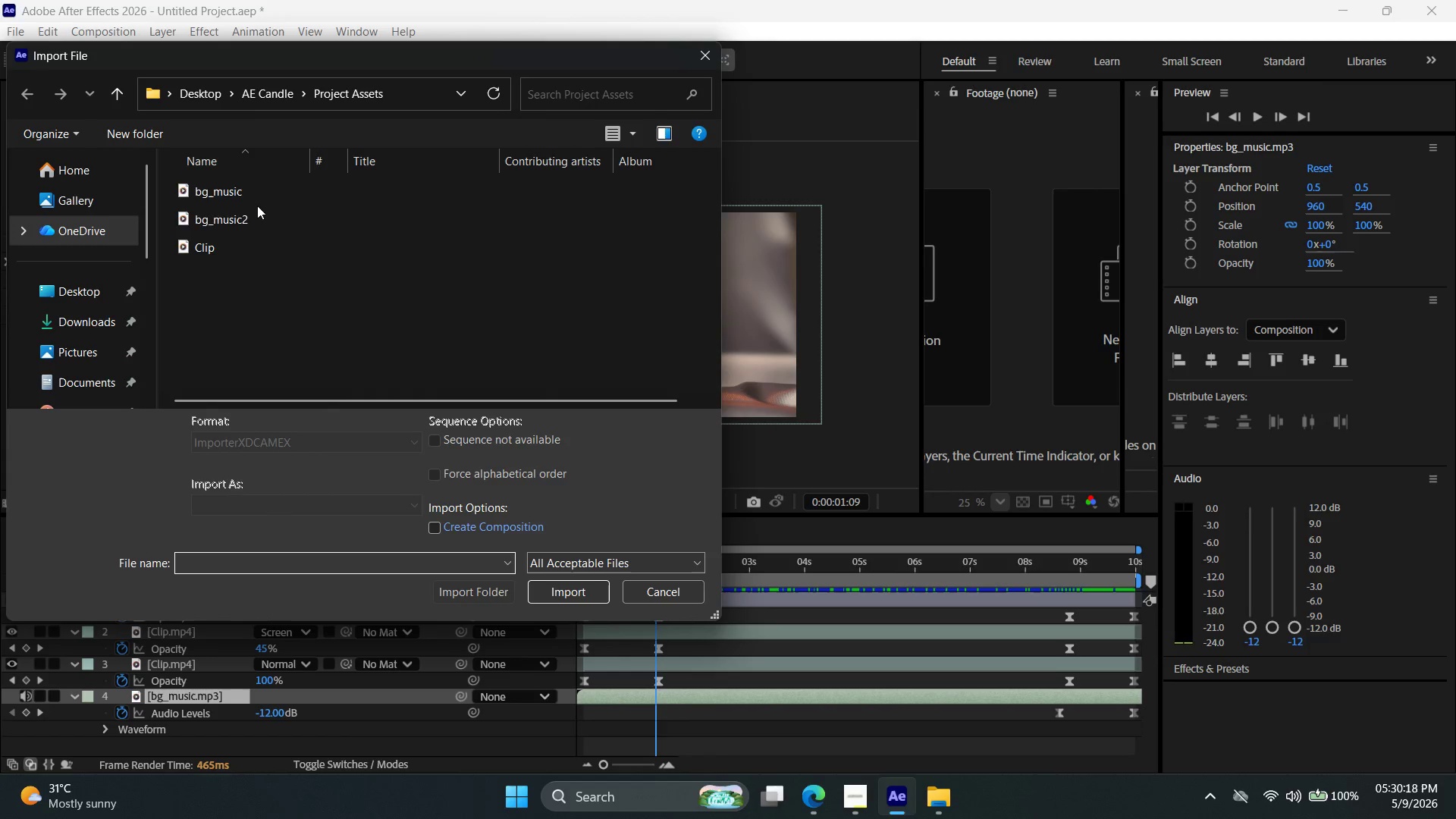 
double_click([253, 212])
 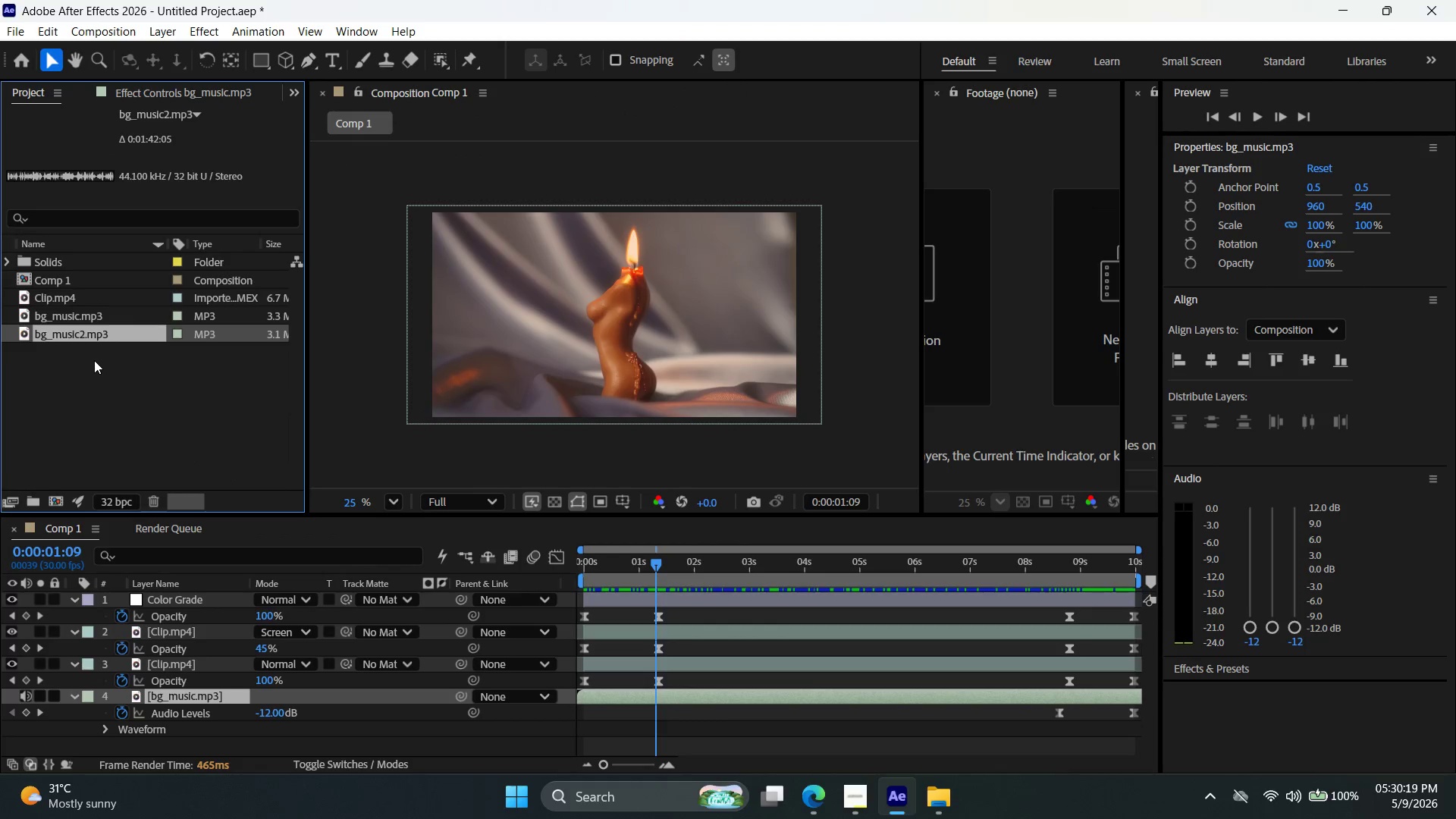 
left_click([96, 367])
 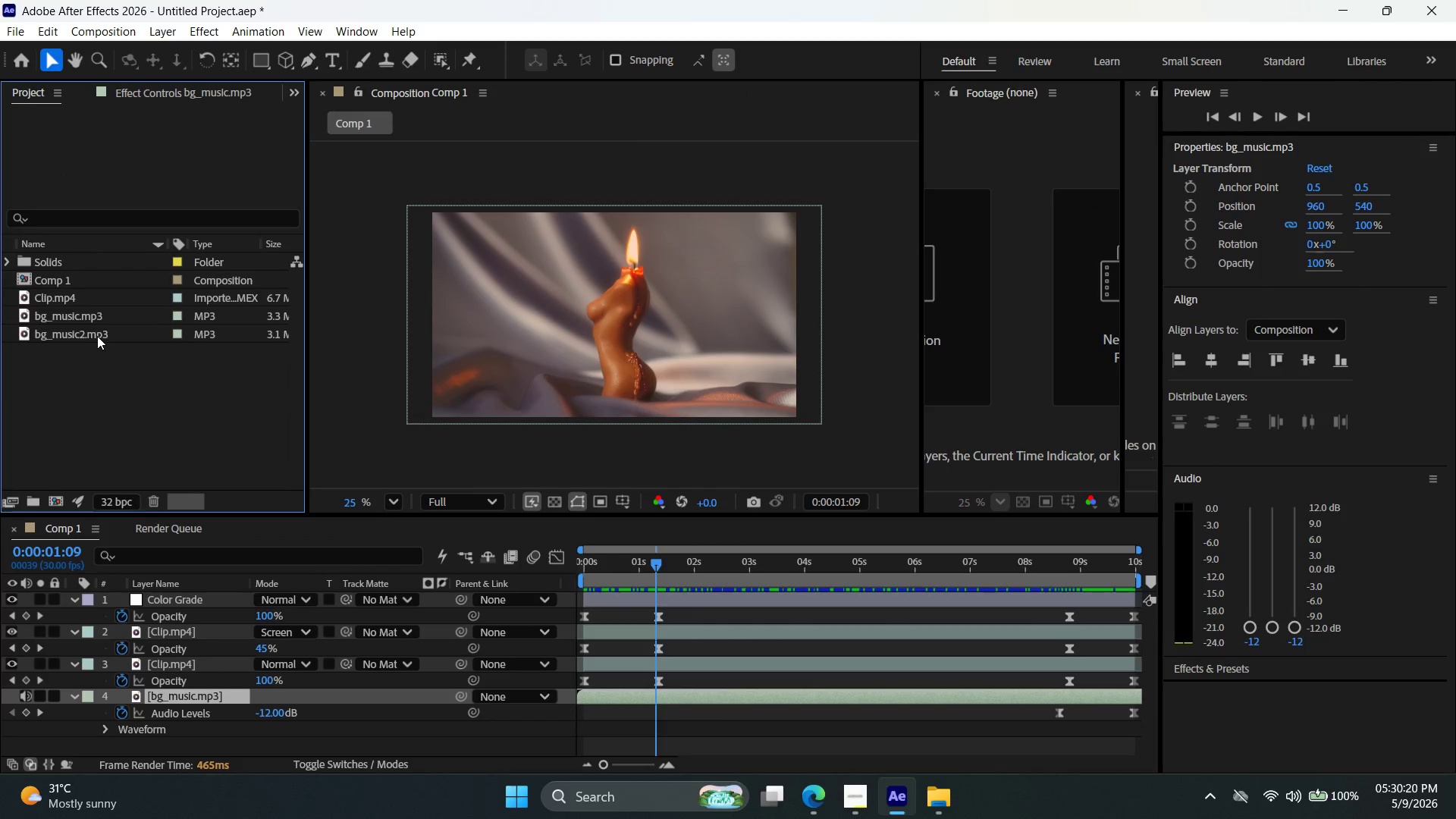 
left_click_drag(start_coordinate=[97, 335], to_coordinate=[638, 734])
 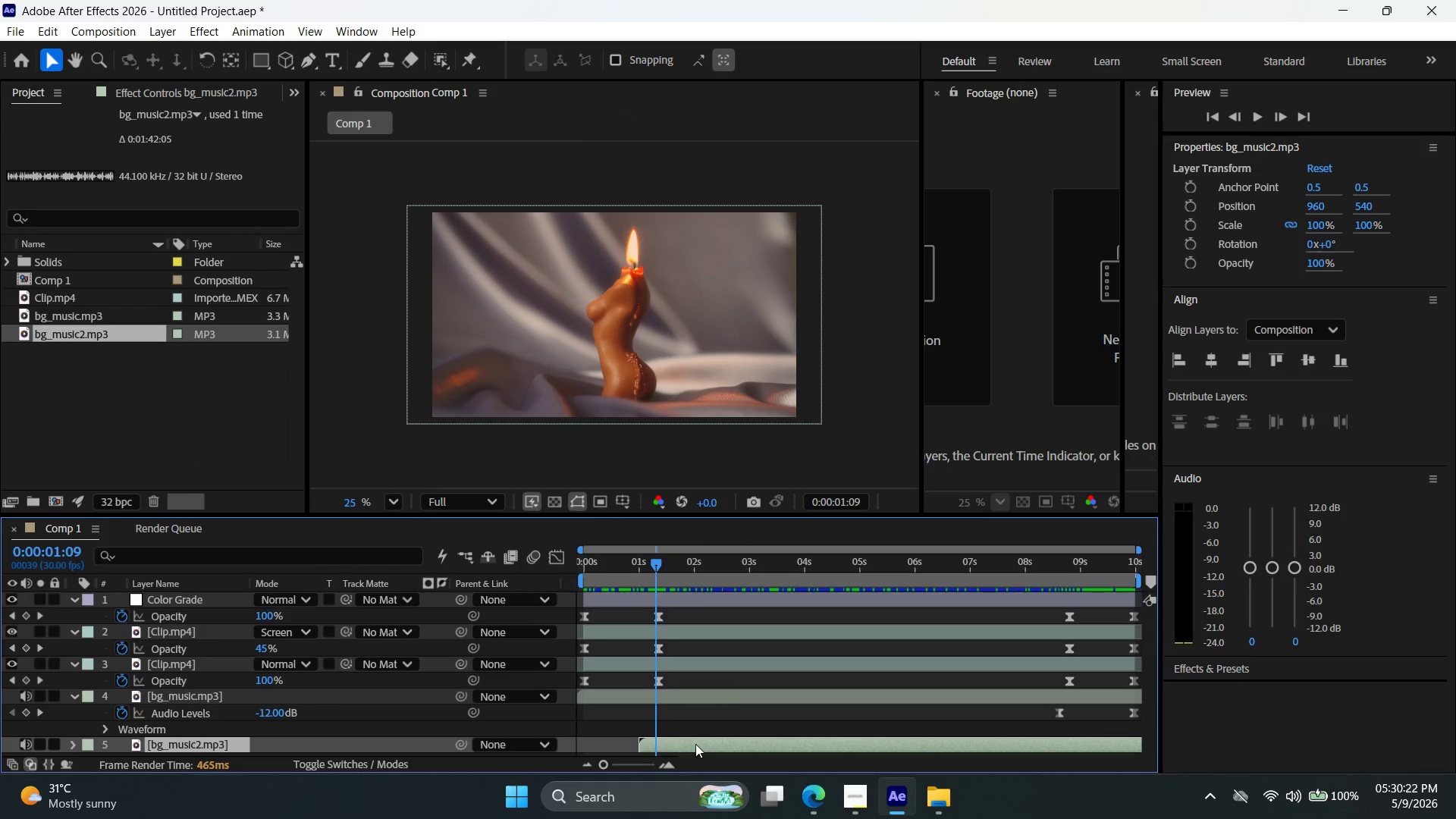 
left_click_drag(start_coordinate=[692, 742], to_coordinate=[628, 741])
 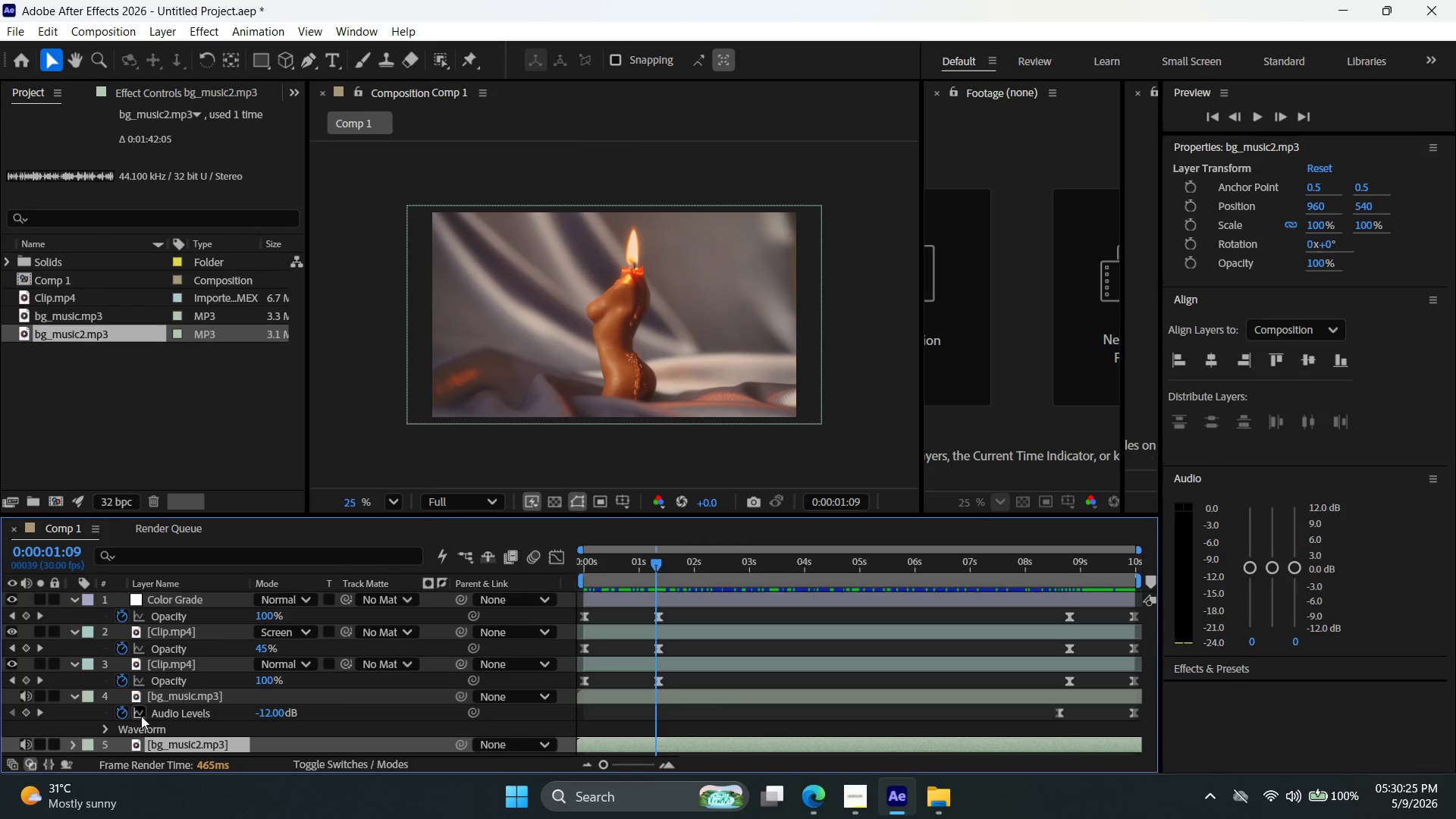 
left_click([154, 716])
 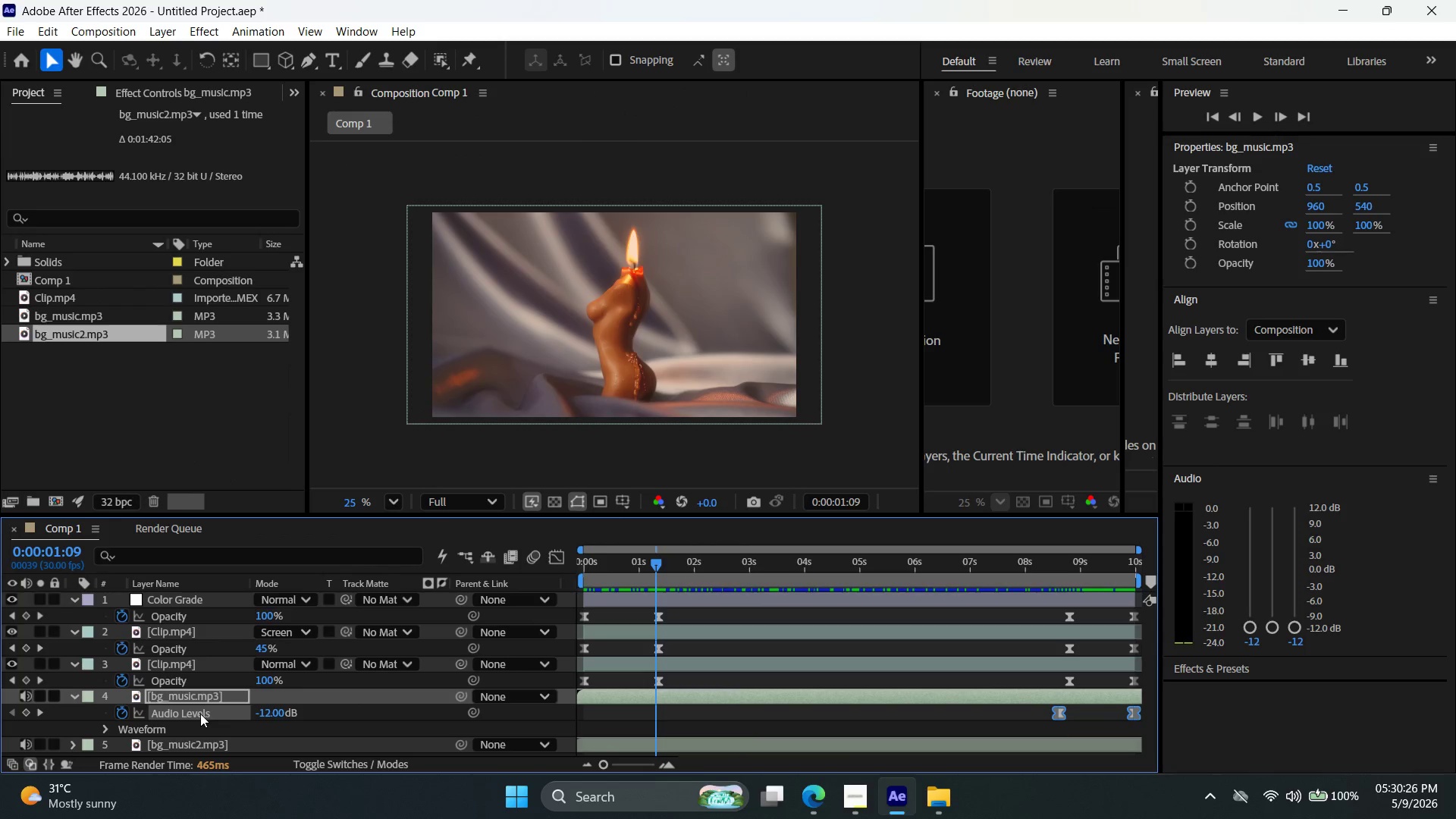 
key(Control+C)
 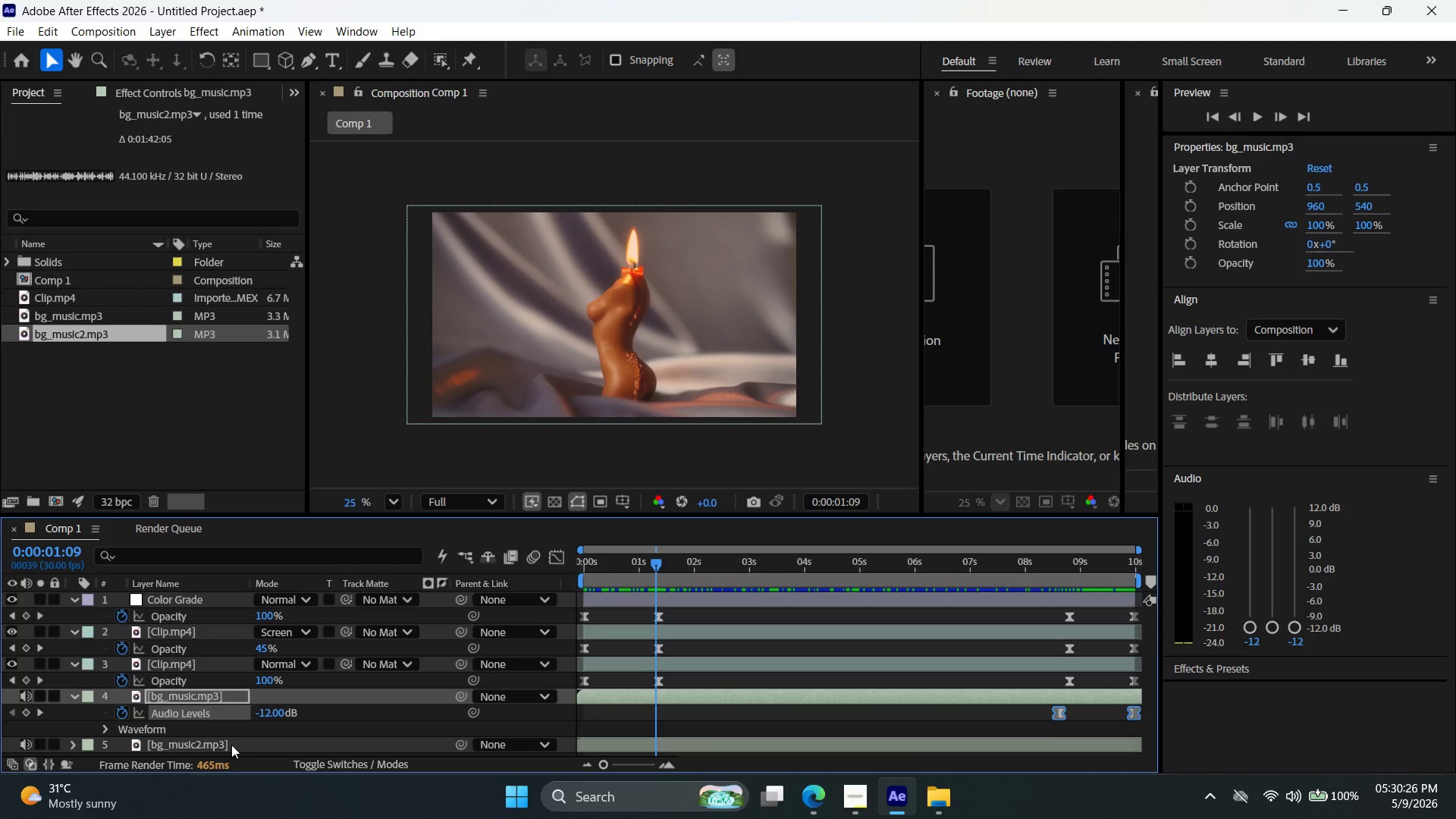 
left_click([231, 745])
 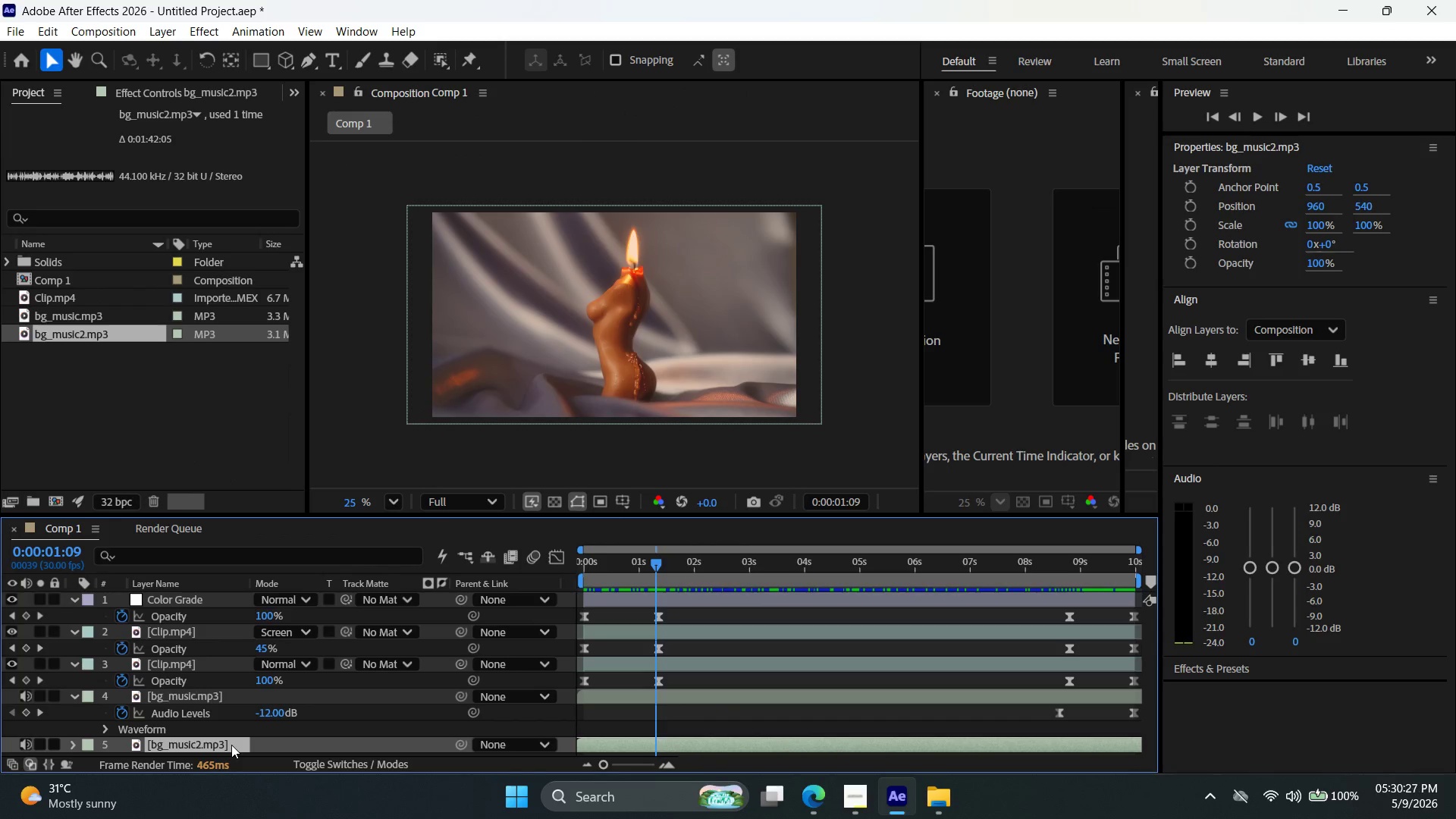 
key(Control+ControlLeft)
 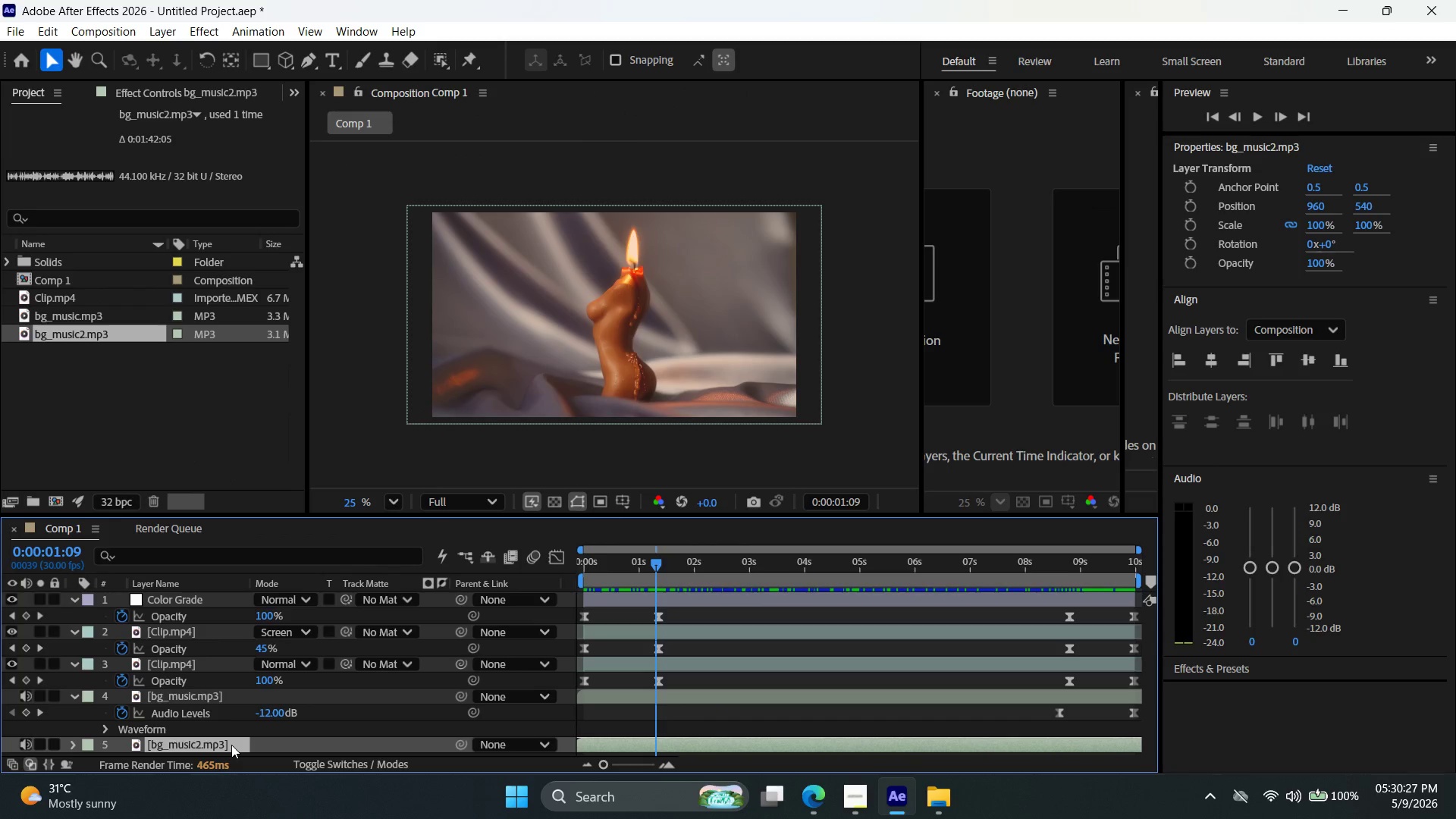 
key(Control+V)
 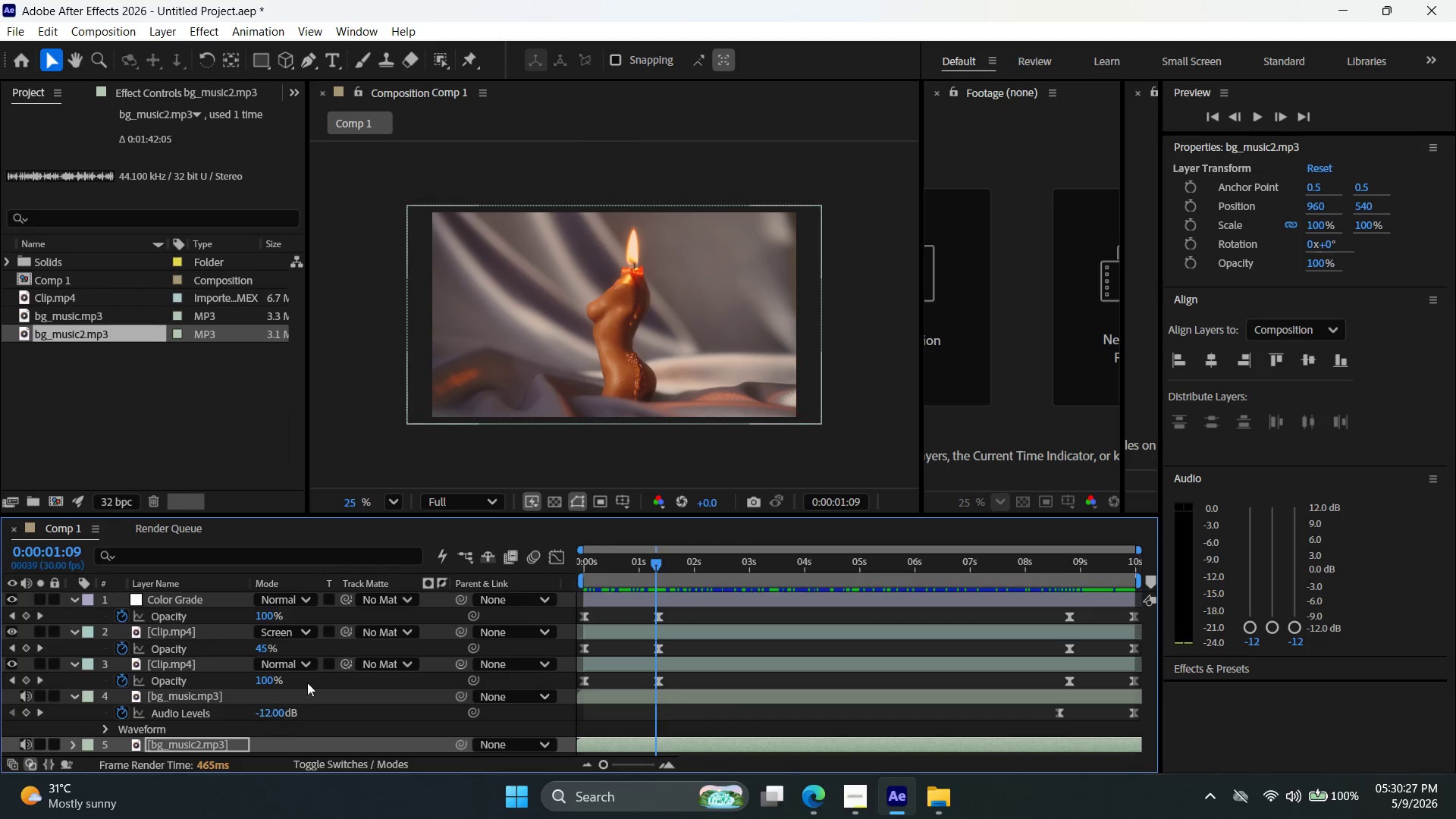 
scroll: coordinate [307, 645], scroll_direction: down, amount: 2.0
 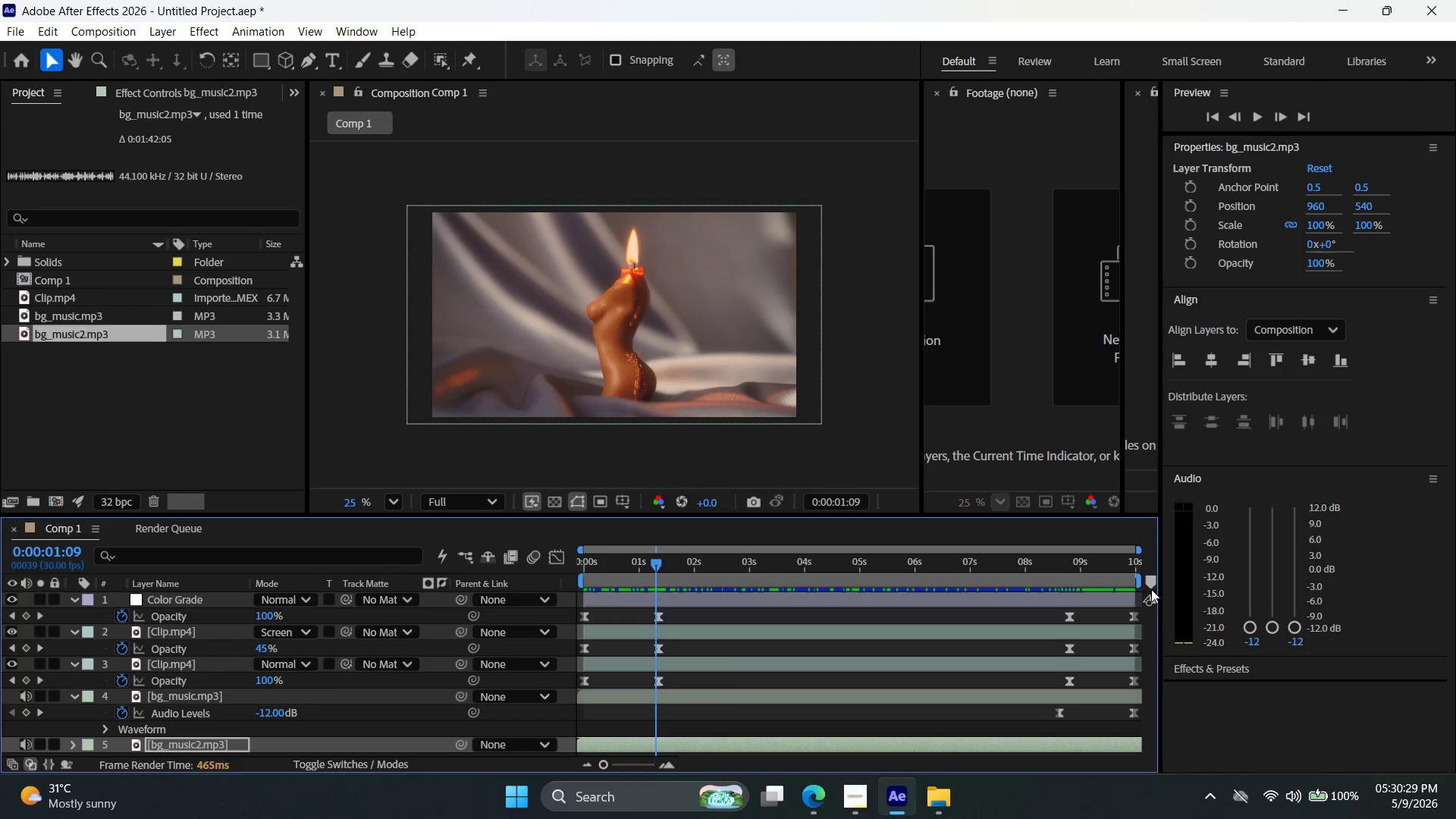 
left_click([1153, 635])
 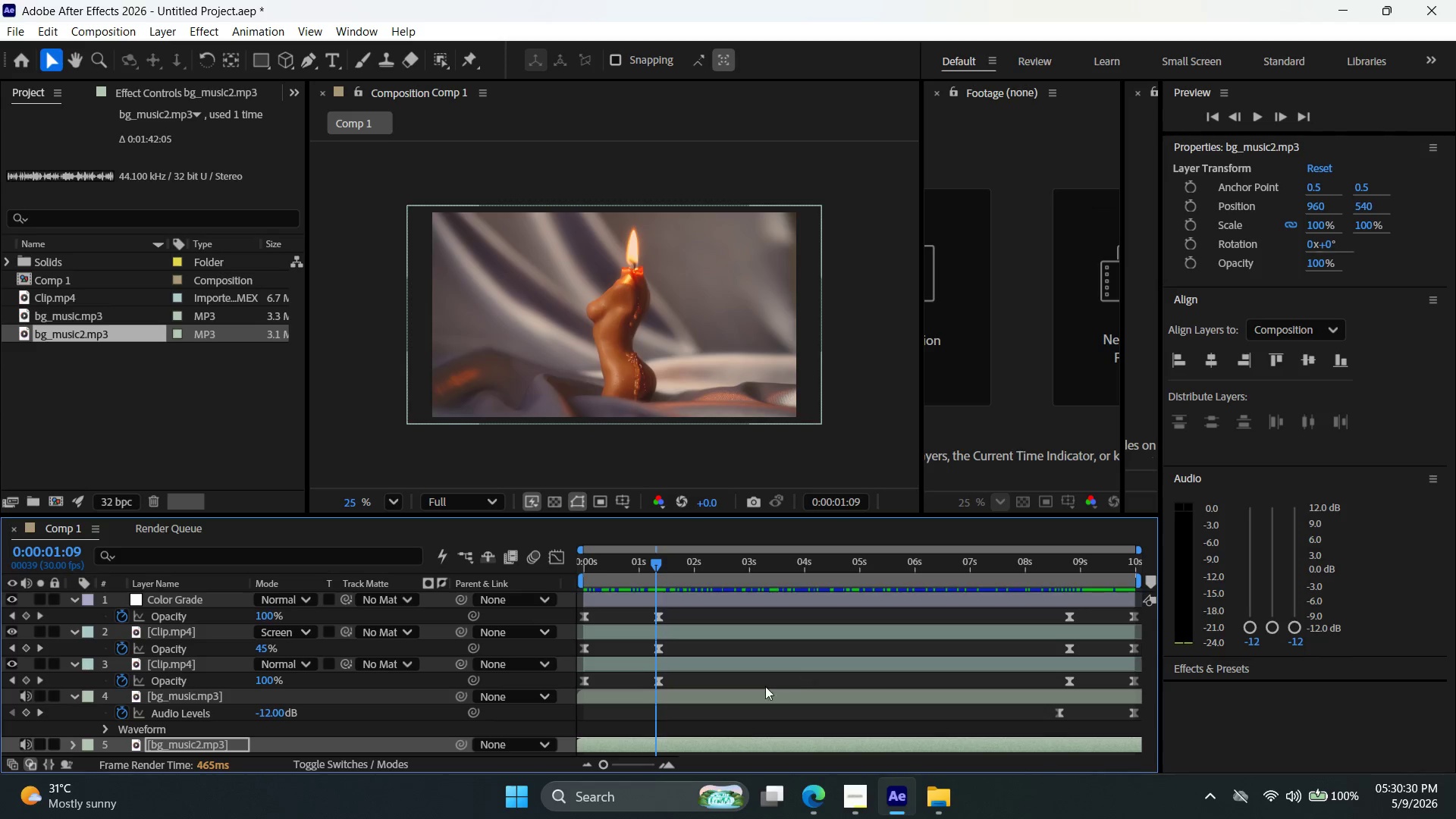 
scroll: coordinate [724, 743], scroll_direction: up, amount: 3.0
 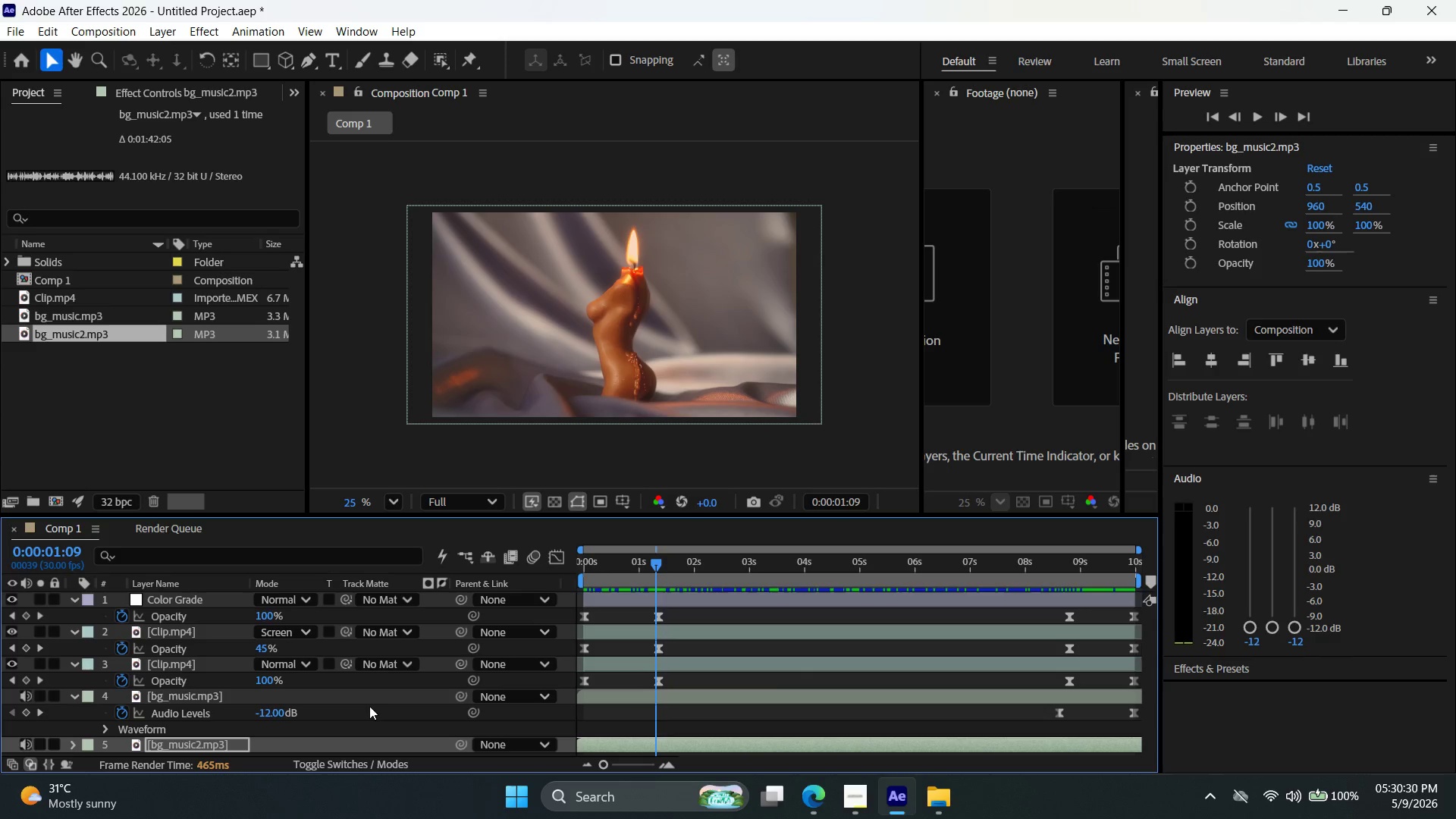 
left_click([381, 701])
 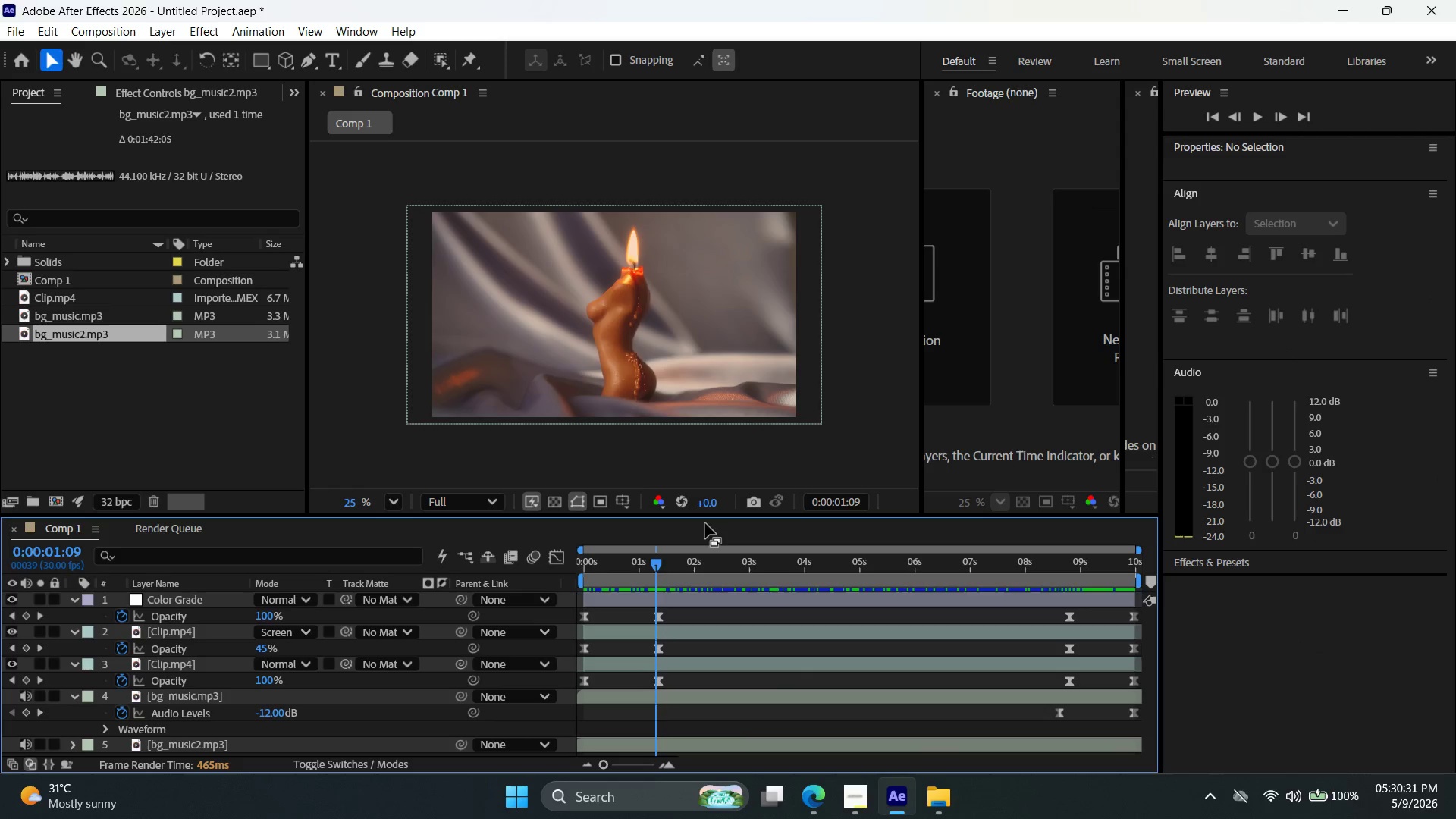 
left_click_drag(start_coordinate=[657, 565], to_coordinate=[469, 606])
 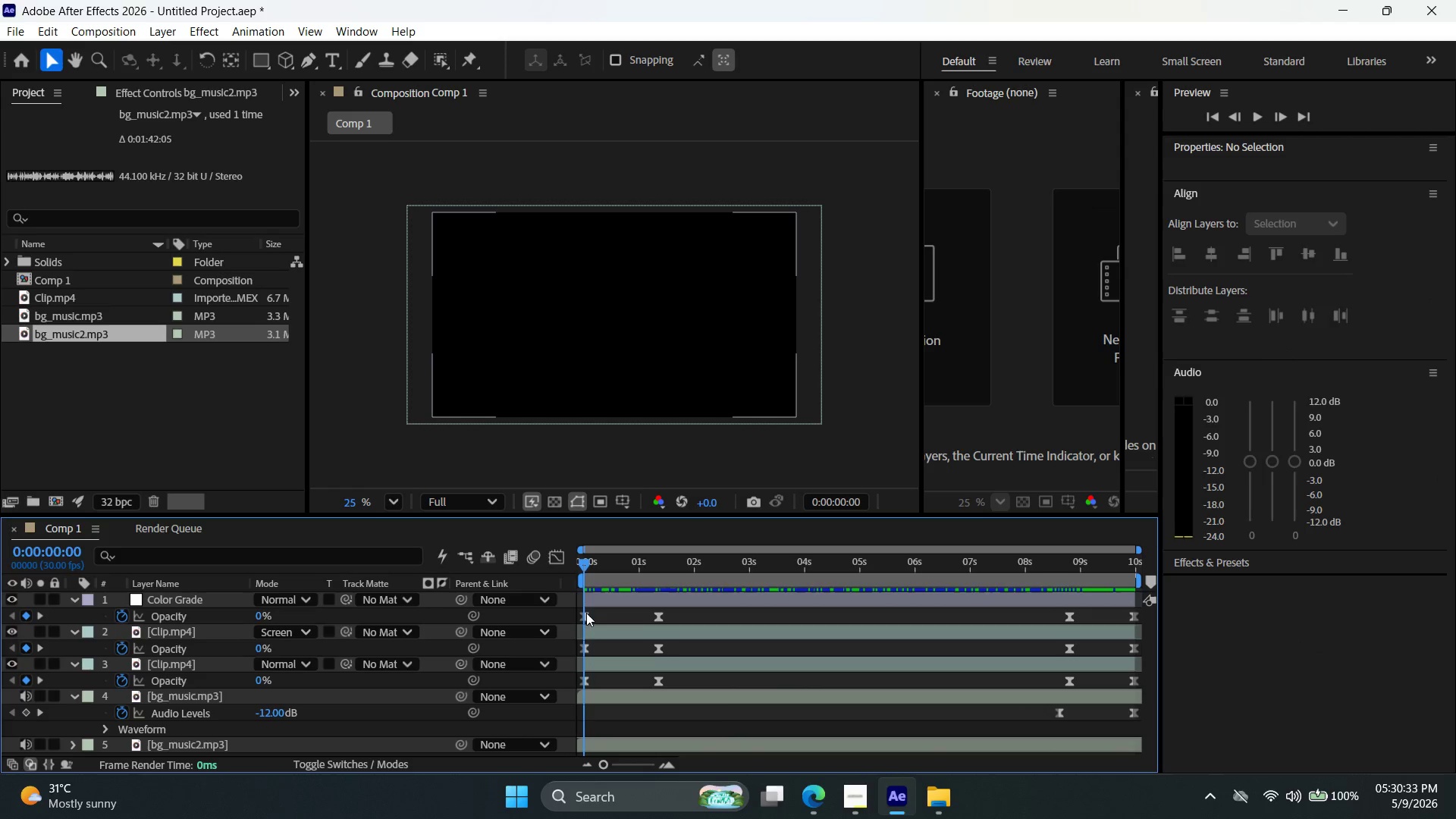 
key(Control+Z)
 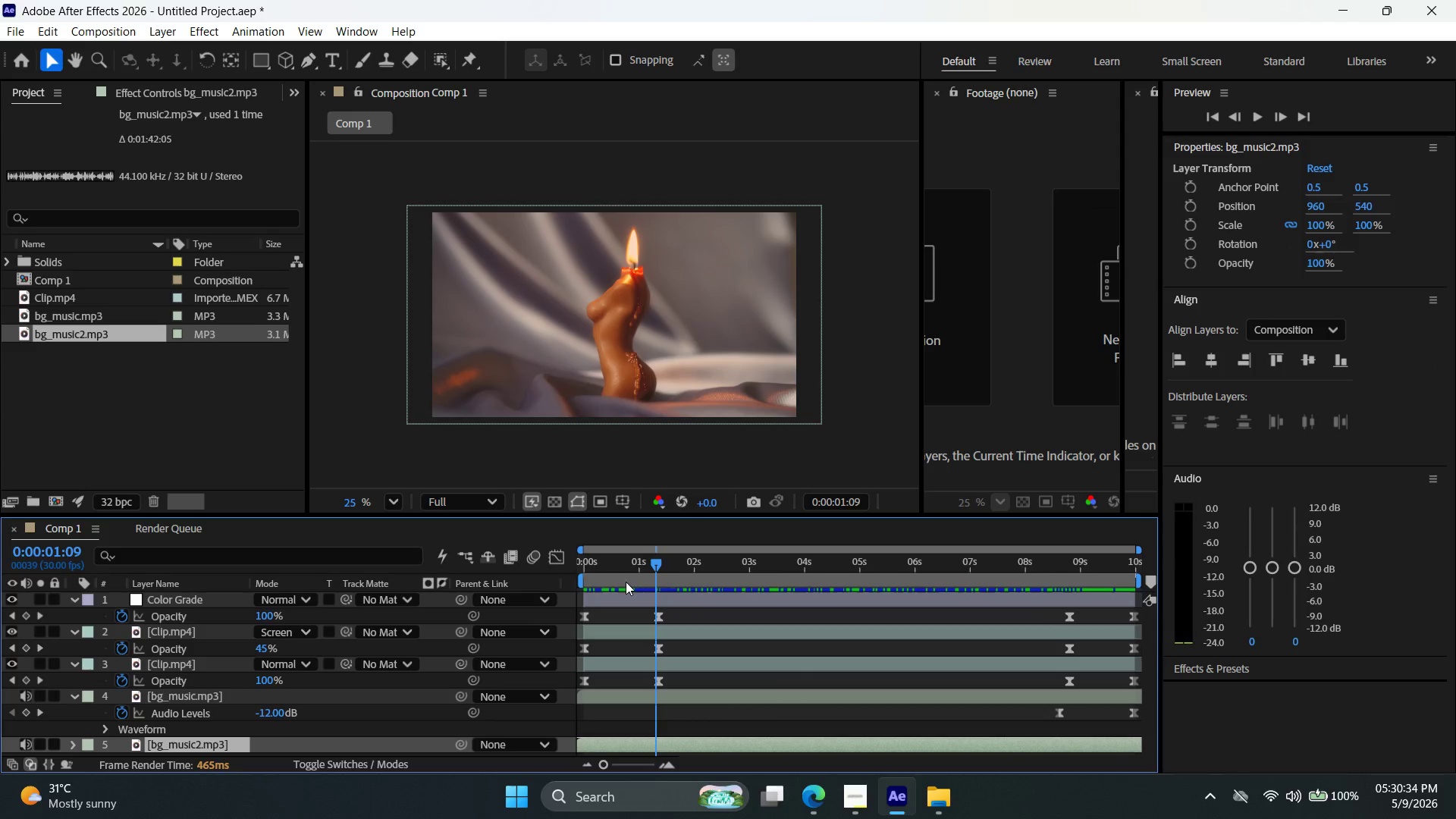 
left_click_drag(start_coordinate=[657, 561], to_coordinate=[463, 566])
 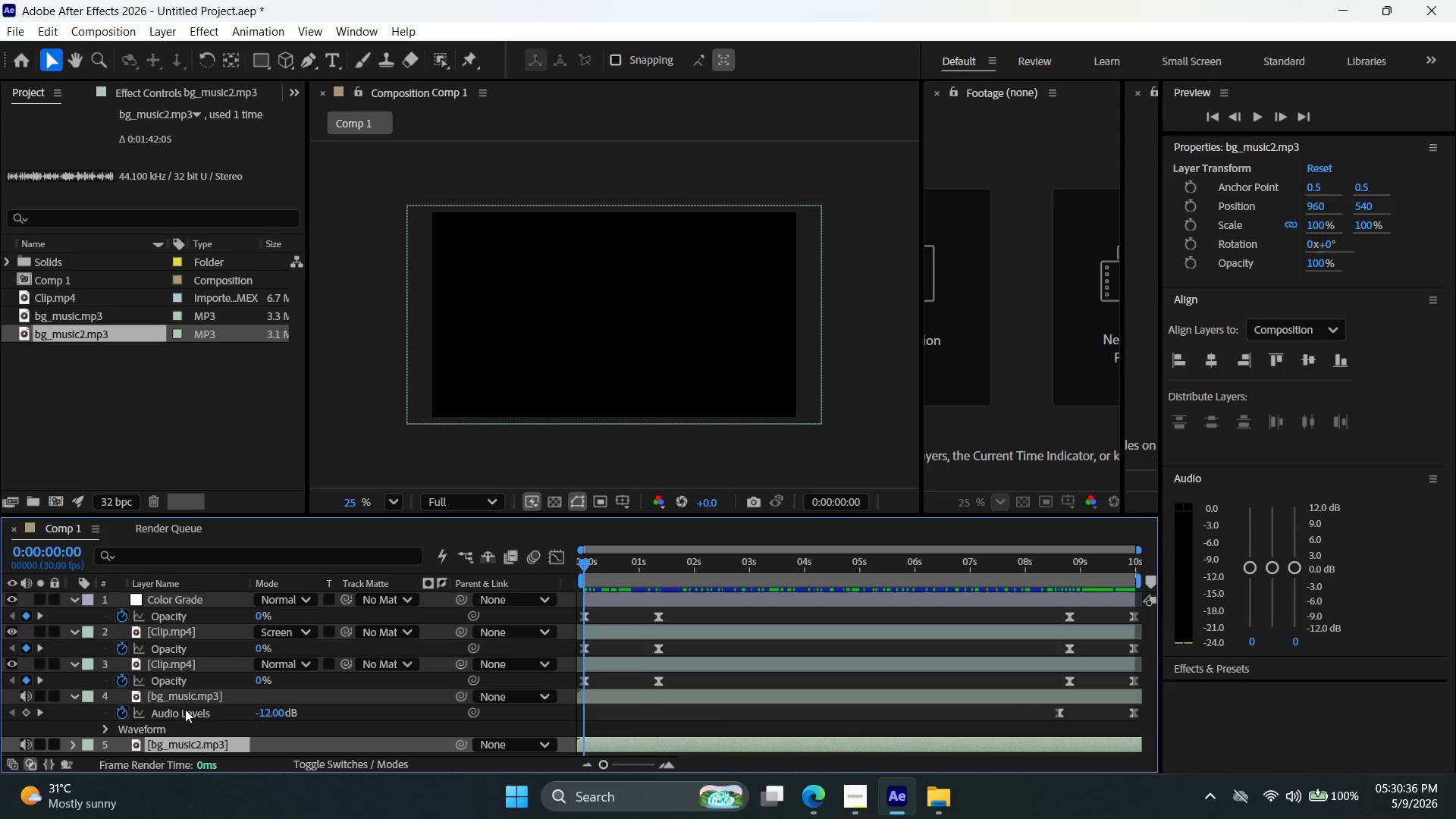 
left_click([178, 710])
 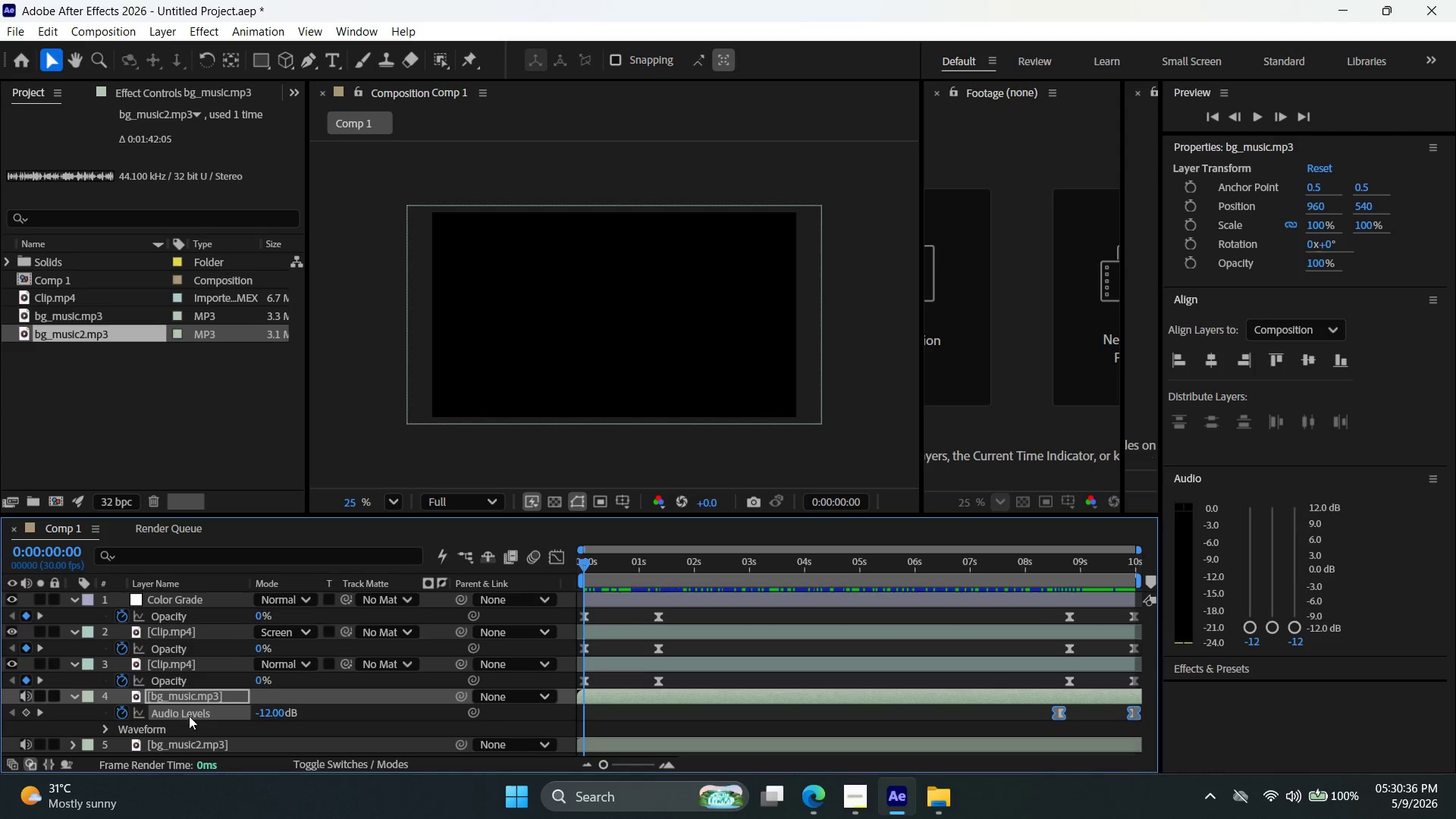 
key(Control+ControlLeft)
 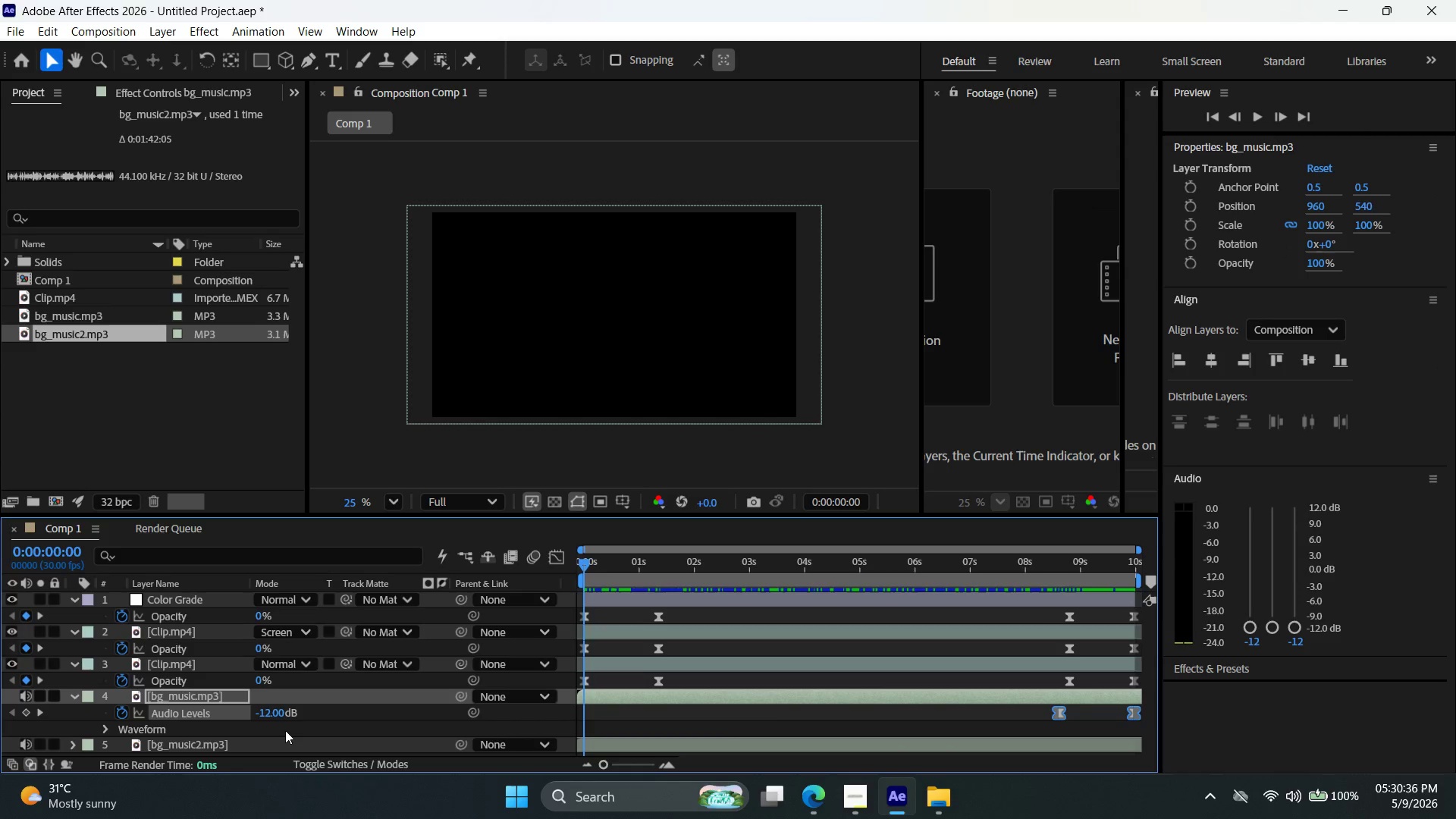 
key(Control+C)
 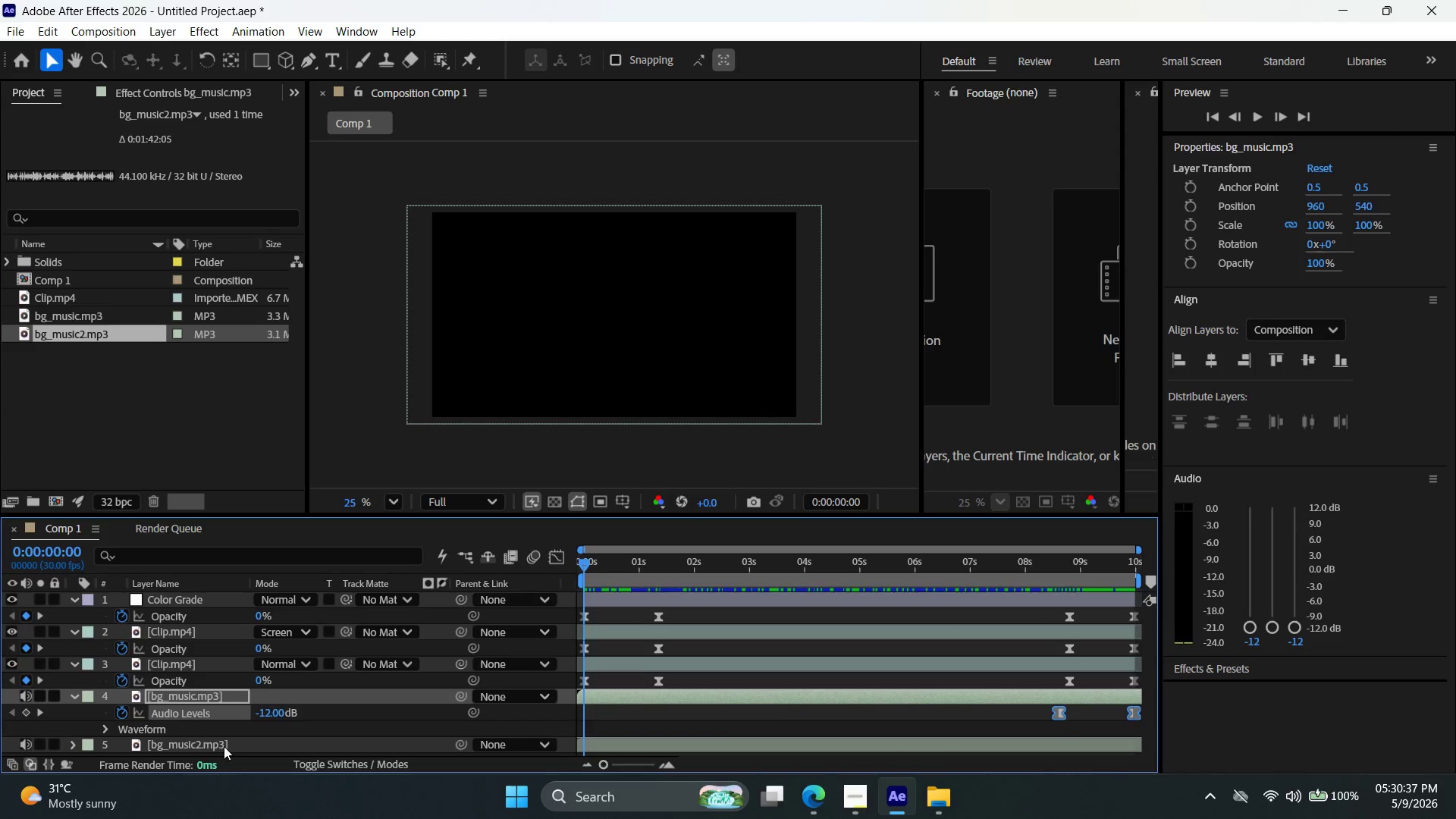 
left_click([224, 746])
 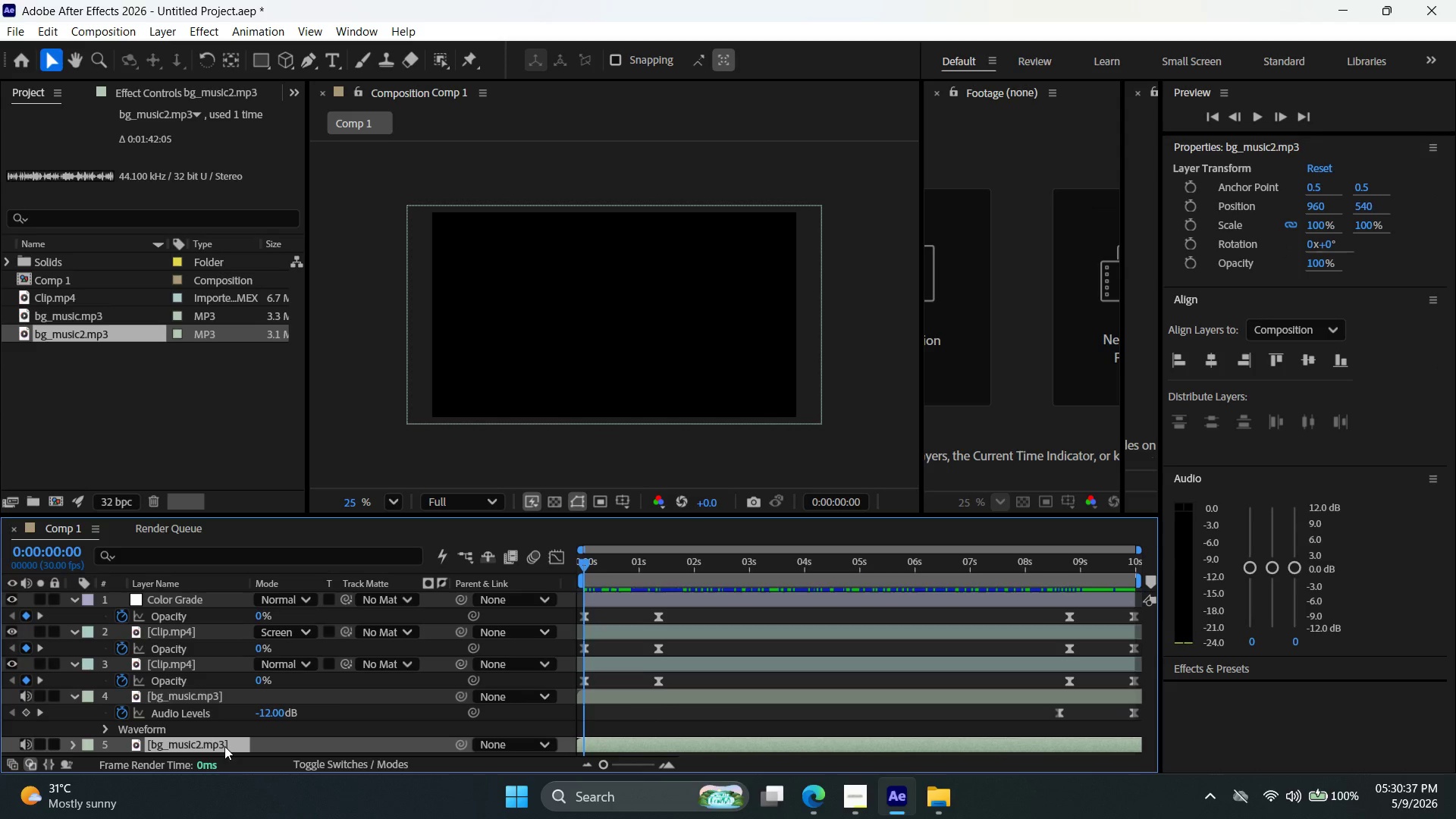 
key(Control+V)
 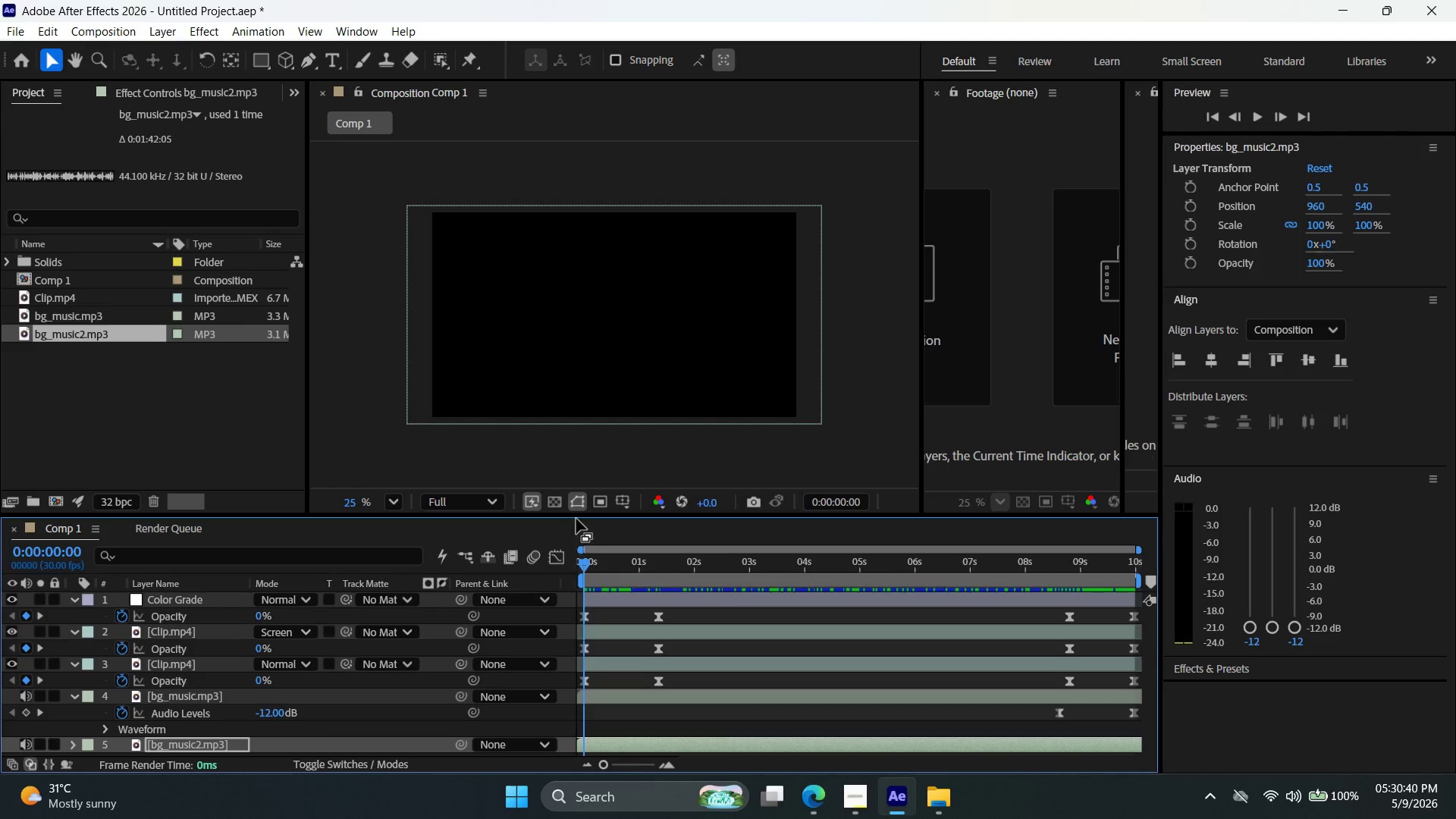 
left_click_drag(start_coordinate=[608, 515], to_coordinate=[639, 392])
 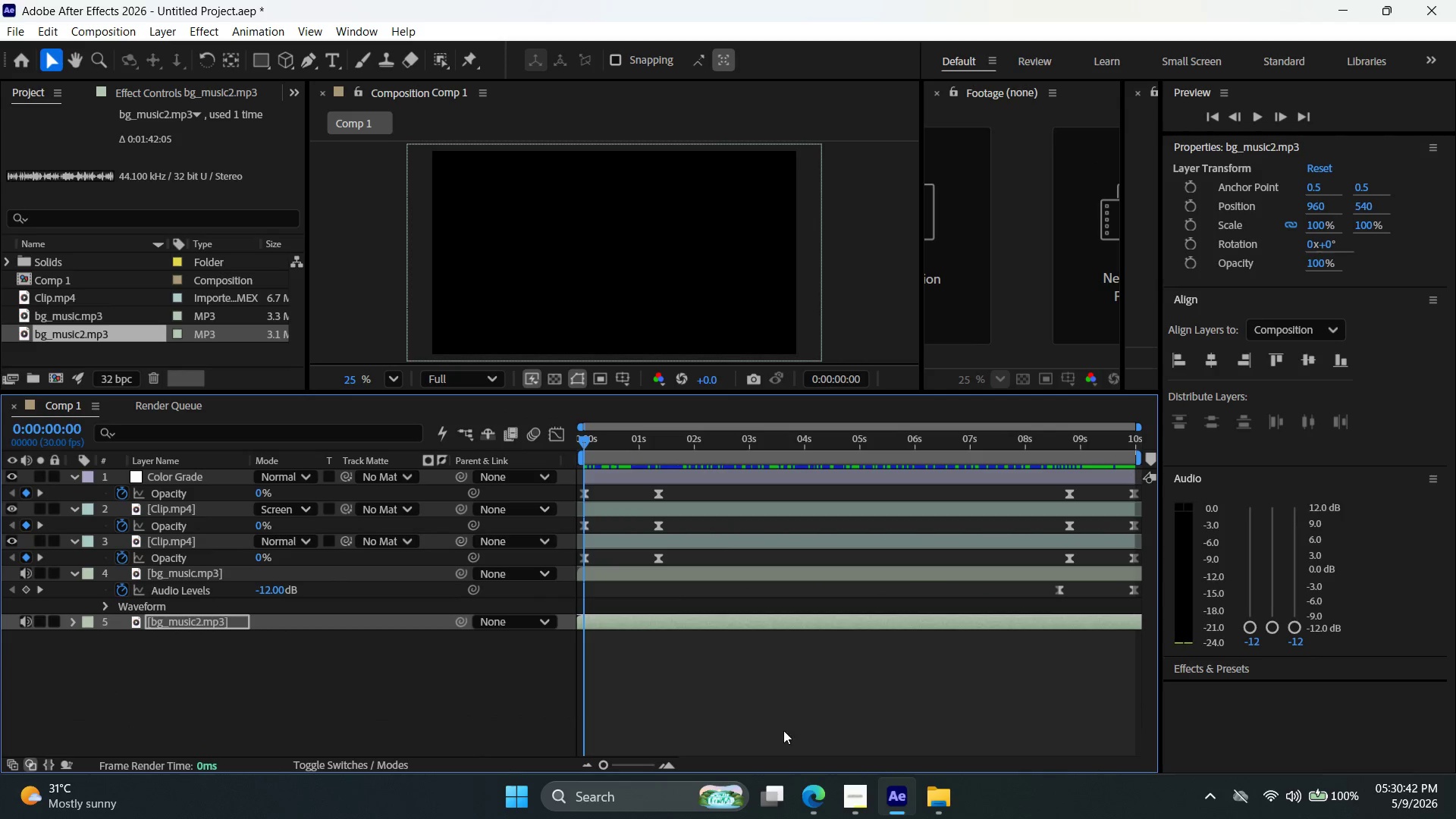 
left_click([785, 731])
 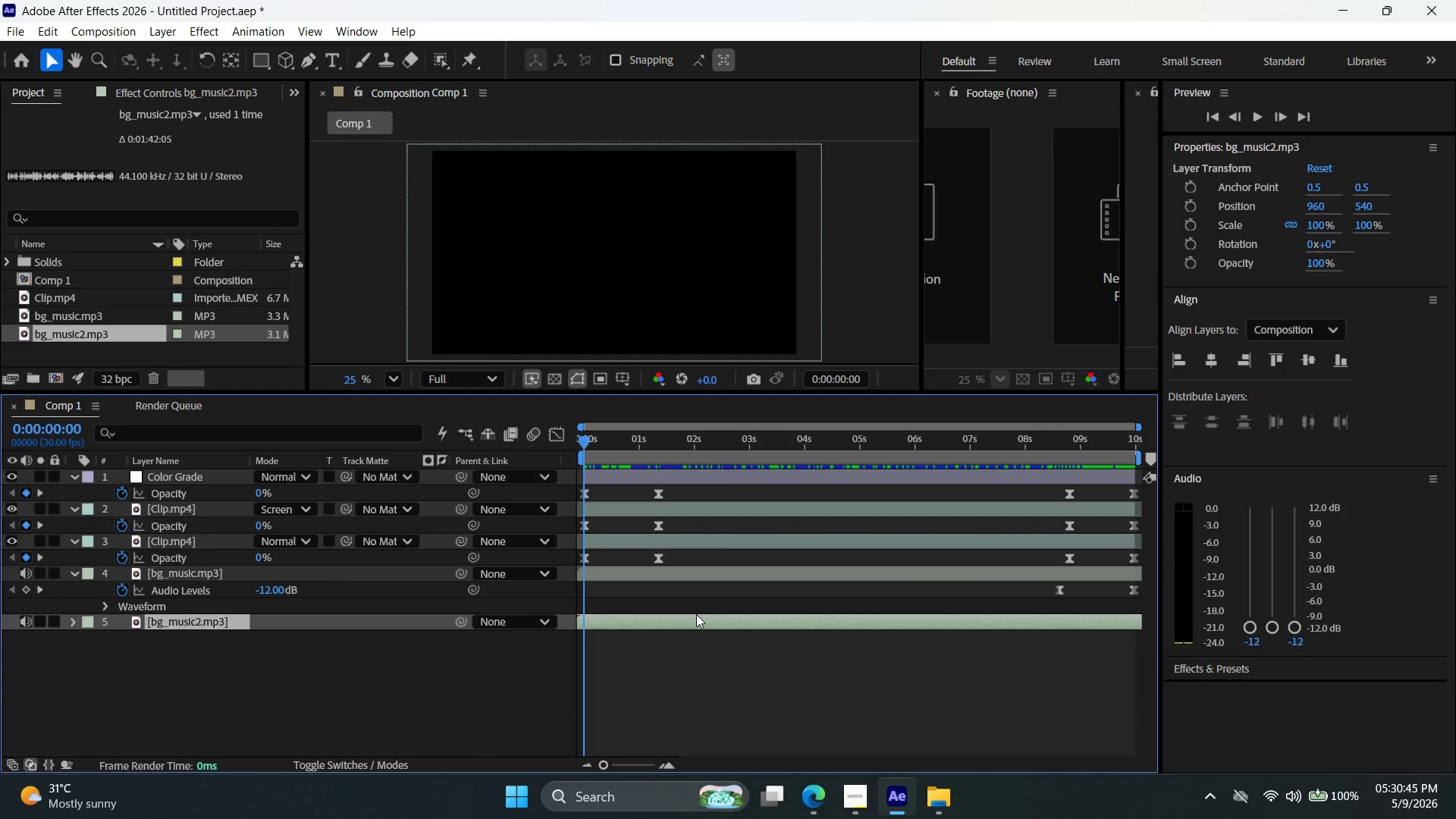 
type(tp)
 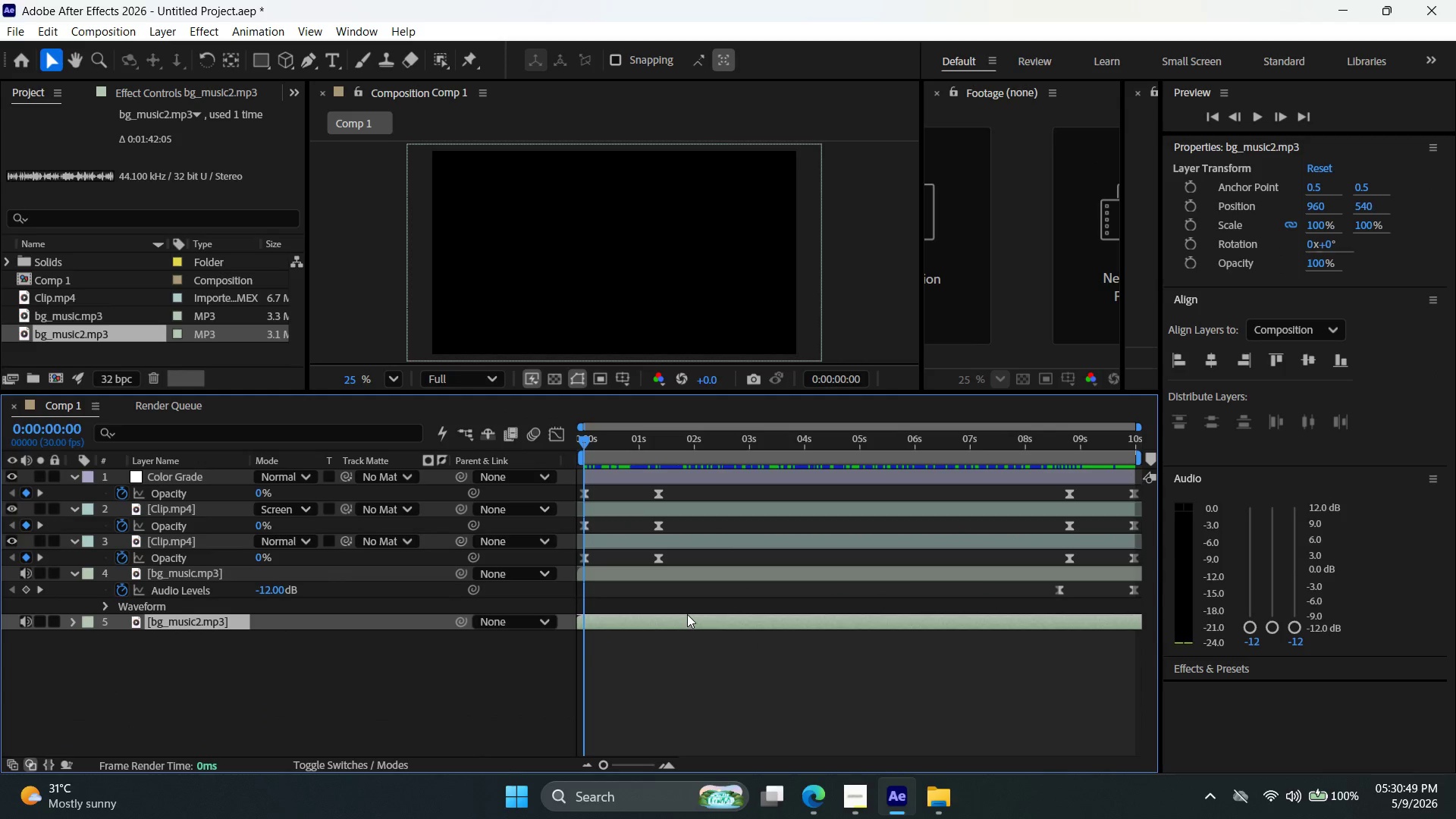 
key(L)
 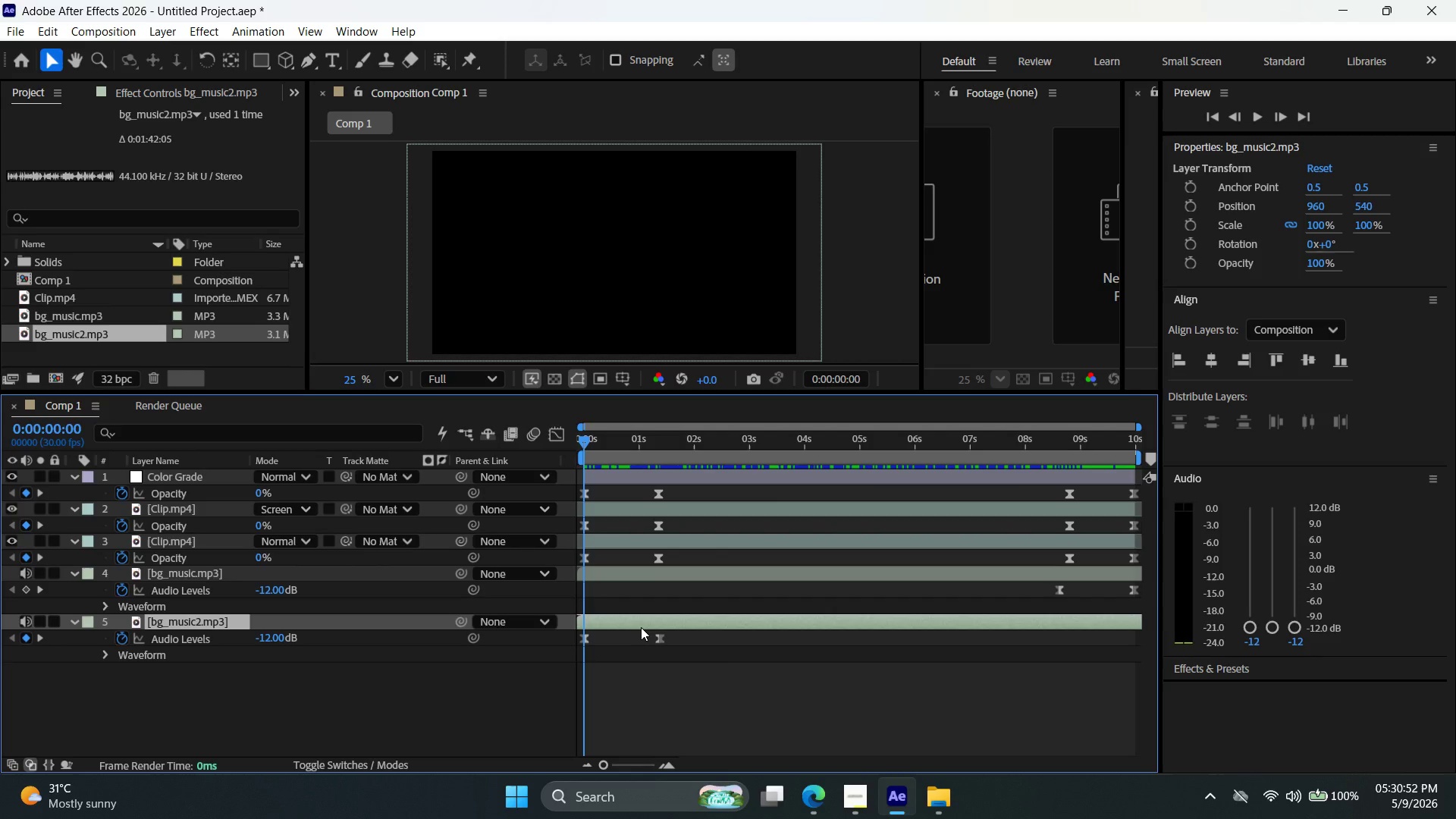 
left_click_drag(start_coordinate=[650, 623], to_coordinate=[745, 627])
 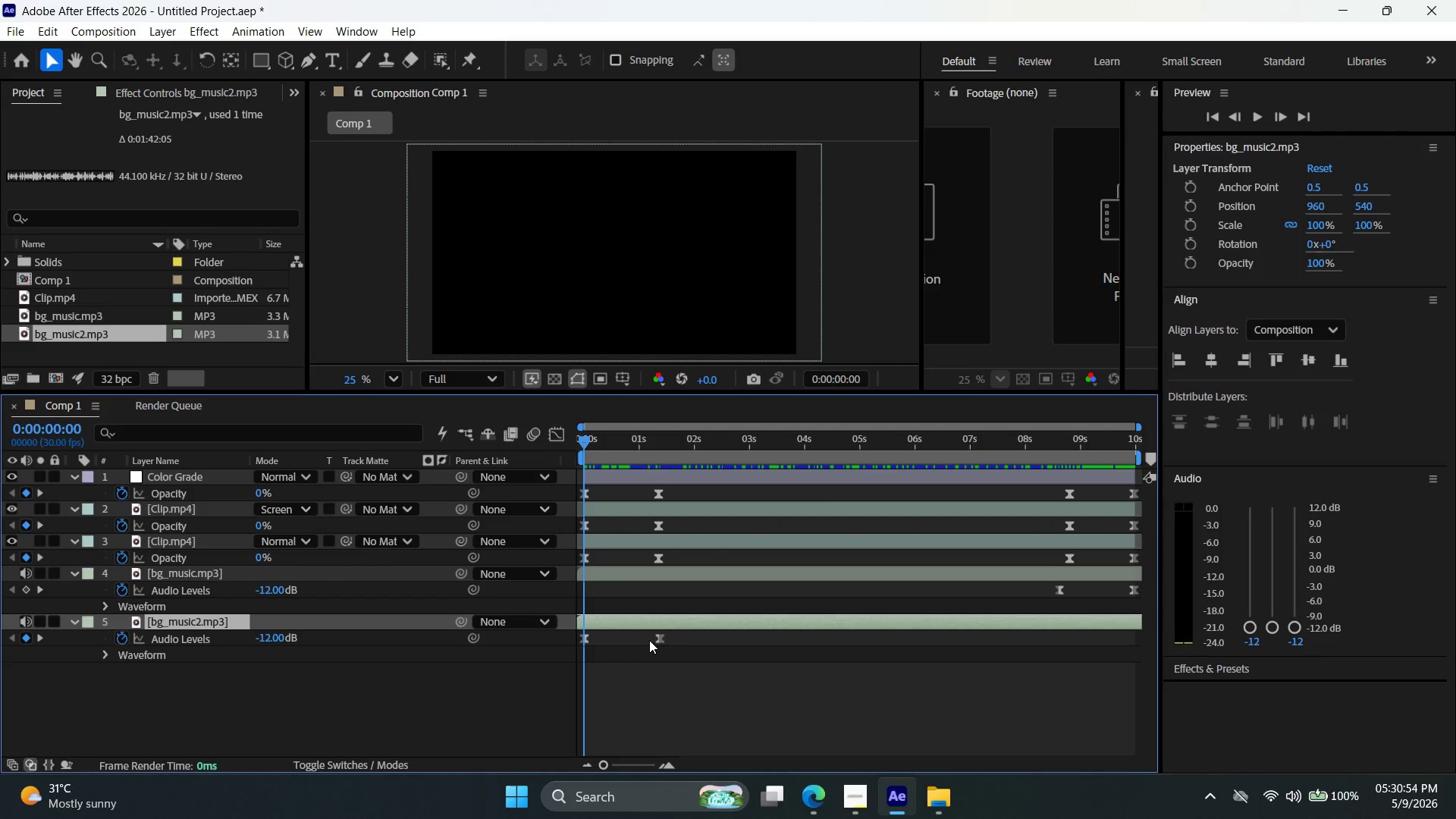 
key(Control+Z)
 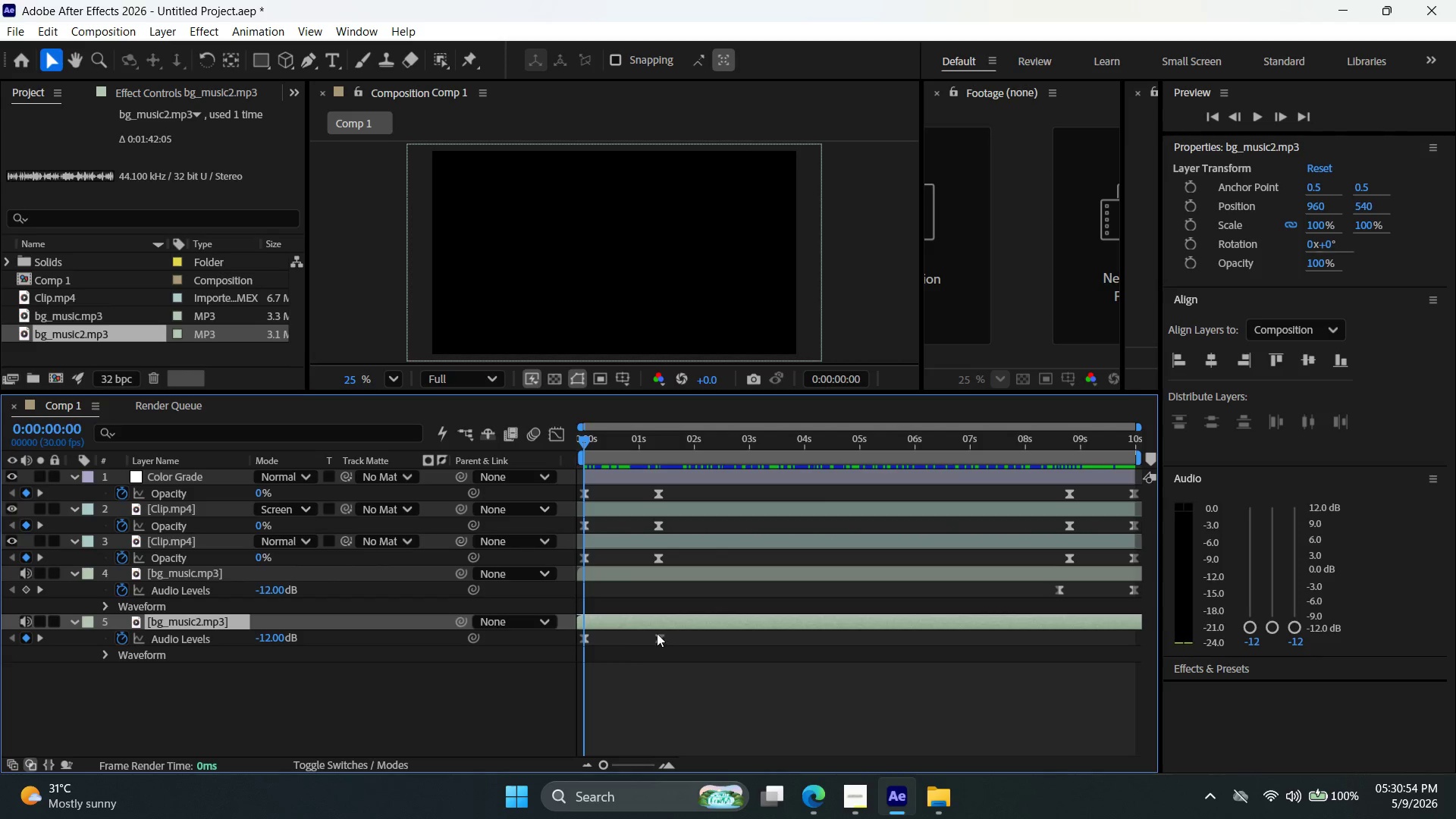 
left_click_drag(start_coordinate=[664, 635], to_coordinate=[1141, 664])
 